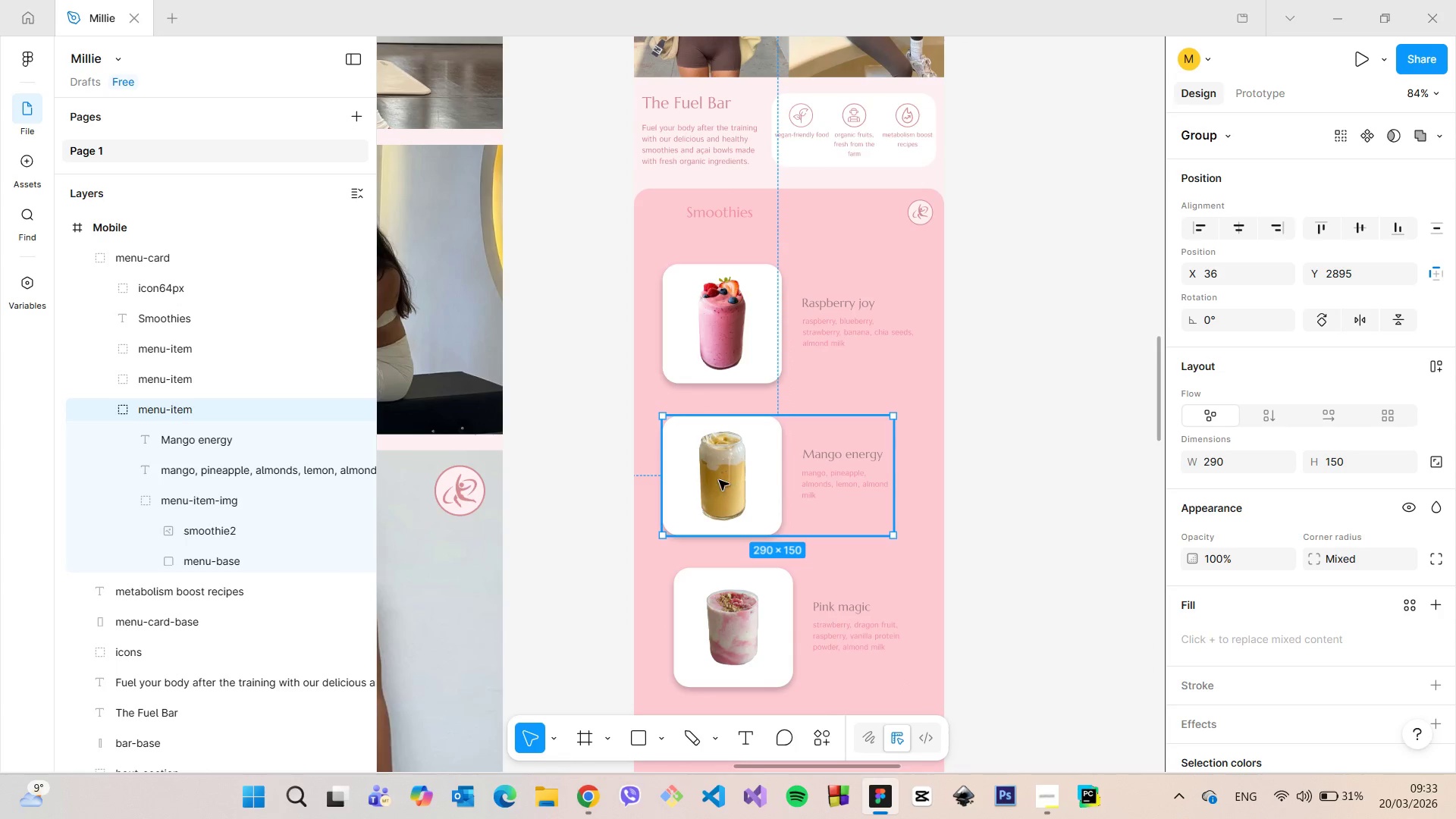 
left_click_drag(start_coordinate=[719, 480], to_coordinate=[729, 480])
 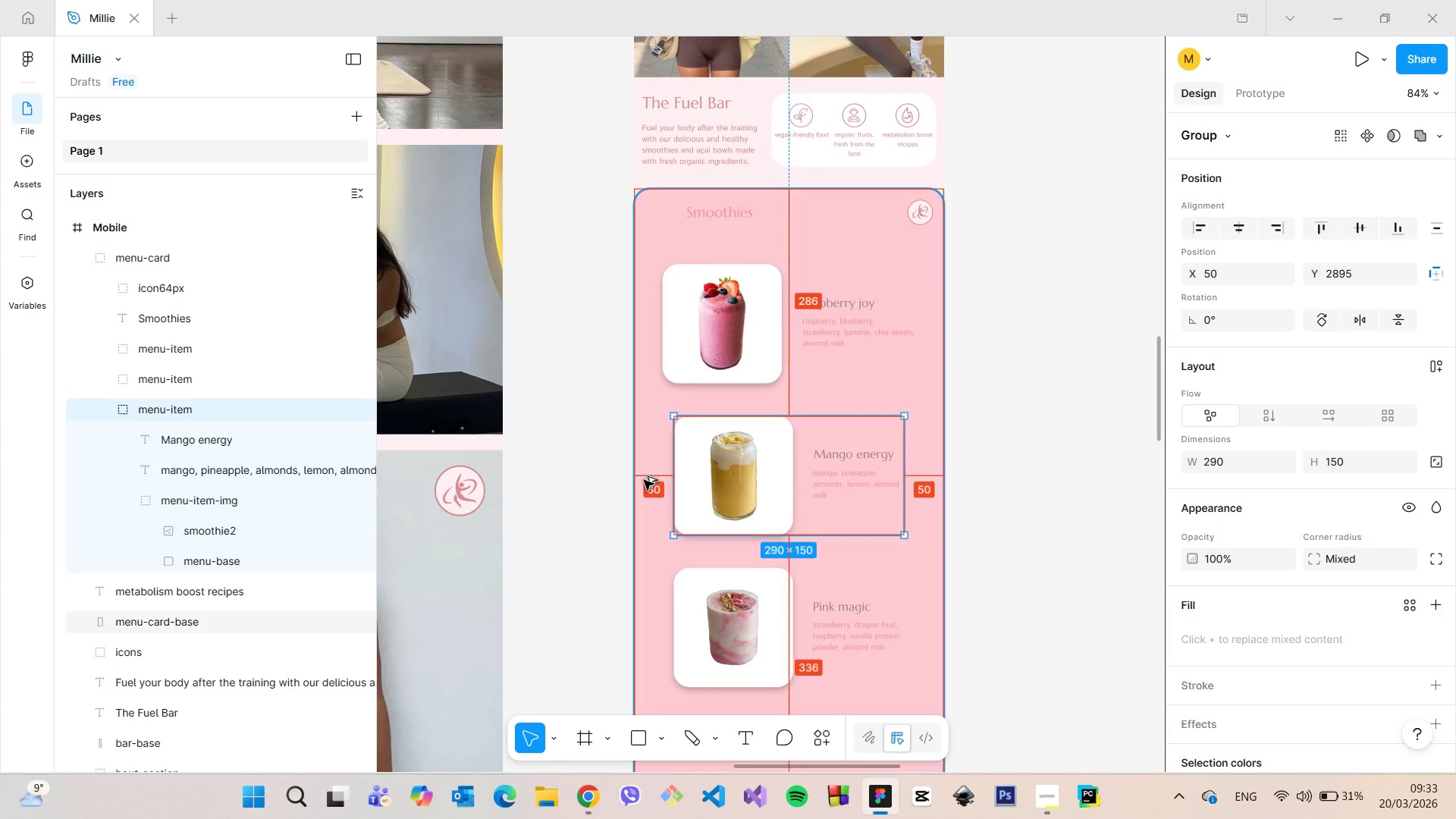 
hold_key(key=AltLeft, duration=0.8)
 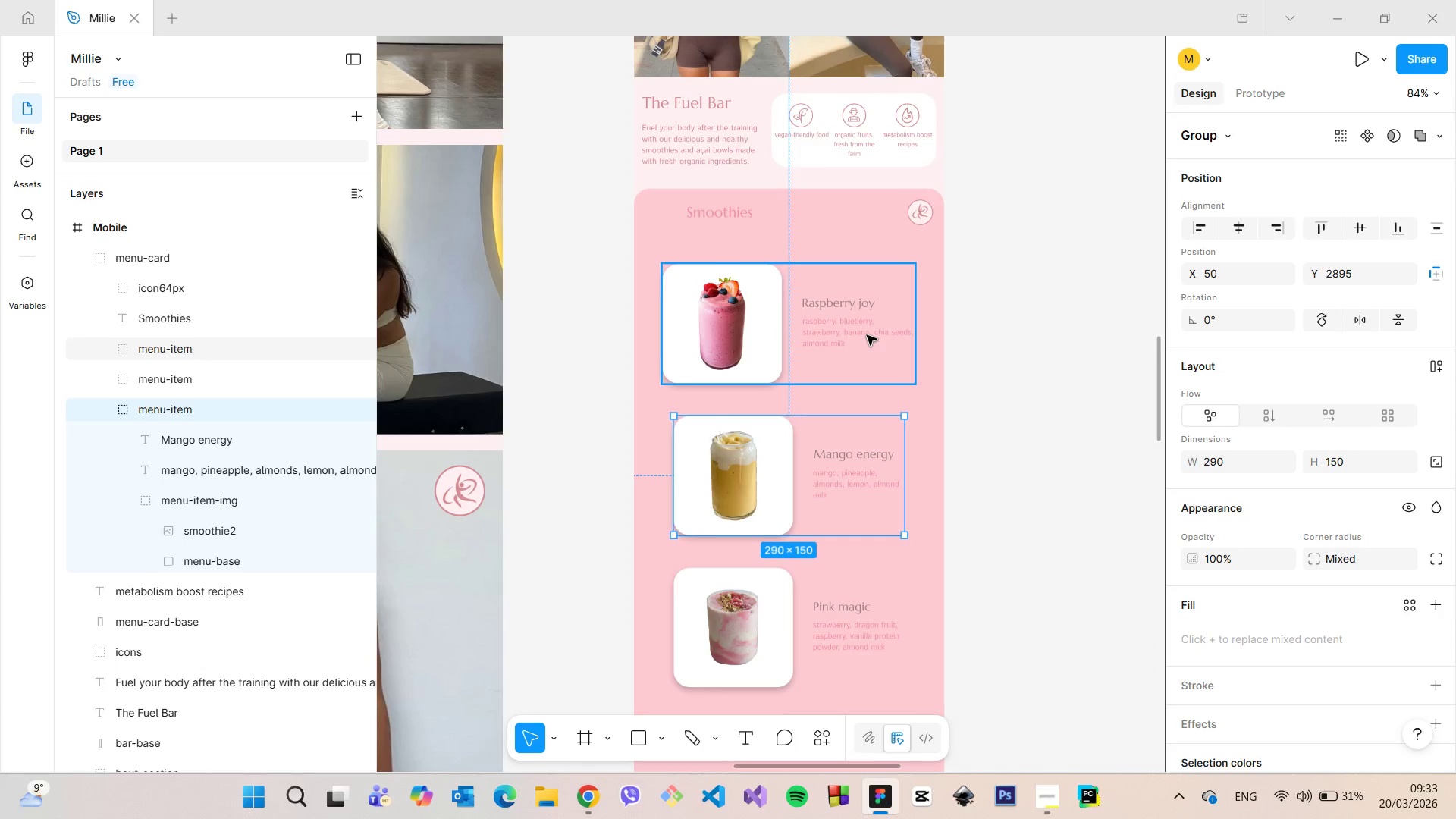 
double_click([867, 335])
 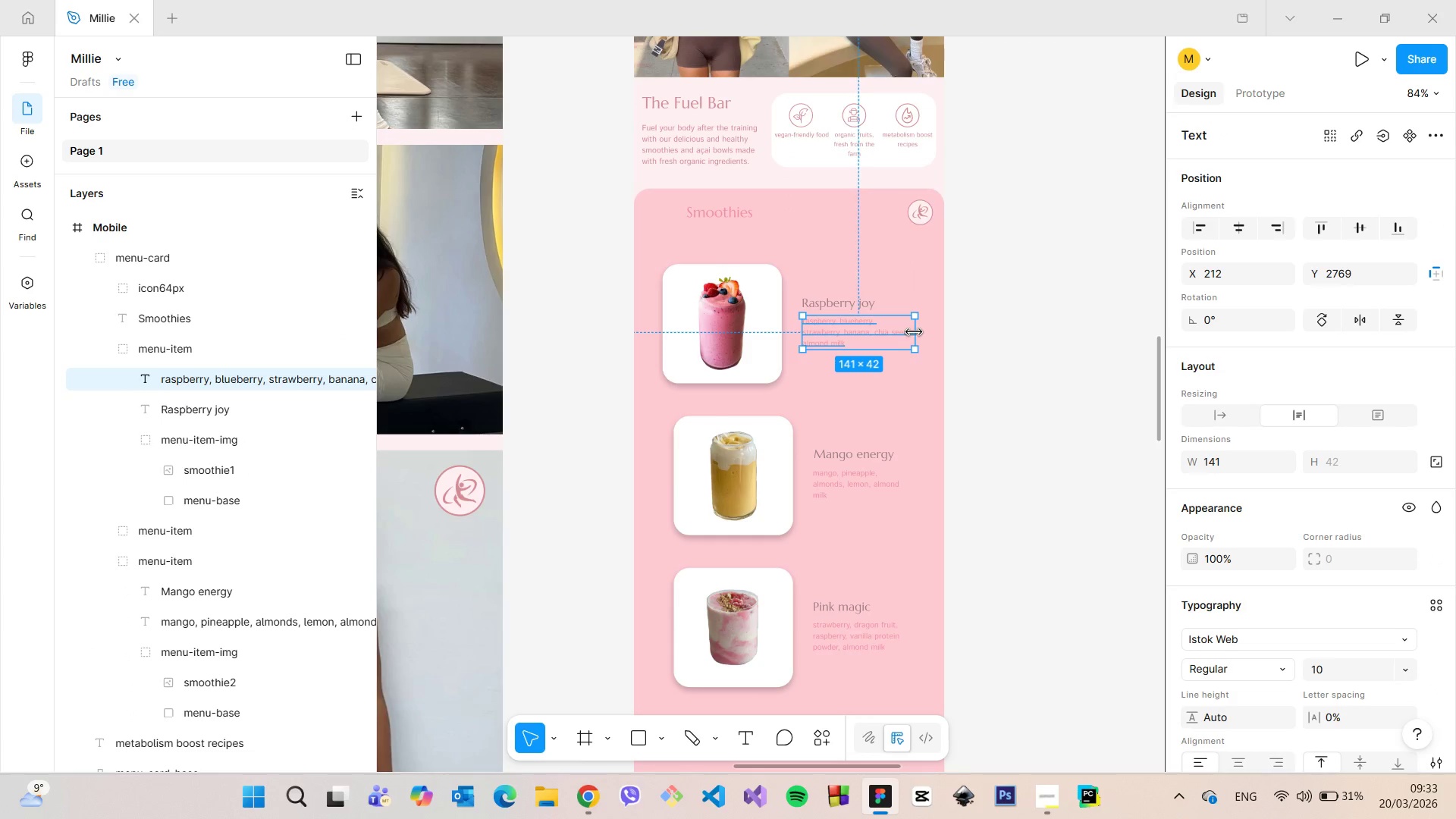 
left_click_drag(start_coordinate=[914, 332], to_coordinate=[907, 331])
 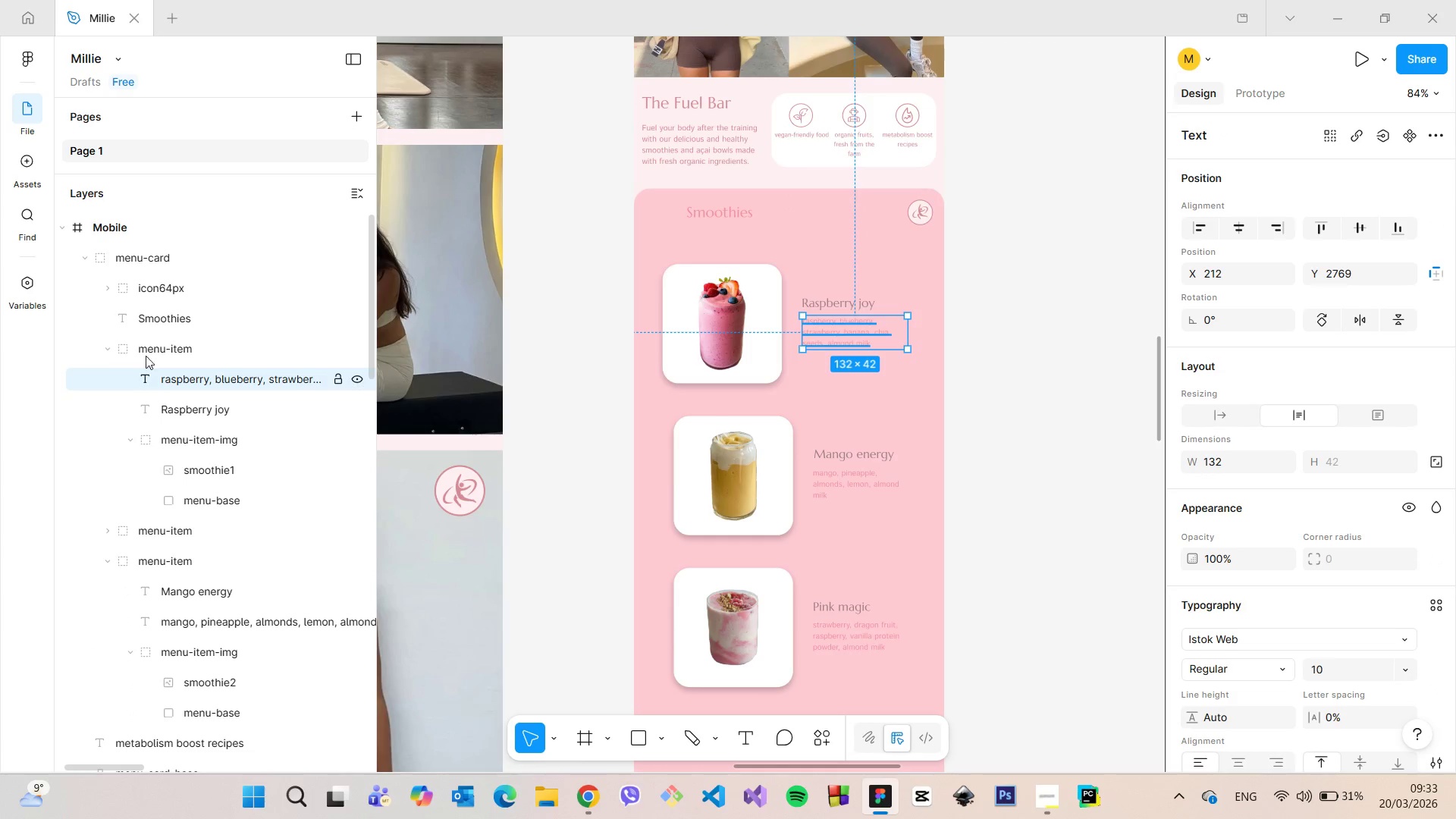 
left_click([155, 346])
 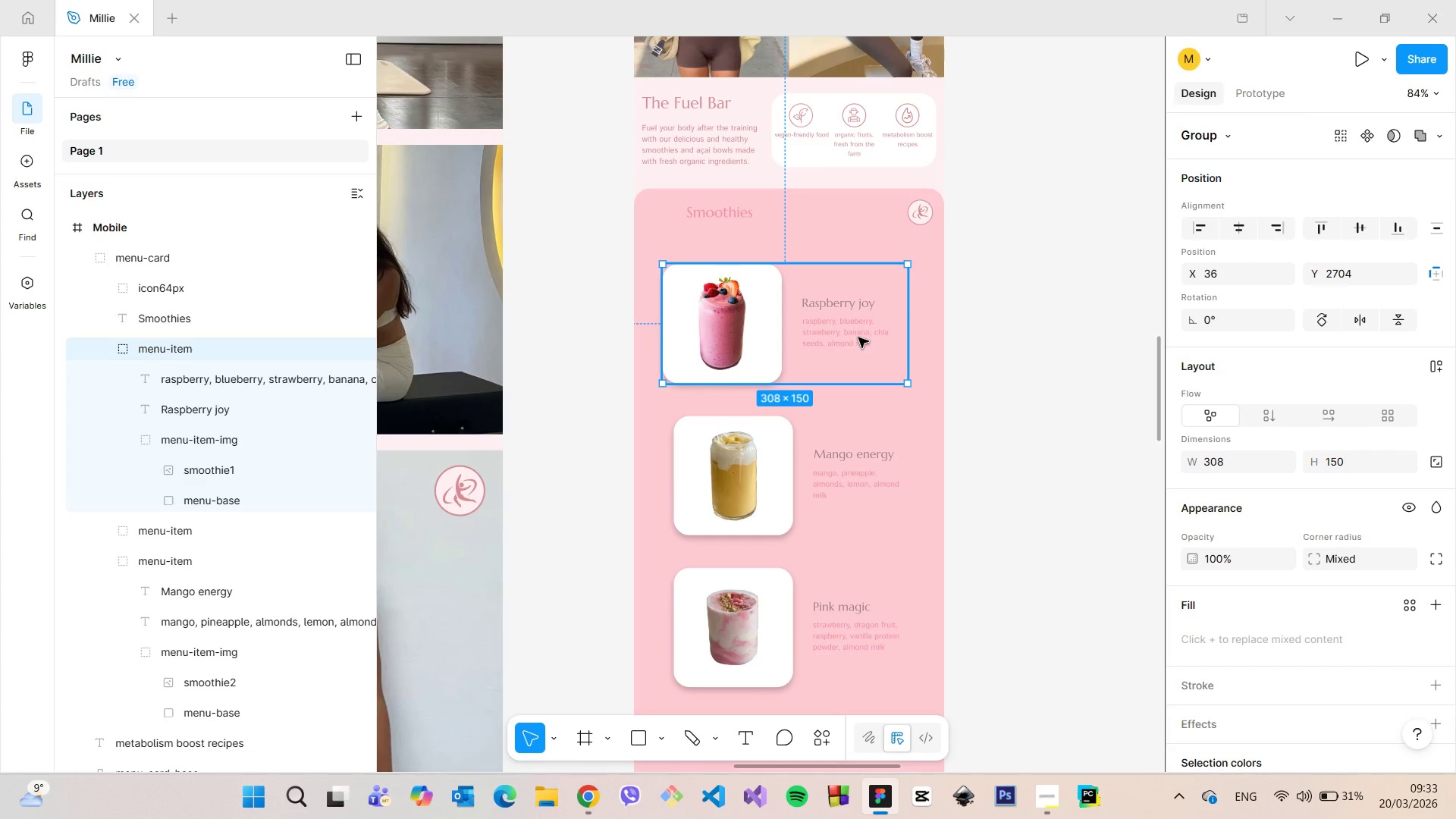 
left_click_drag(start_coordinate=[702, 320], to_coordinate=[713, 320])
 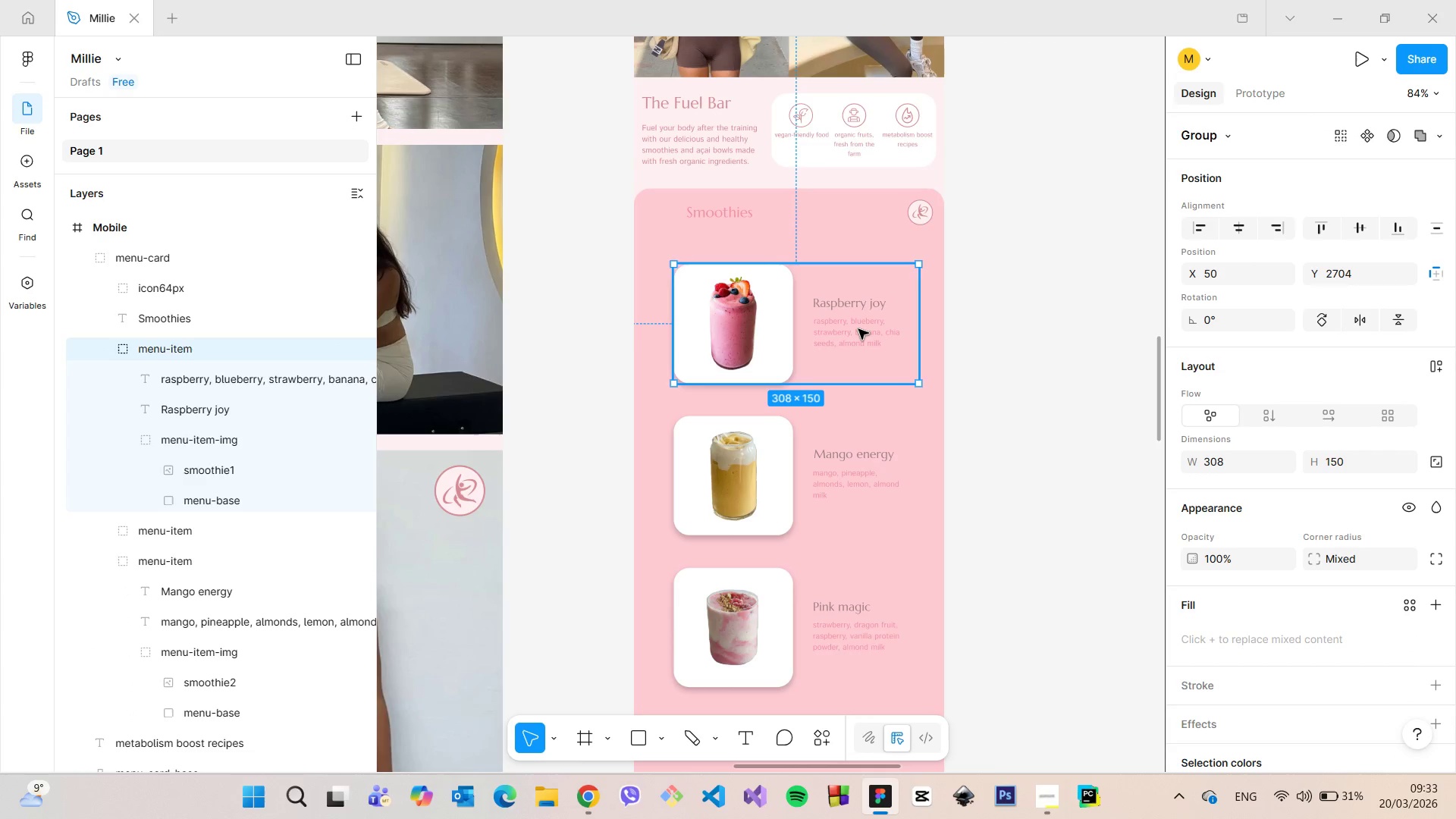 
double_click([858, 329])
 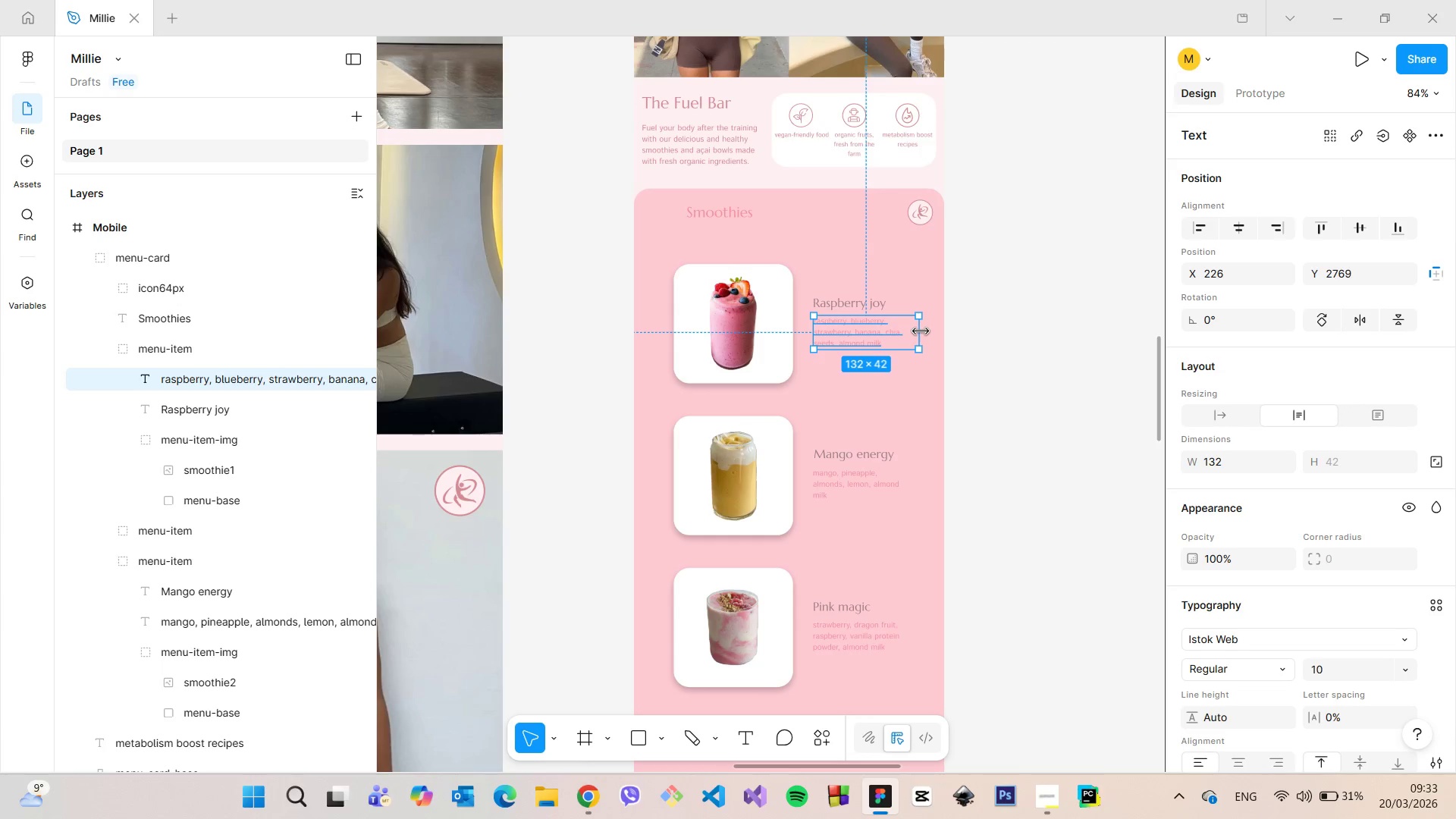 
left_click_drag(start_coordinate=[919, 331], to_coordinate=[905, 330])
 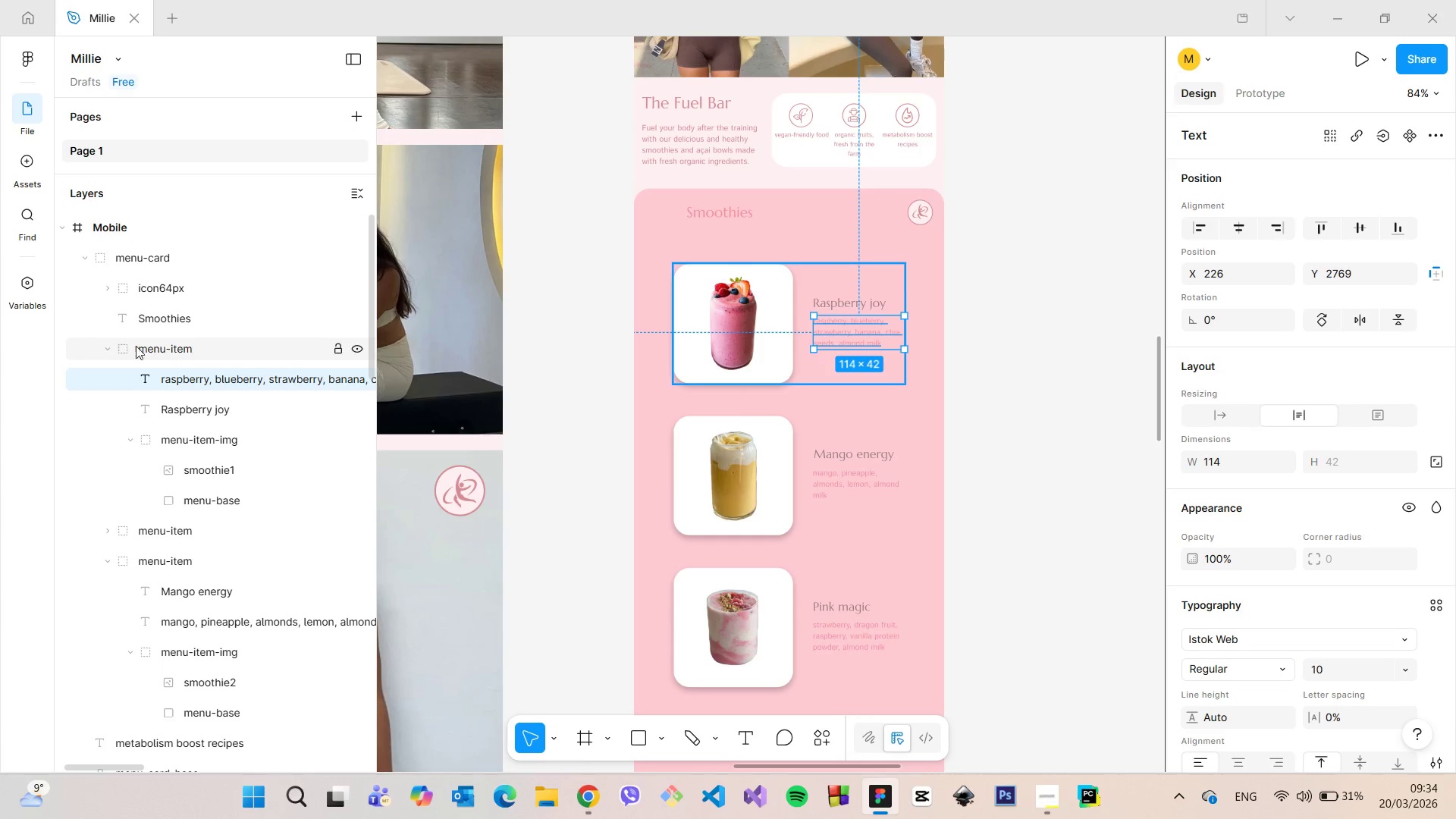 
left_click([149, 349])
 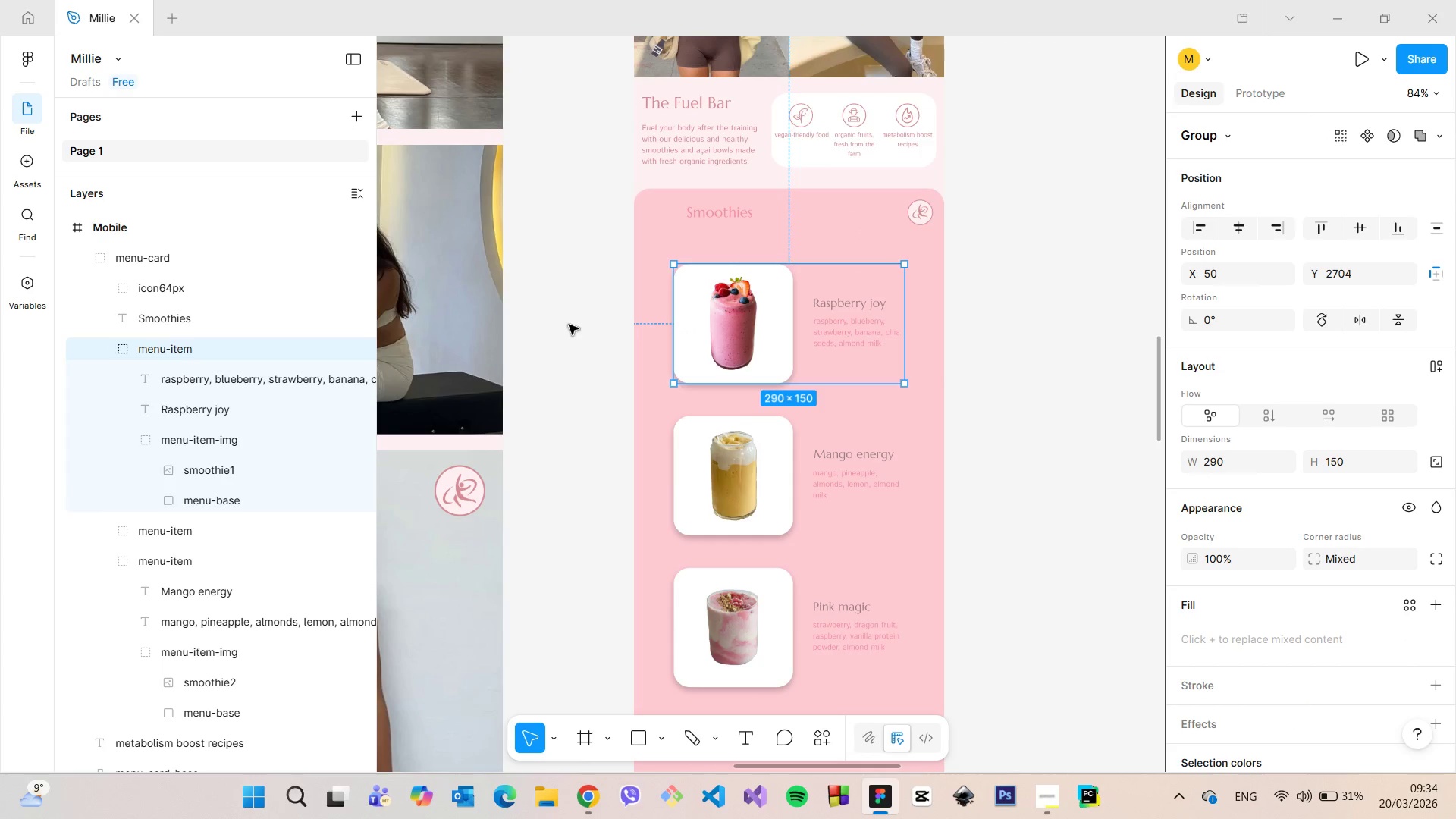 
hold_key(key=AltLeft, duration=0.72)
 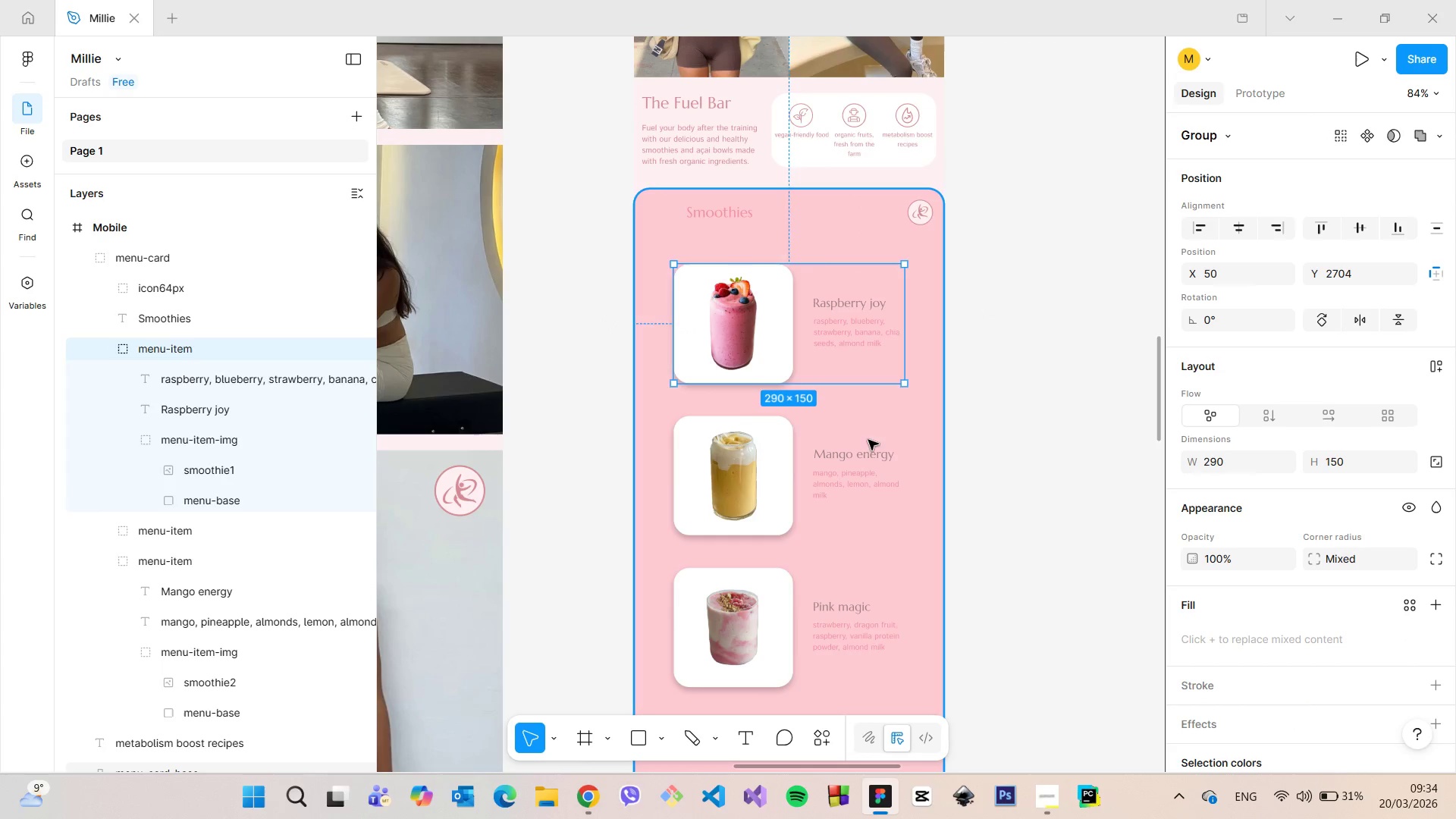 
hold_key(key=AltLeft, duration=1.05)
 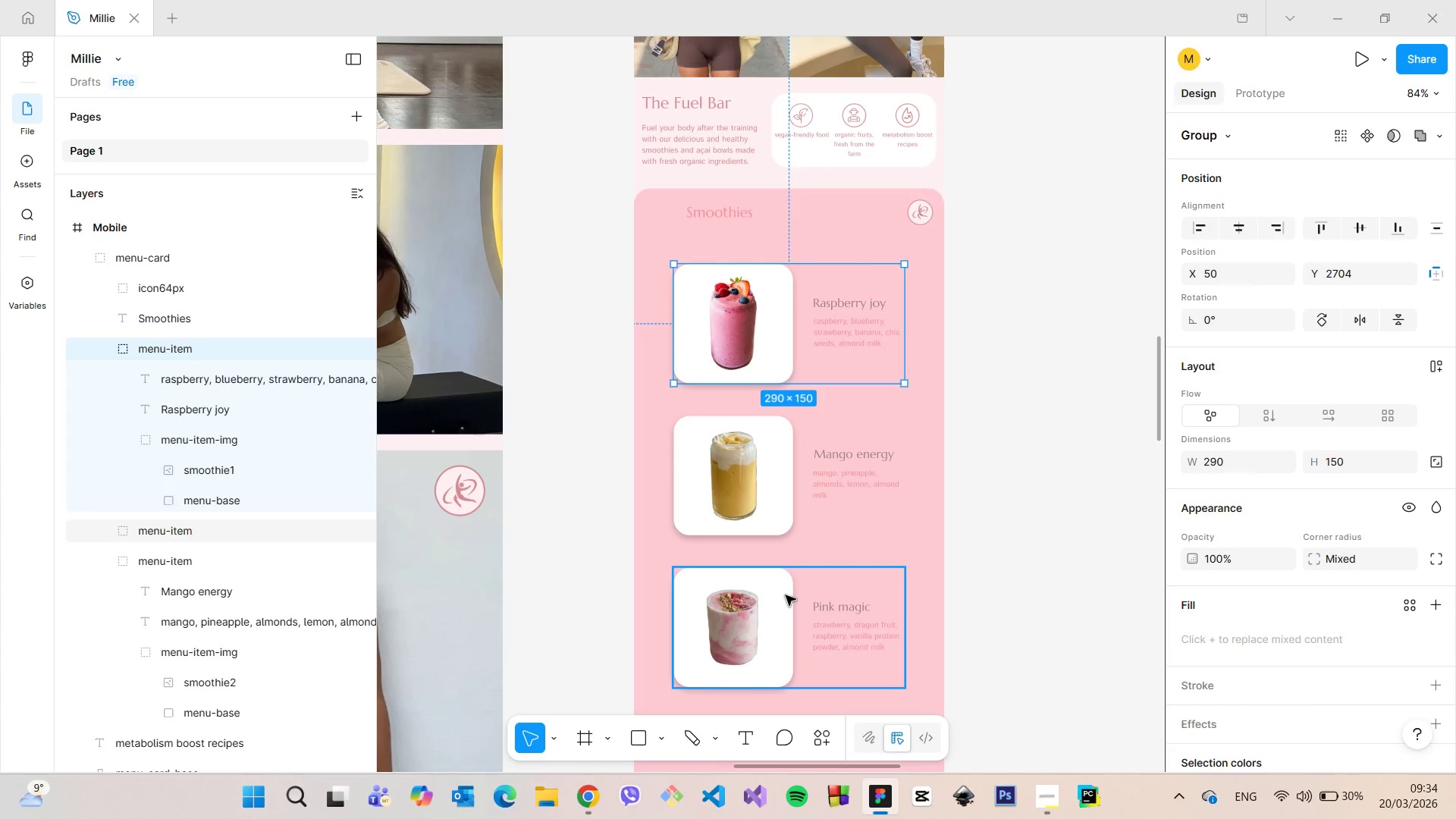 
left_click([786, 595])
 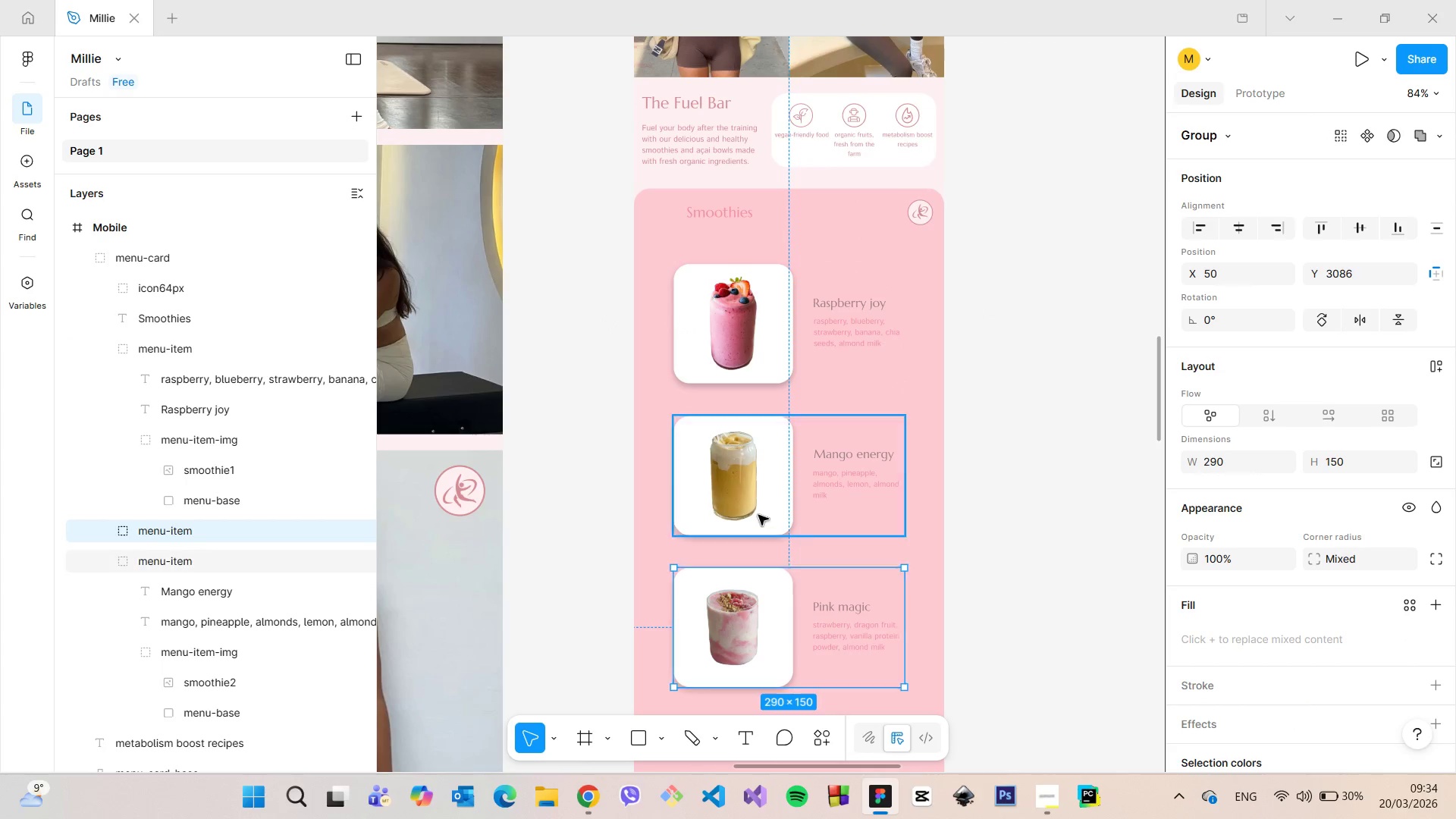 
hold_key(key=AltLeft, duration=0.38)
 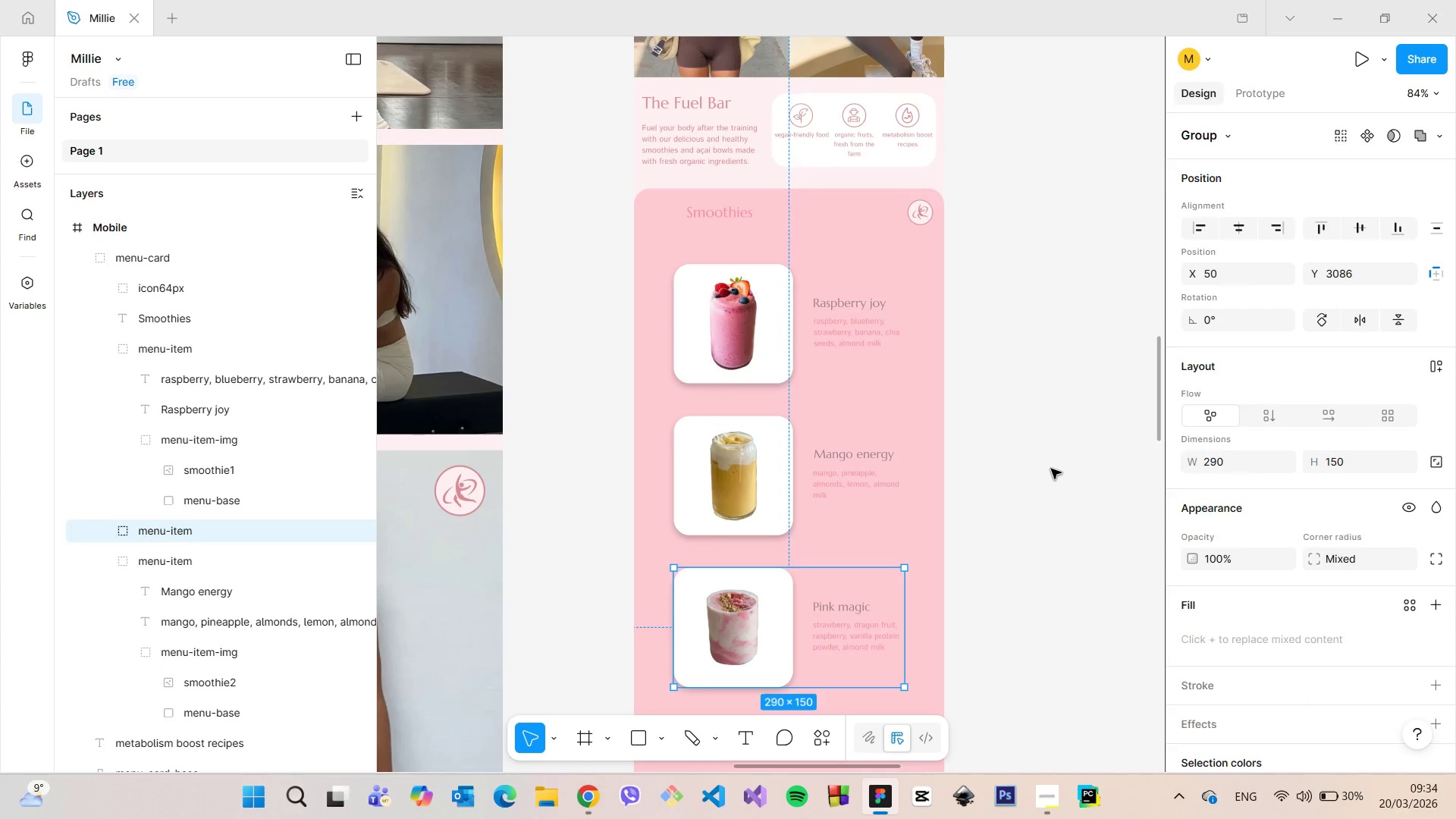 
left_click([1051, 469])
 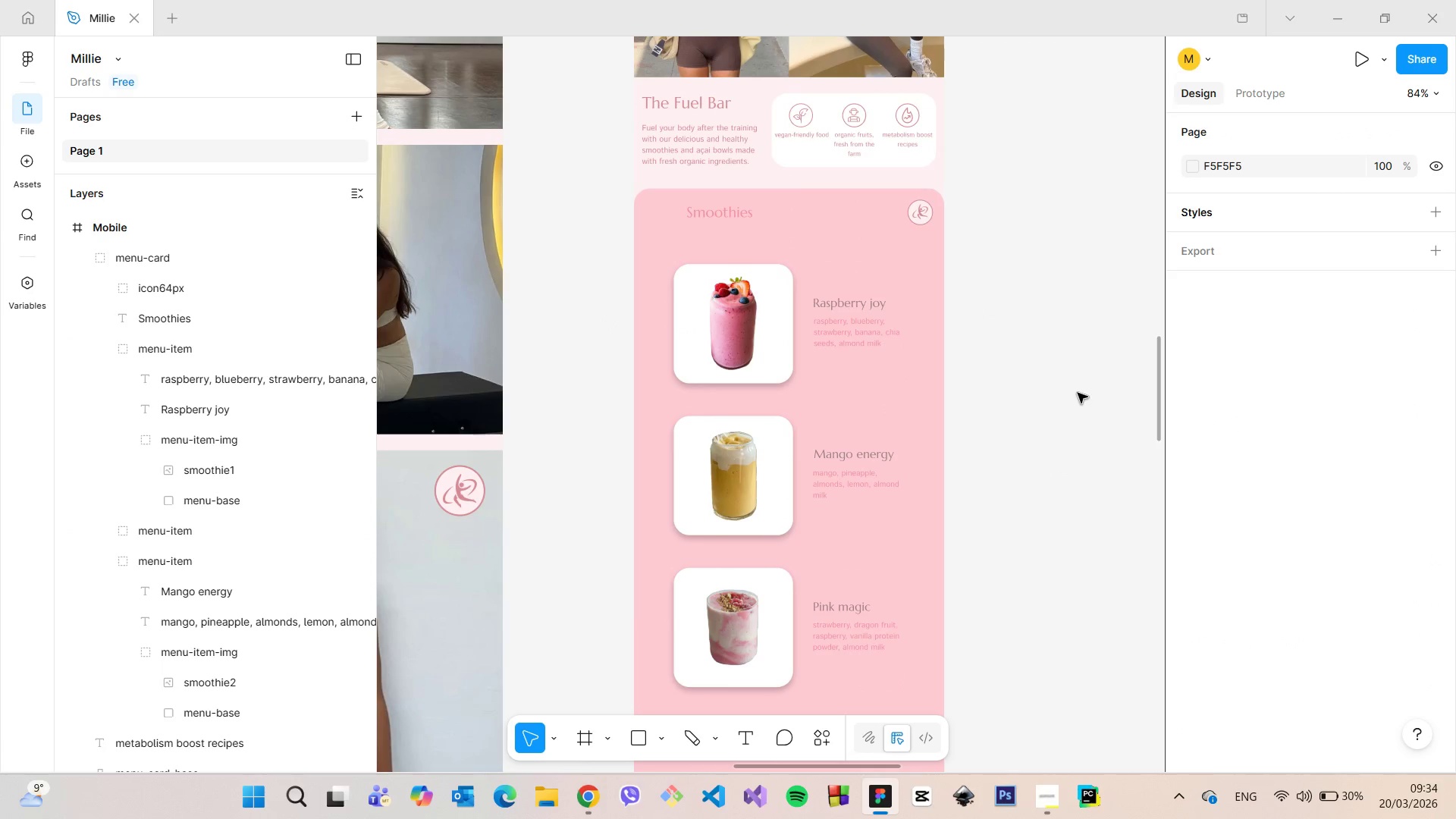 
scroll: coordinate [1073, 393], scroll_direction: down, amount: 6.0
 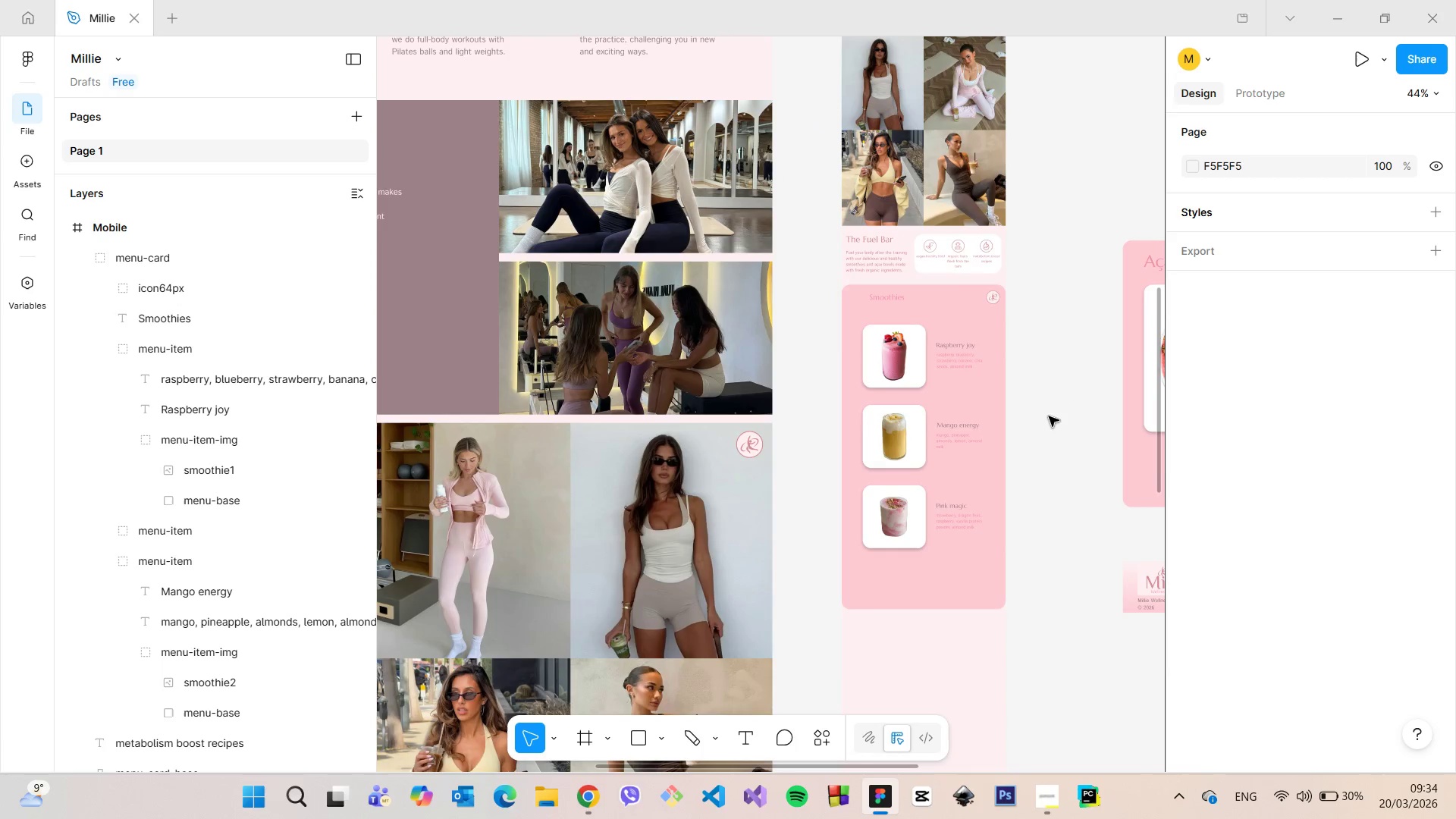 
scroll: coordinate [1045, 418], scroll_direction: up, amount: 3.0
 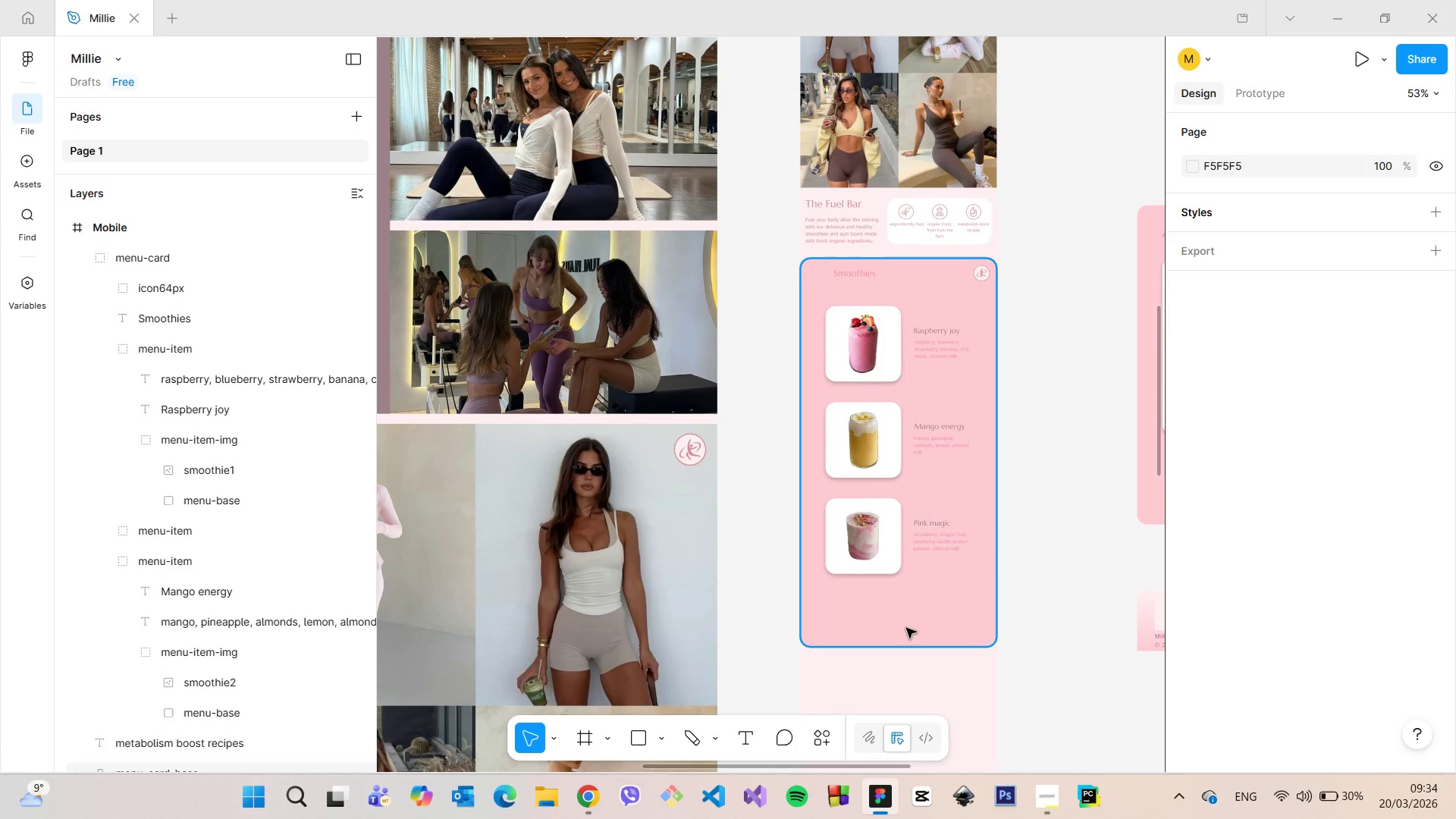 
left_click([906, 628])
 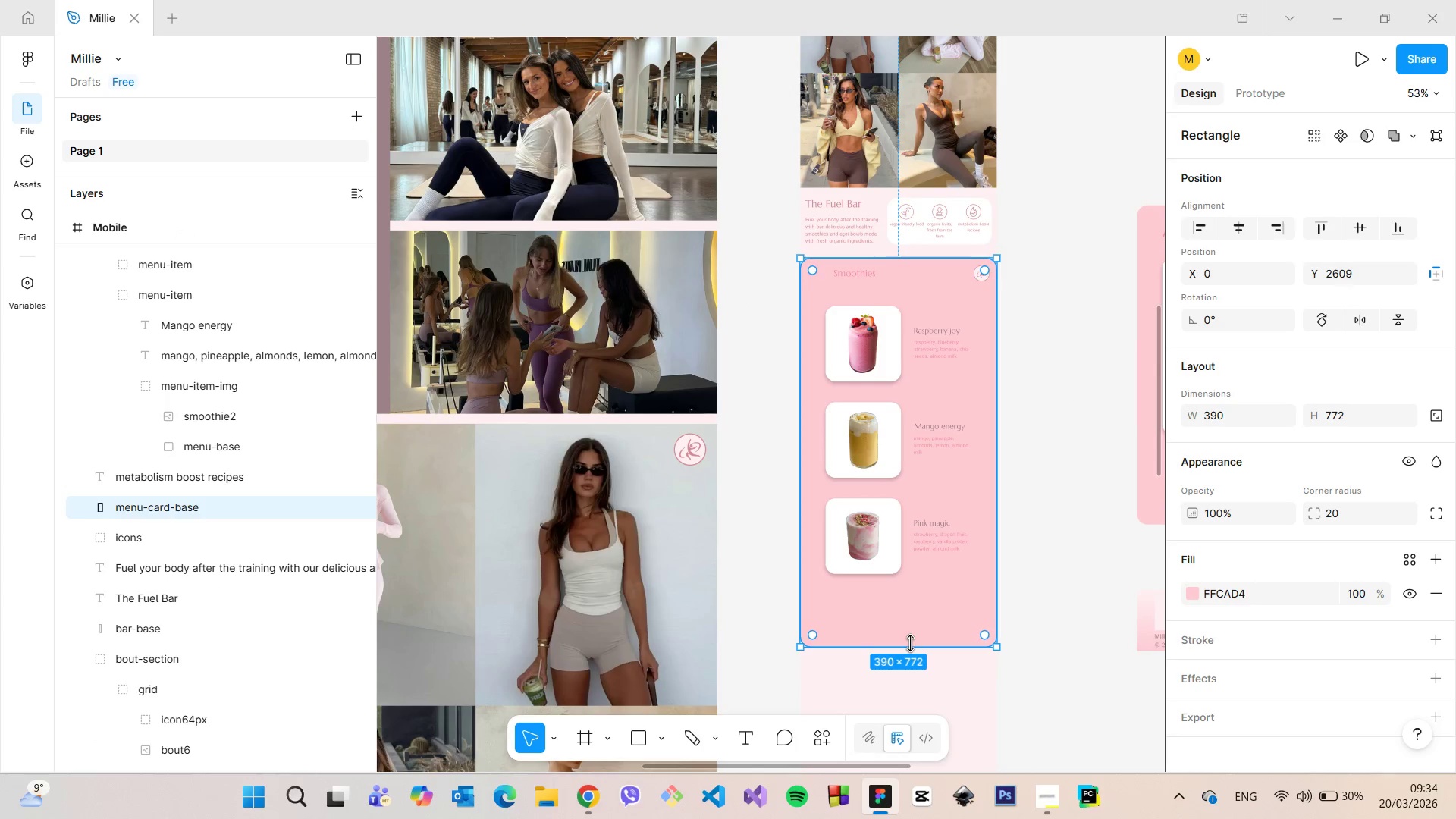 
left_click_drag(start_coordinate=[910, 643], to_coordinate=[912, 601])
 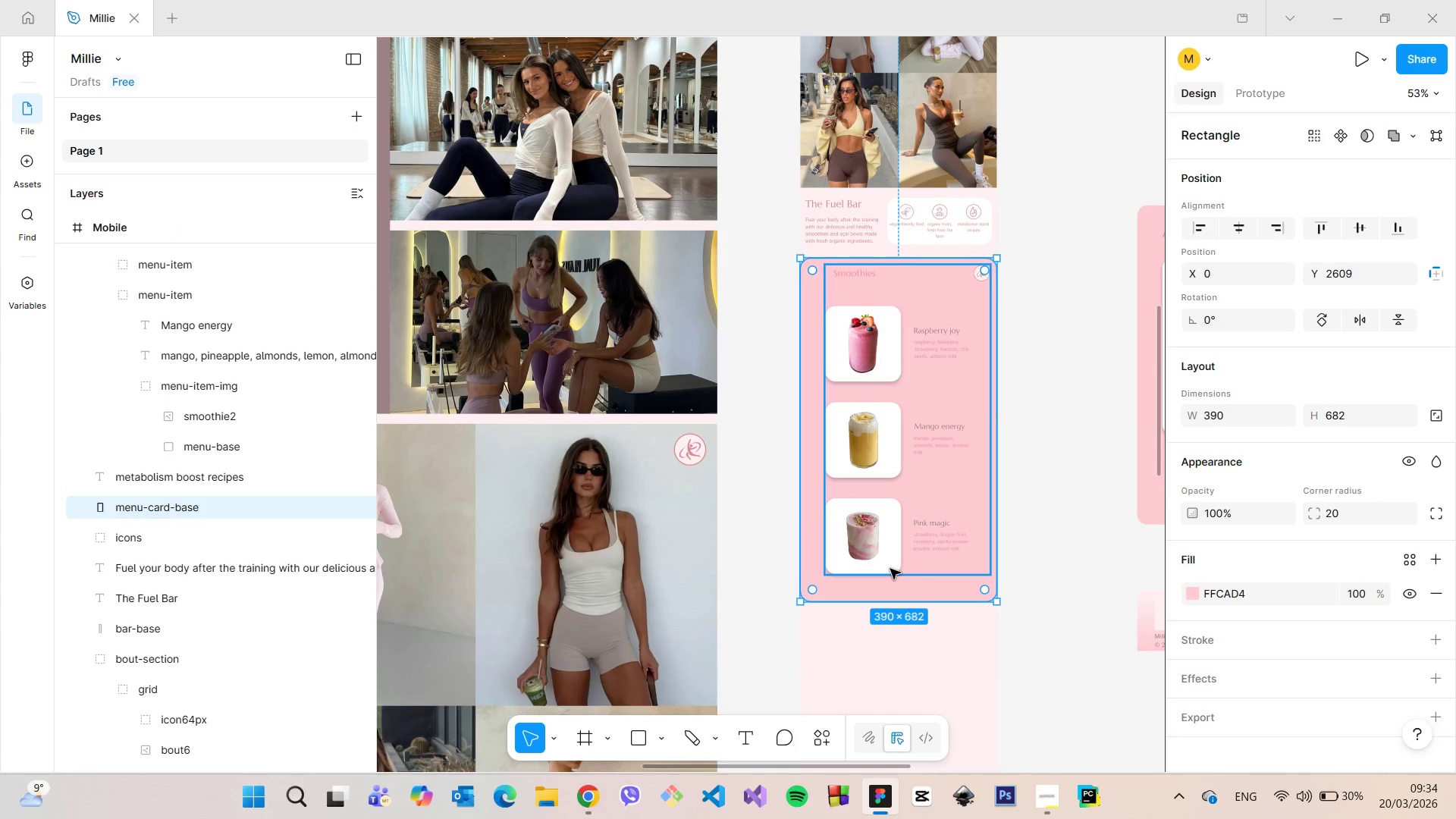 
hold_key(key=AltLeft, duration=0.58)
 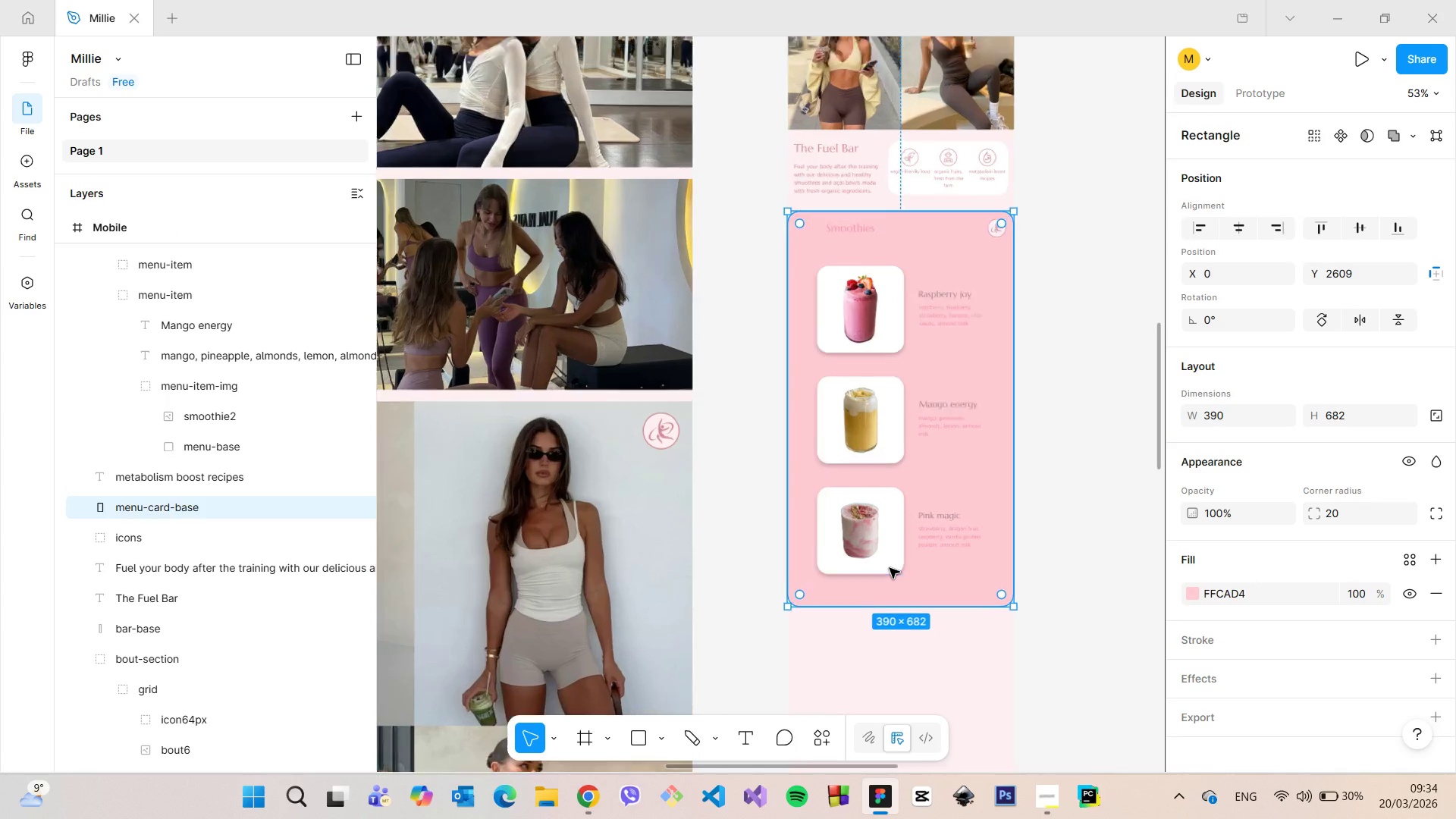 
scroll: coordinate [880, 562], scroll_direction: up, amount: 7.0
 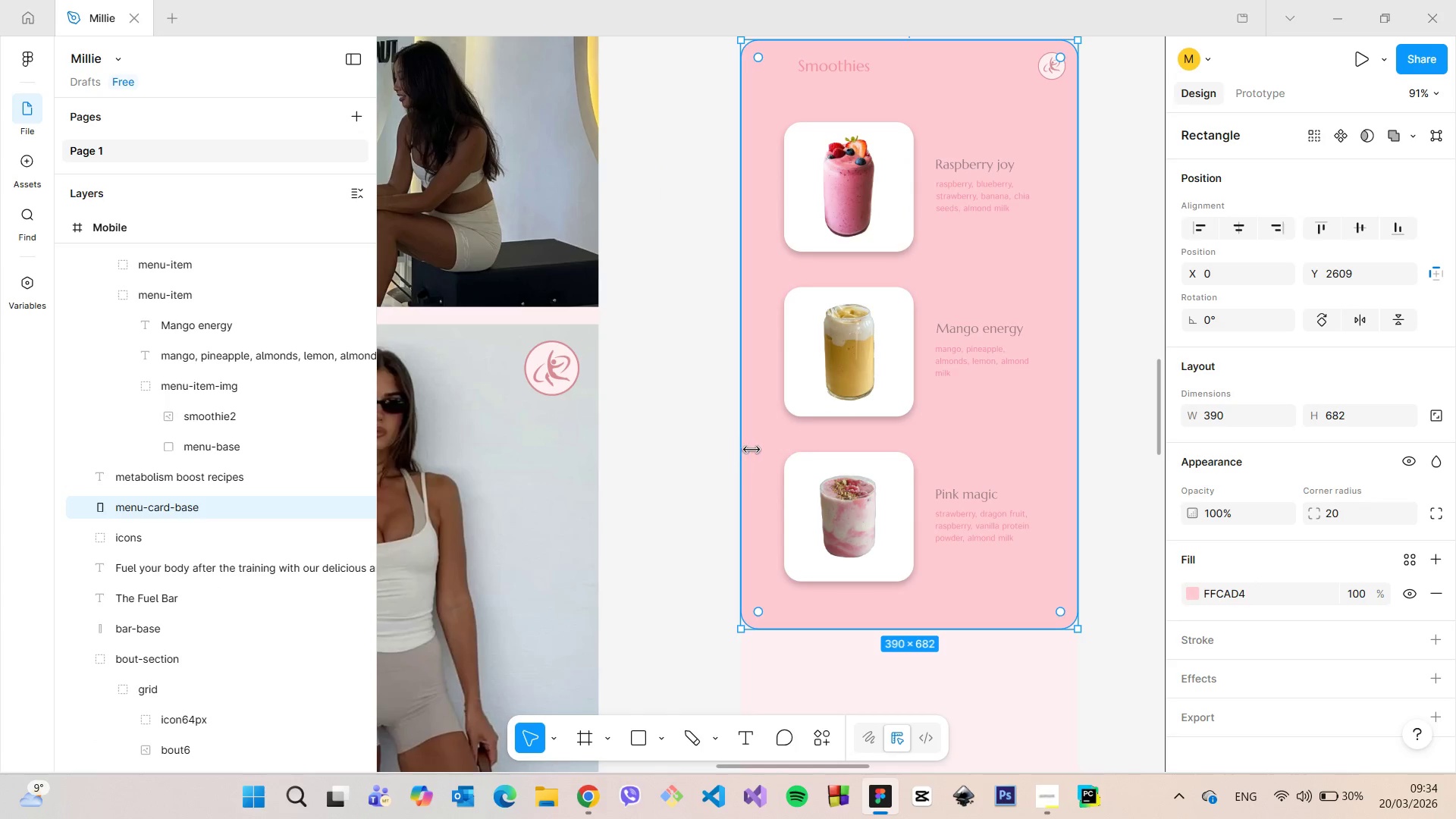 
scroll: coordinate [809, 438], scroll_direction: down, amount: 5.0
 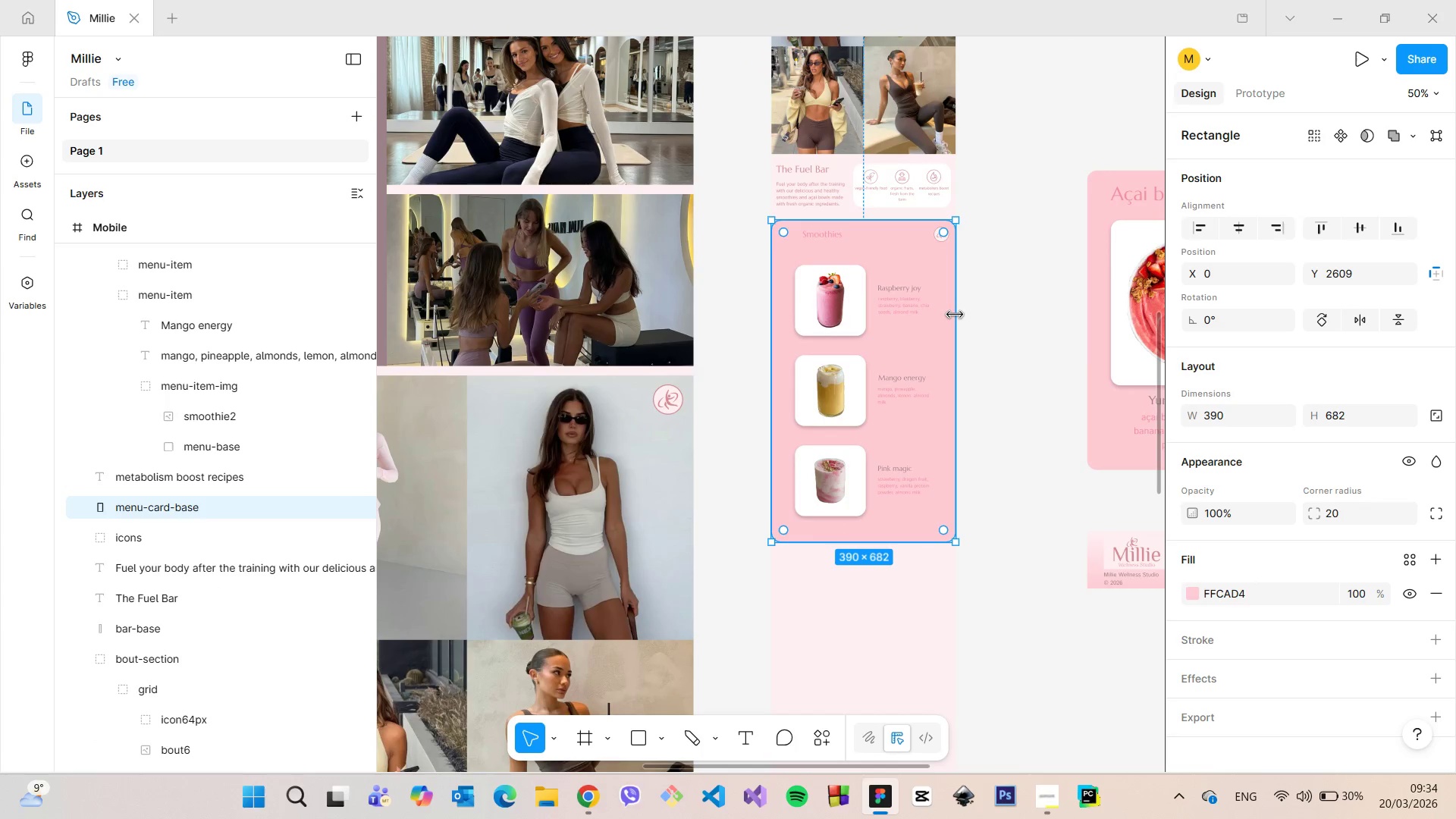 
left_click_drag(start_coordinate=[955, 315], to_coordinate=[950, 314])
 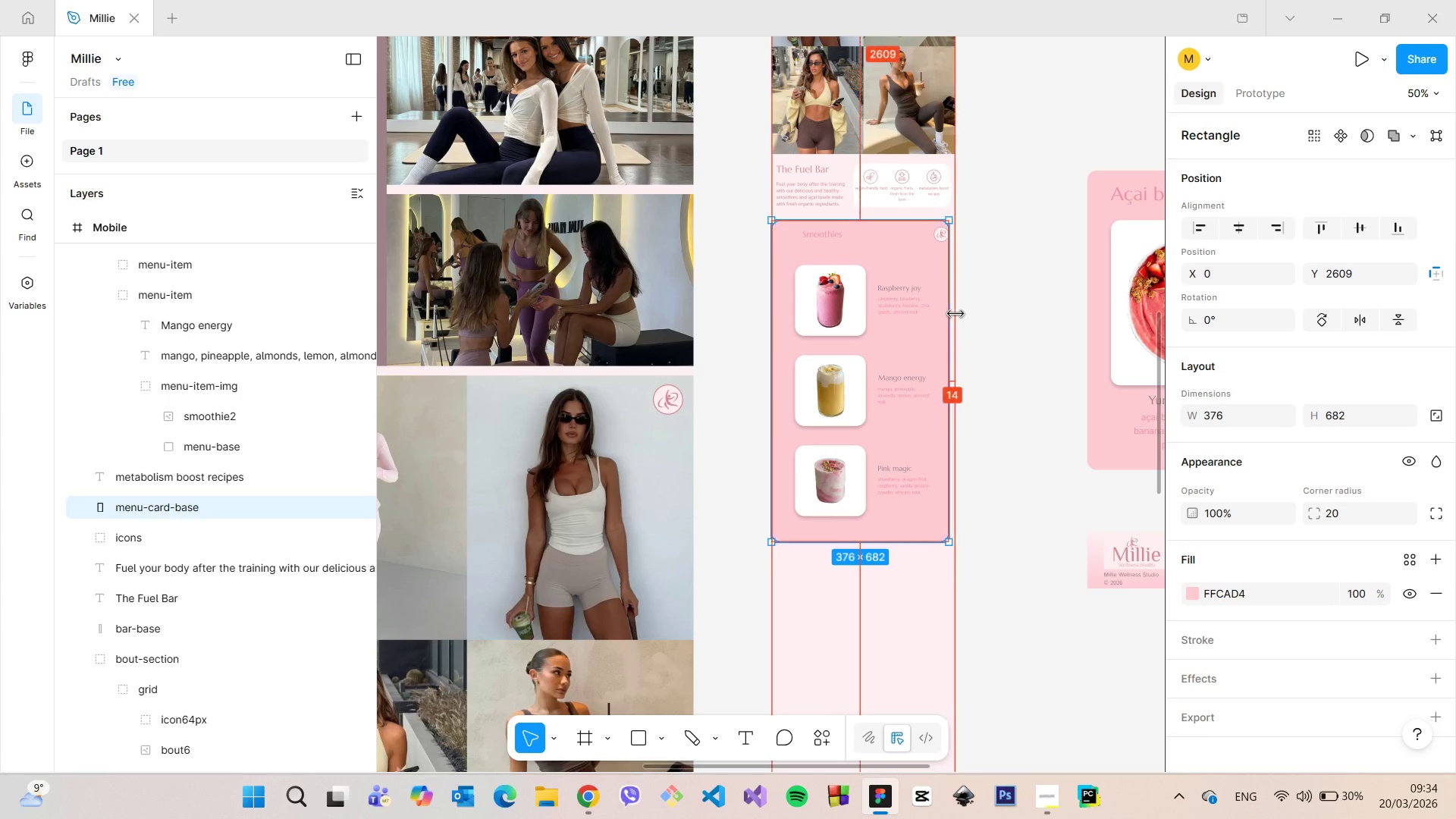 
hold_key(key=AltLeft, duration=1.0)
 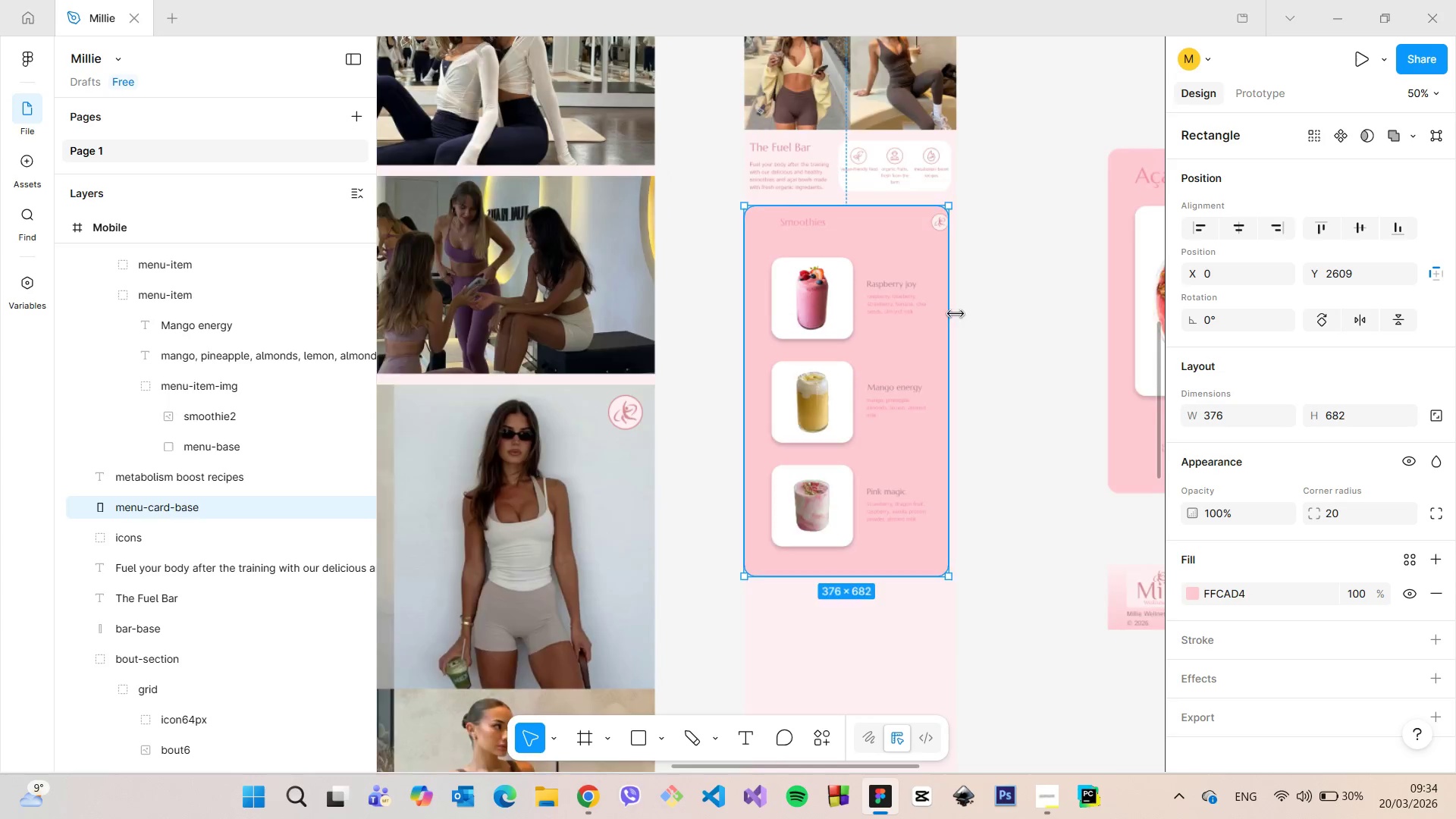 
scroll: coordinate [956, 314], scroll_direction: up, amount: 8.0
 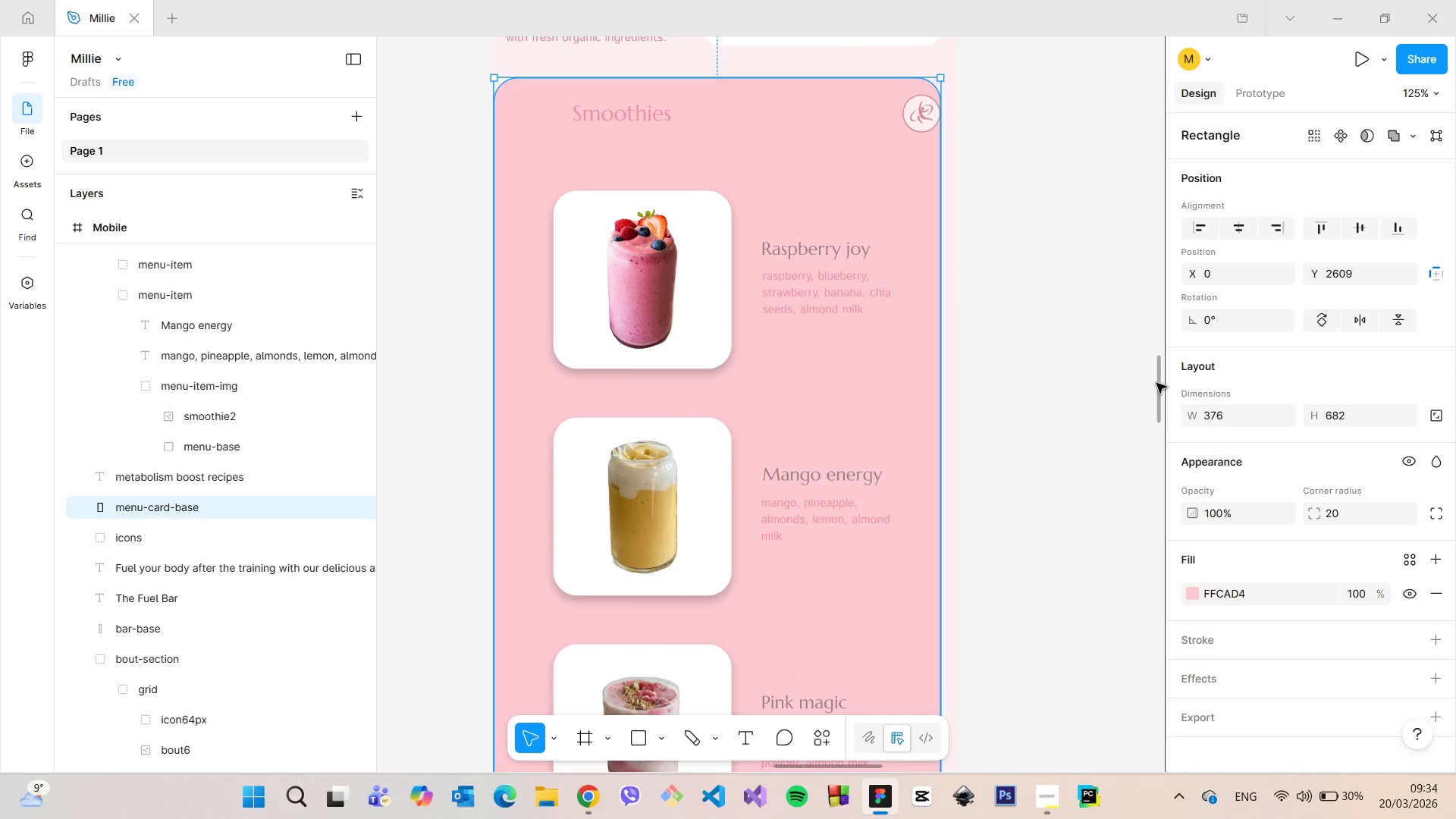 
left_click_drag(start_coordinate=[1156, 383], to_coordinate=[1147, 346])
 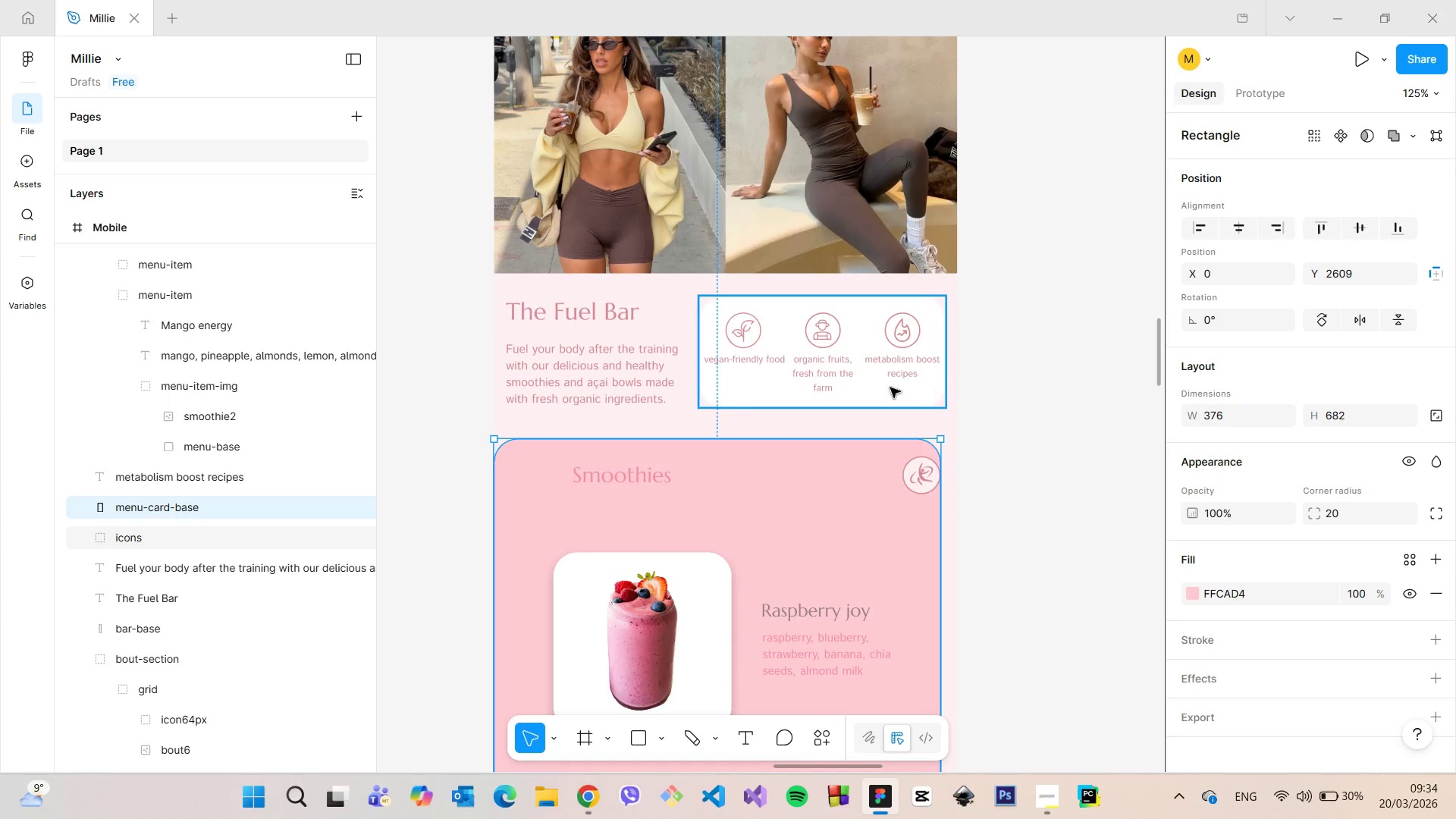 
hold_key(key=AltLeft, duration=1.39)
 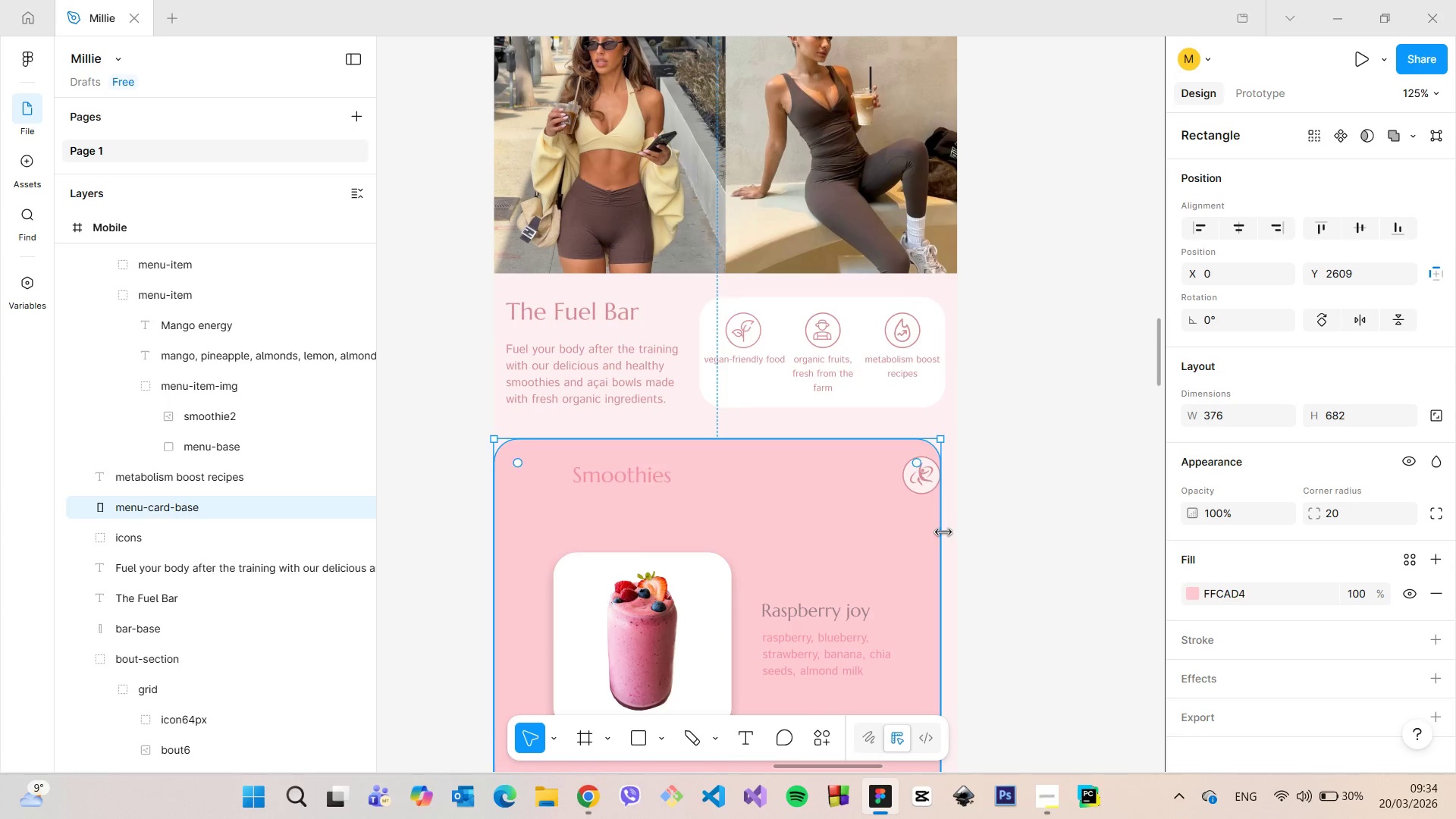 
left_click_drag(start_coordinate=[943, 532], to_coordinate=[949, 529])
 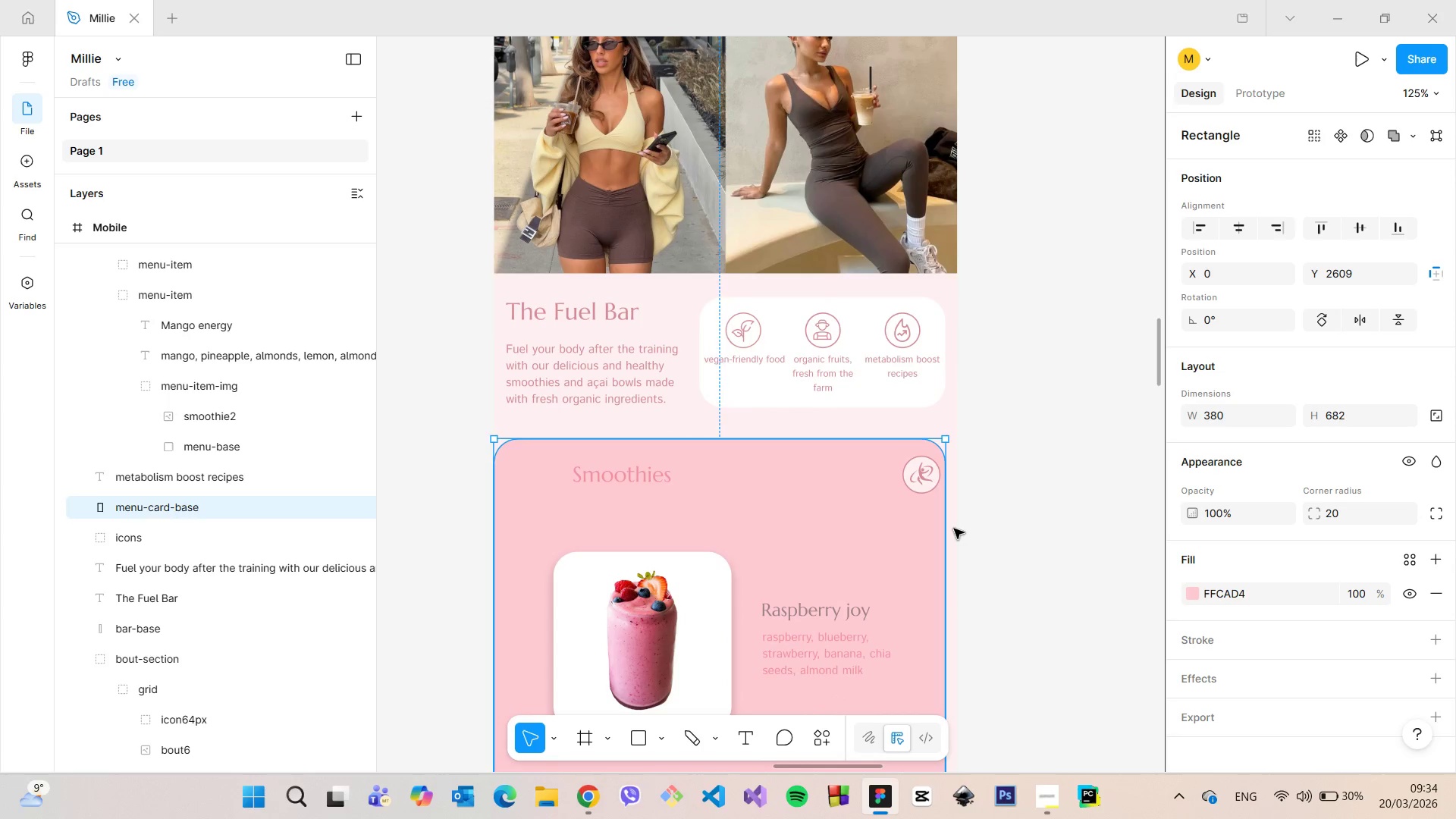 
hold_key(key=AltLeft, duration=0.91)
 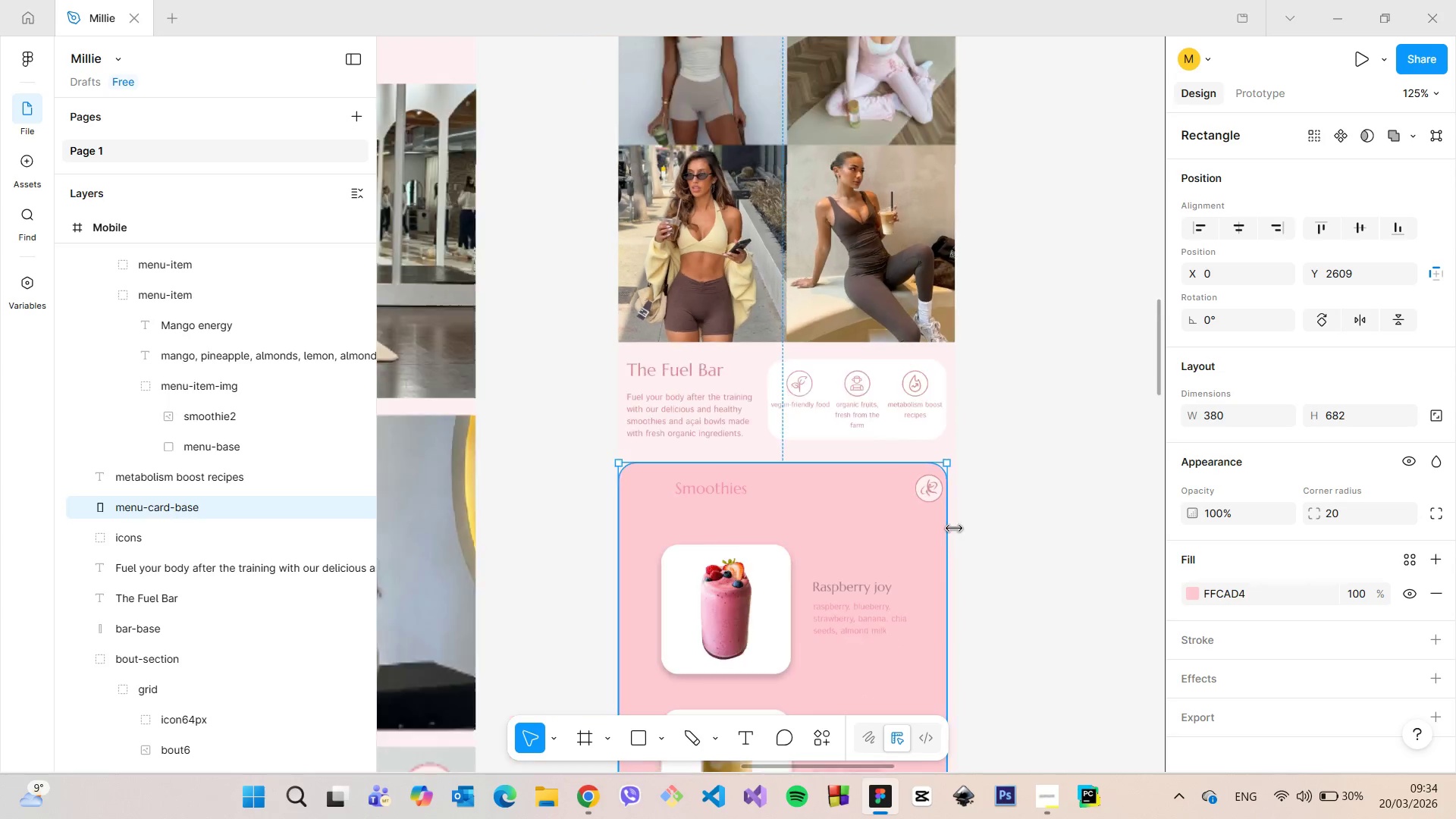 
hold_key(key=AltLeft, duration=0.69)
 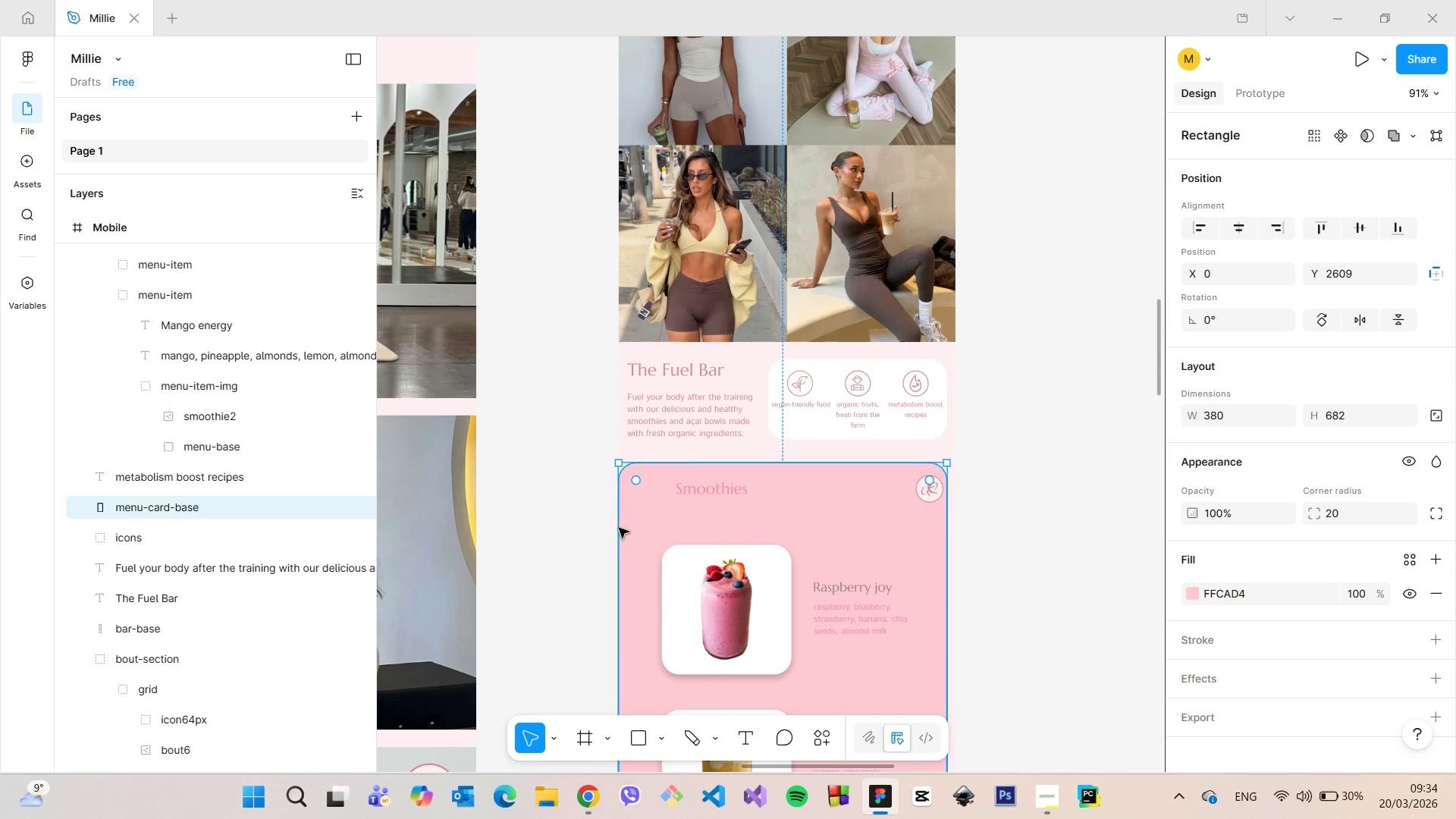 
scroll: coordinate [954, 529], scroll_direction: down, amount: 3.0
 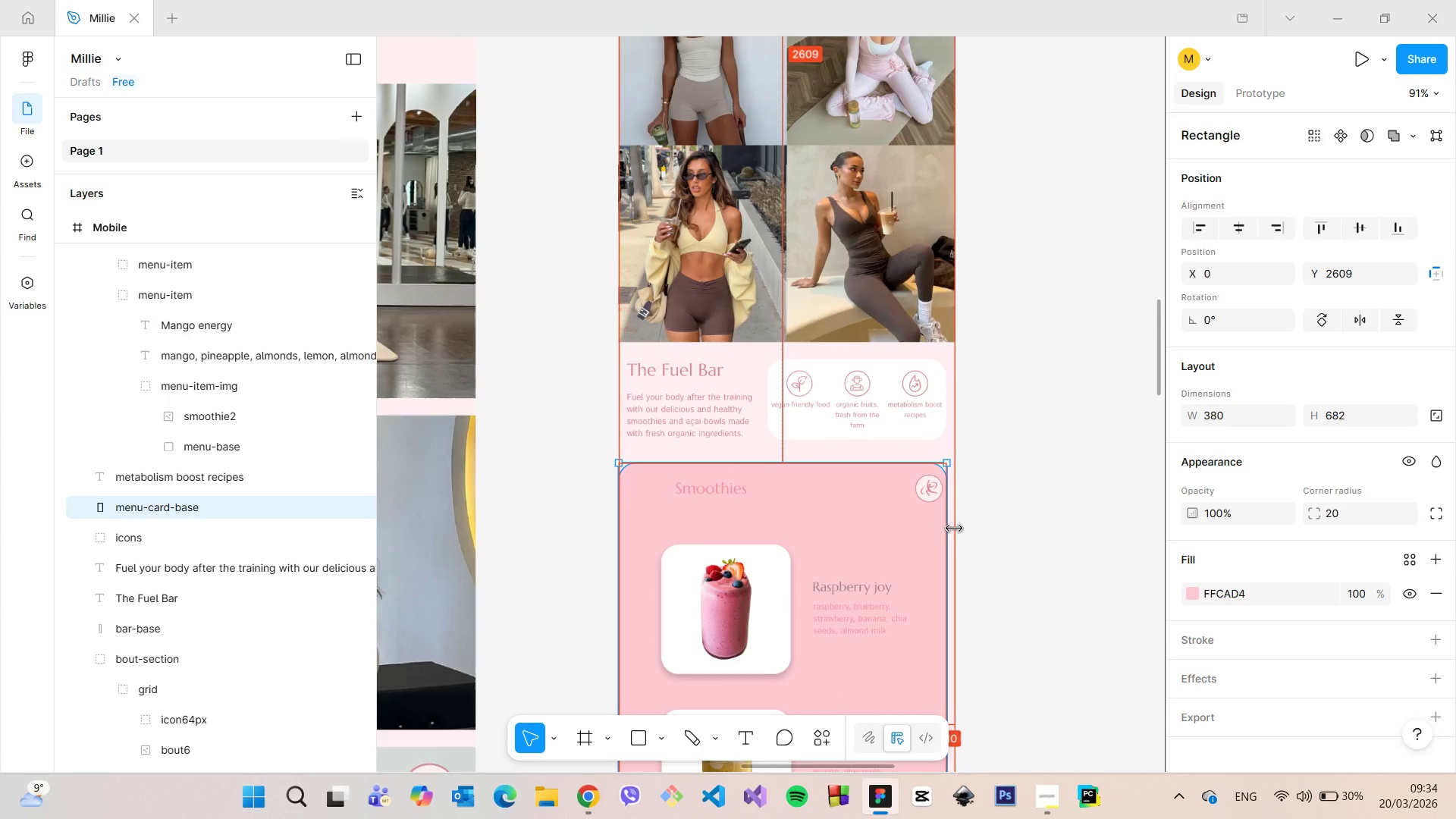 
left_click_drag(start_coordinate=[619, 528], to_coordinate=[627, 528])
 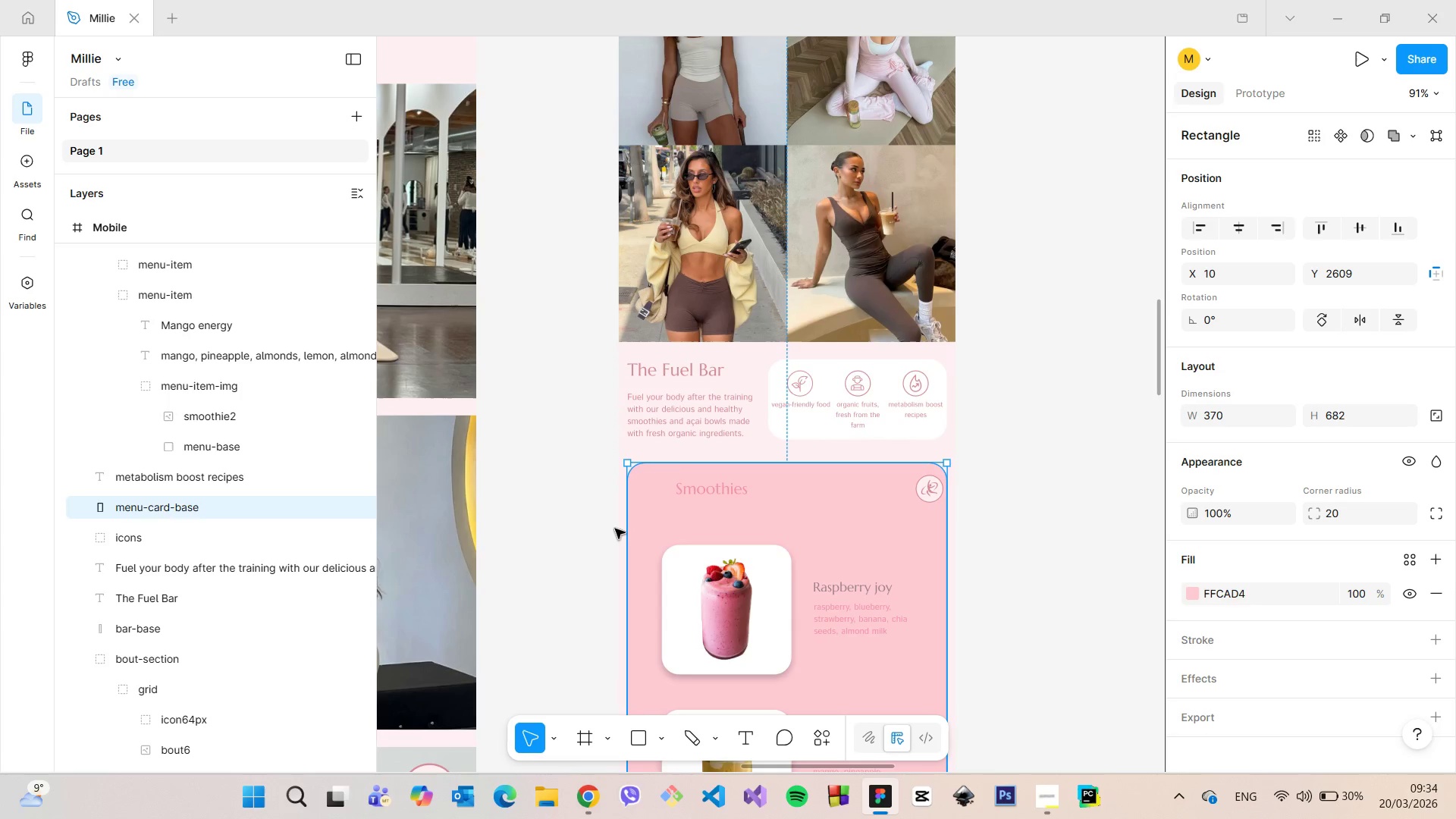 
hold_key(key=AltLeft, duration=0.86)
 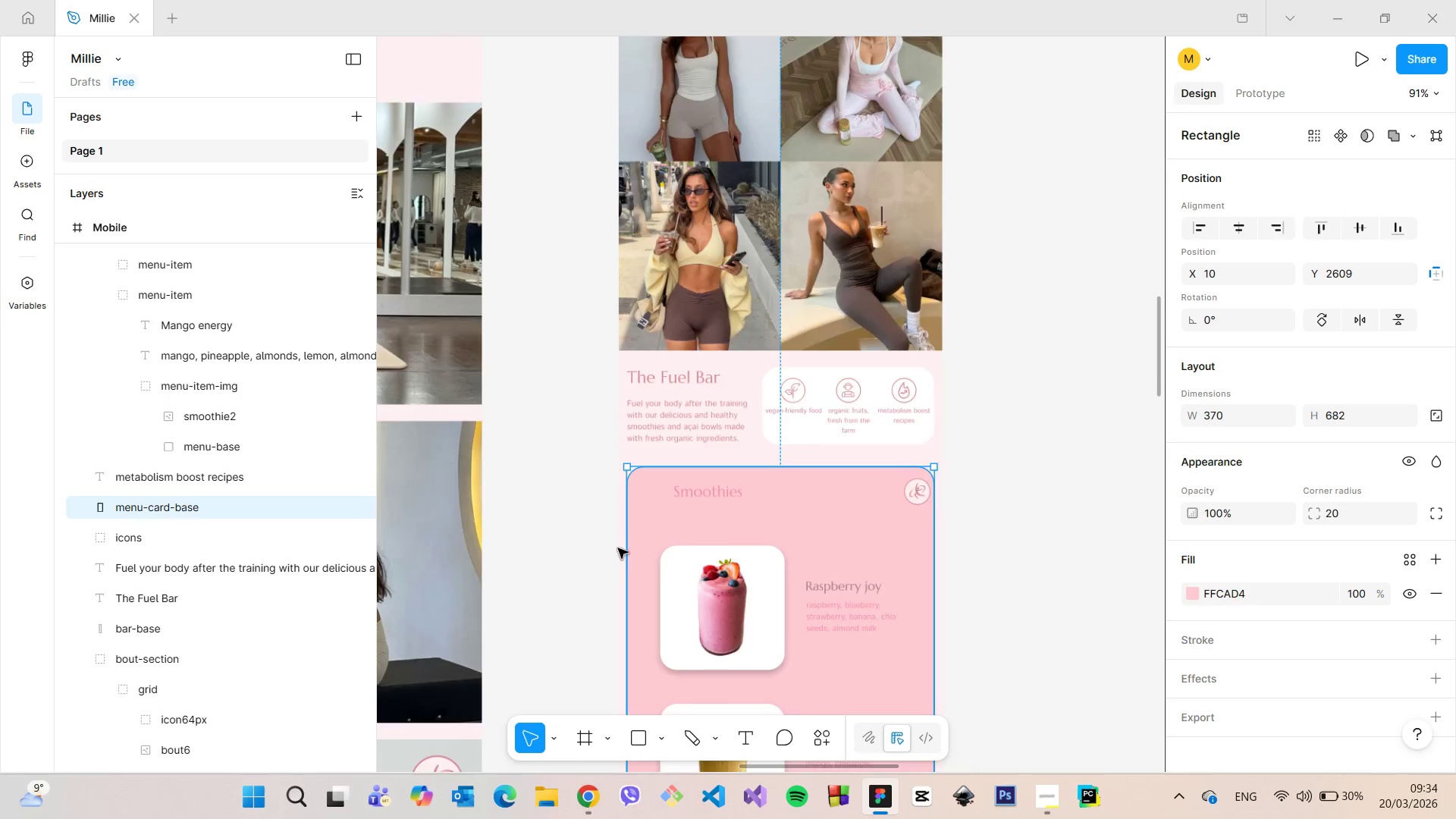 
hold_key(key=AltLeft, duration=1.39)
 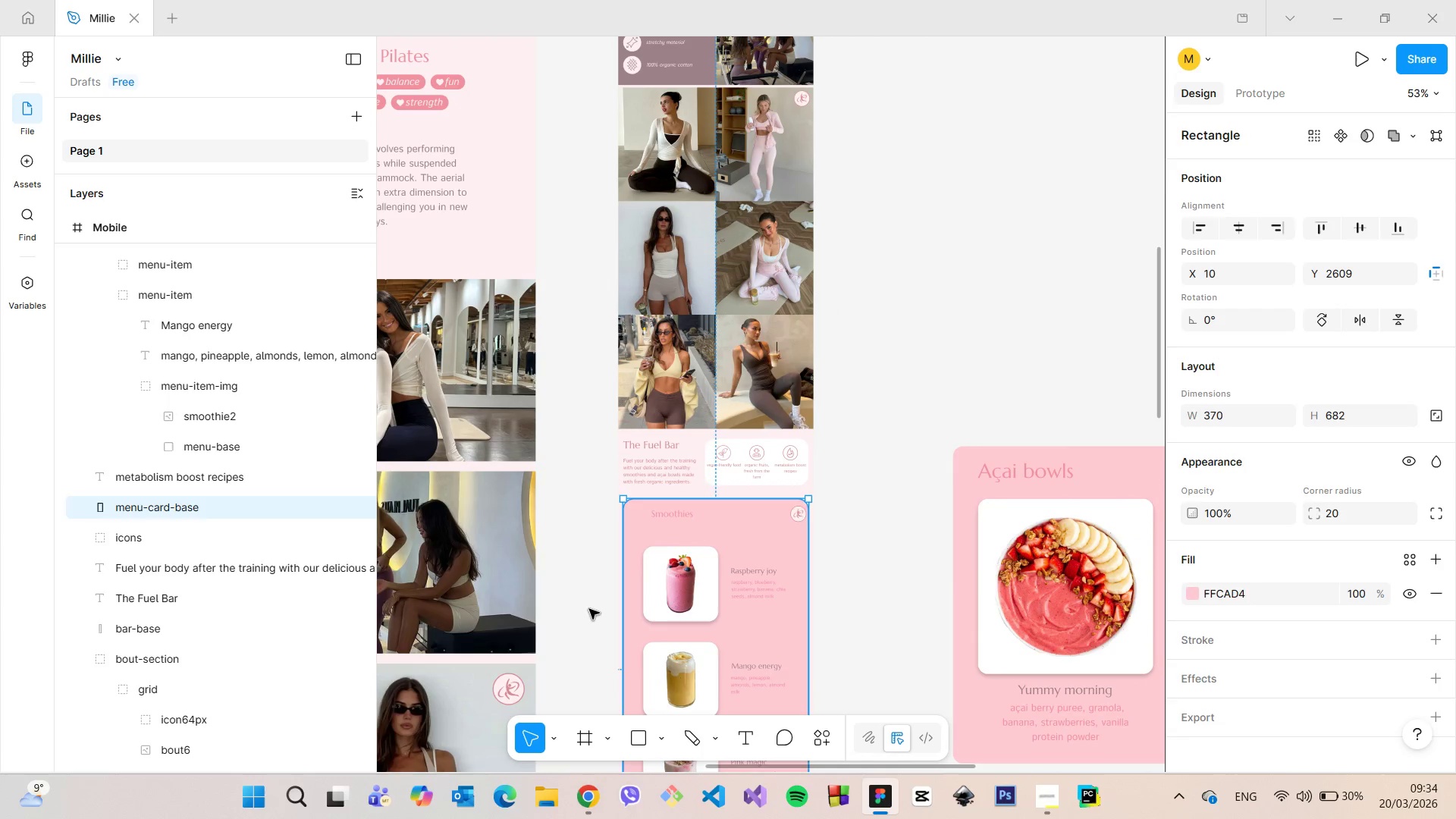 
scroll: coordinate [618, 548], scroll_direction: down, amount: 7.0
 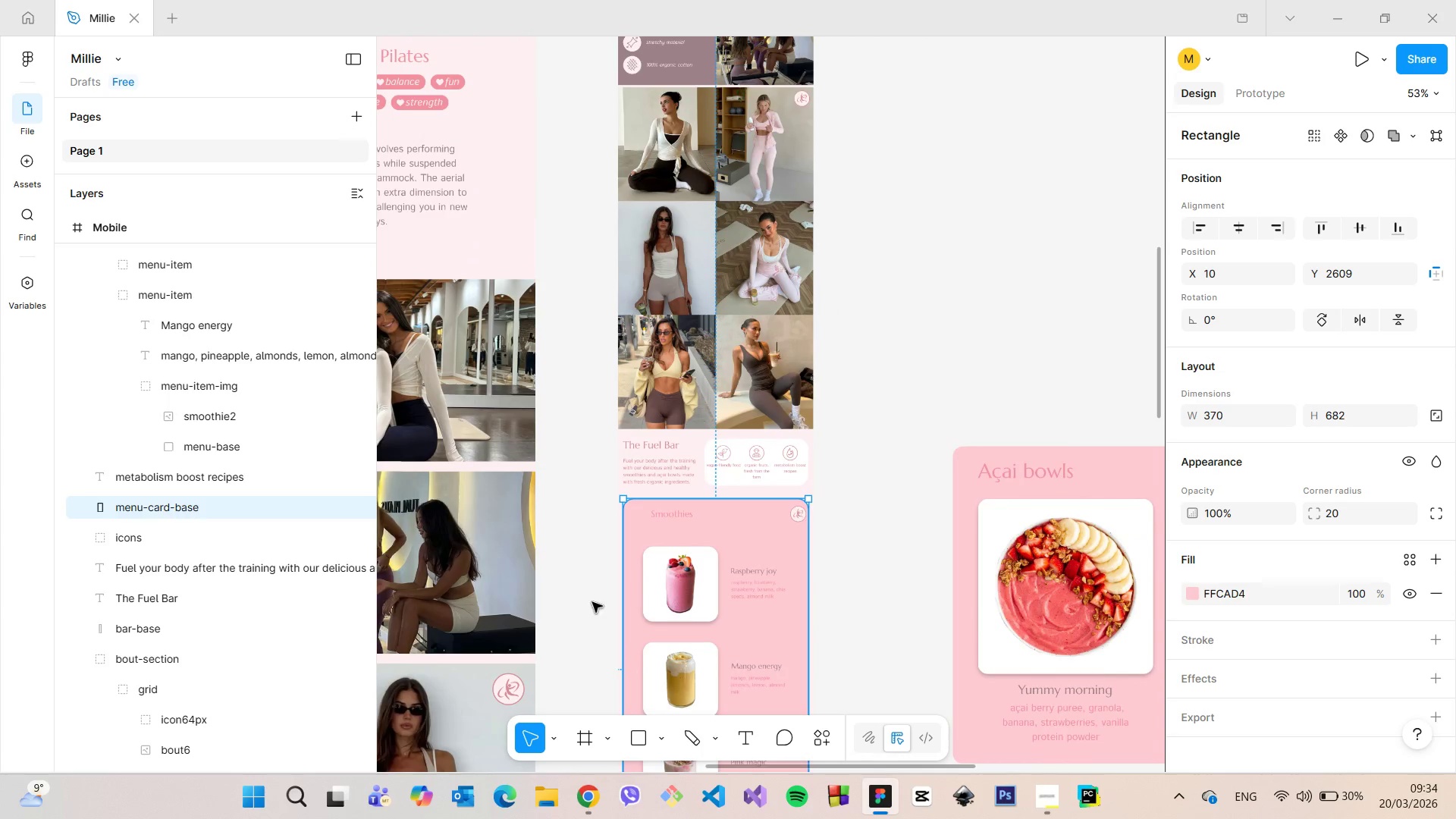 
left_click([589, 609])
 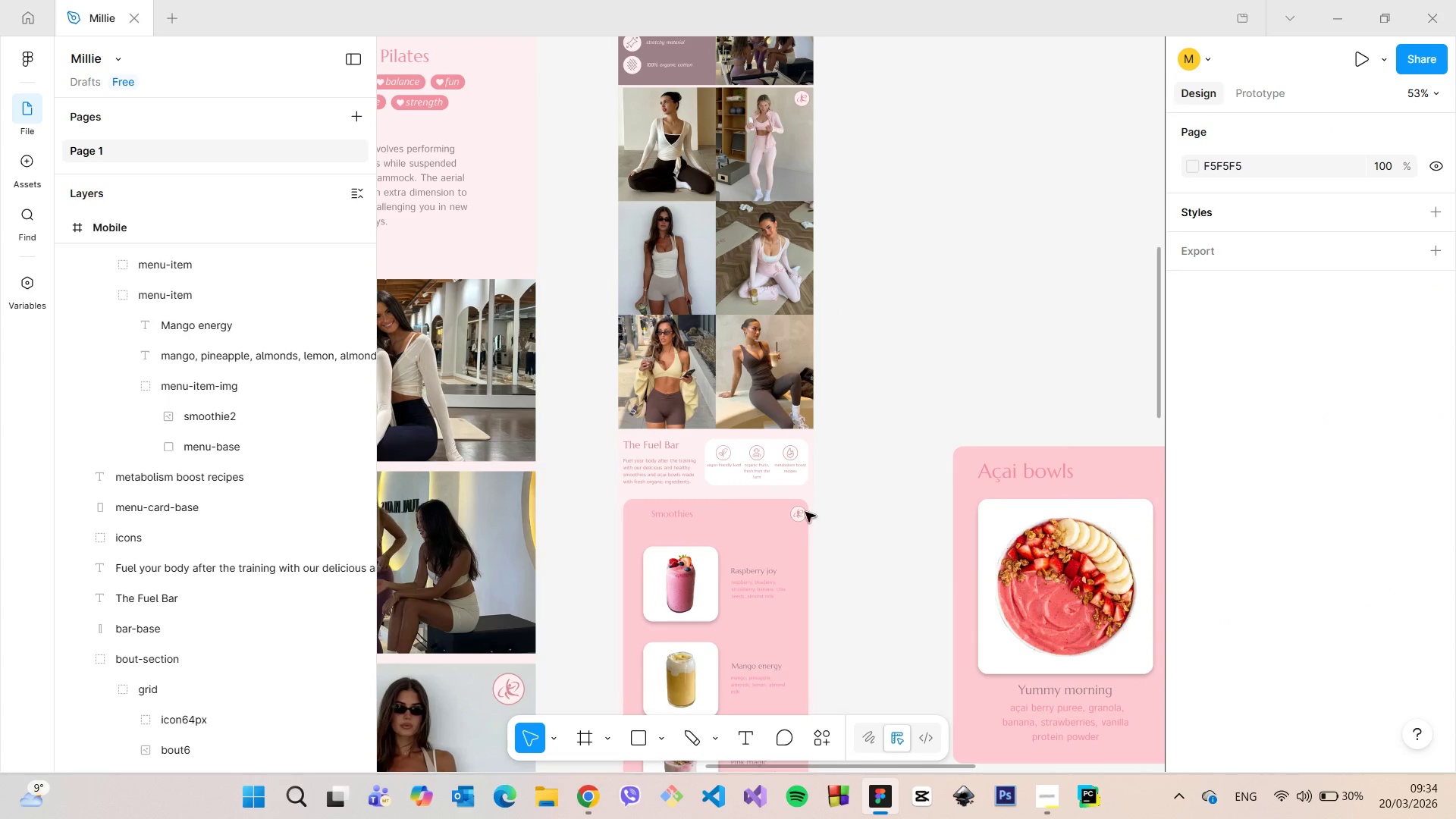 
scroll: coordinate [697, 511], scroll_direction: up, amount: 6.0
 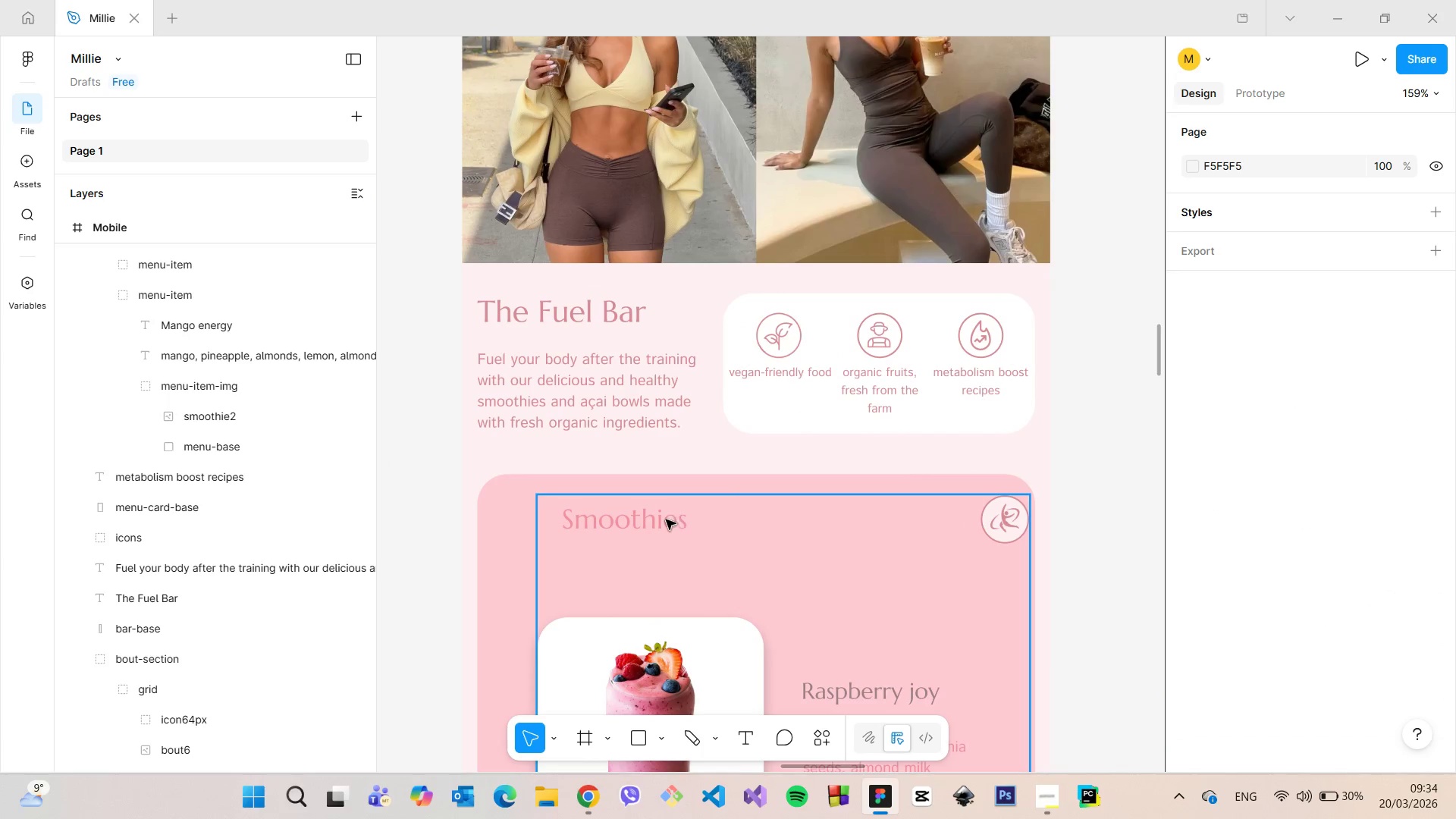 
double_click([666, 519])
 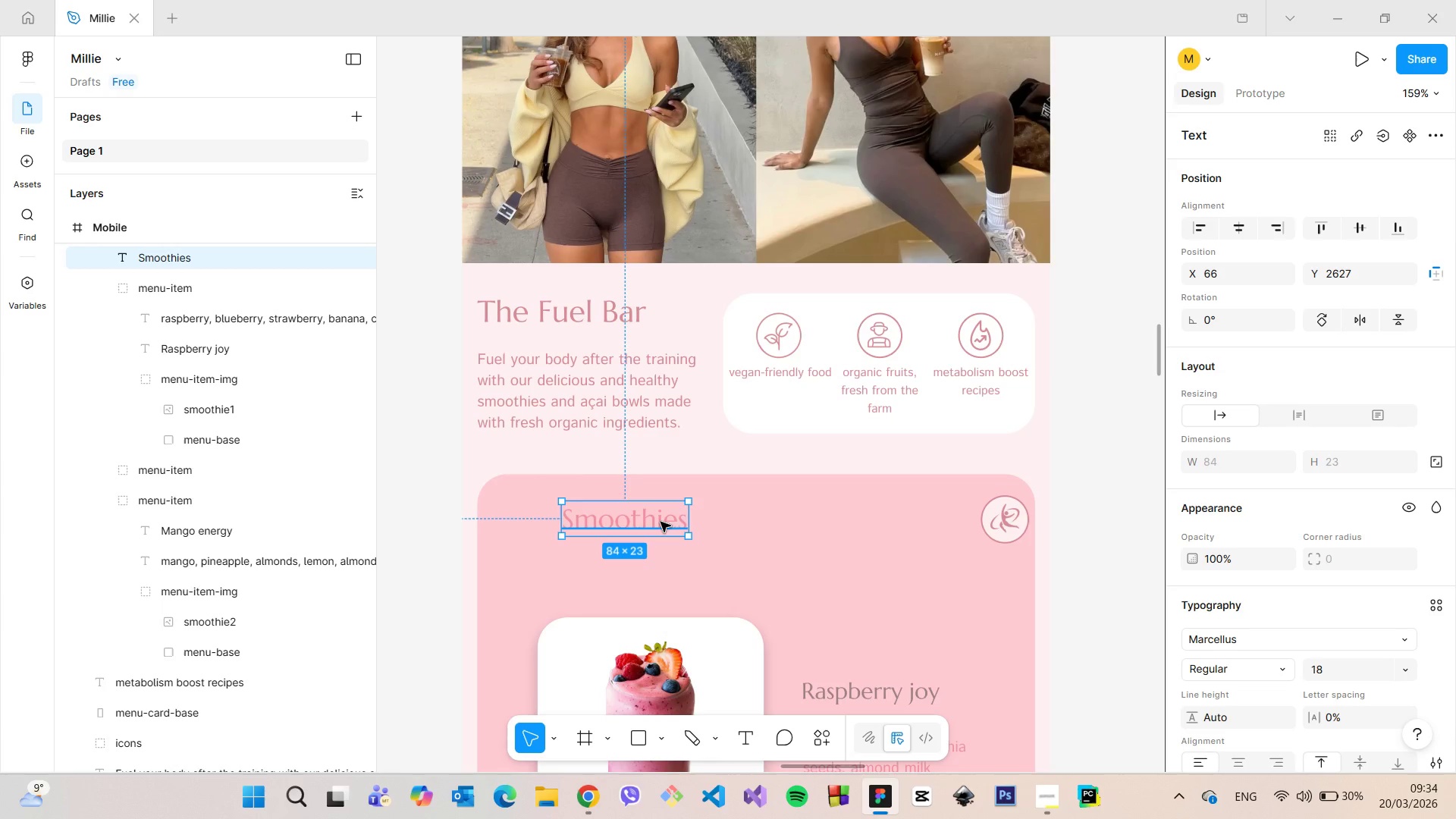 
left_click_drag(start_coordinate=[655, 520], to_coordinate=[634, 520])
 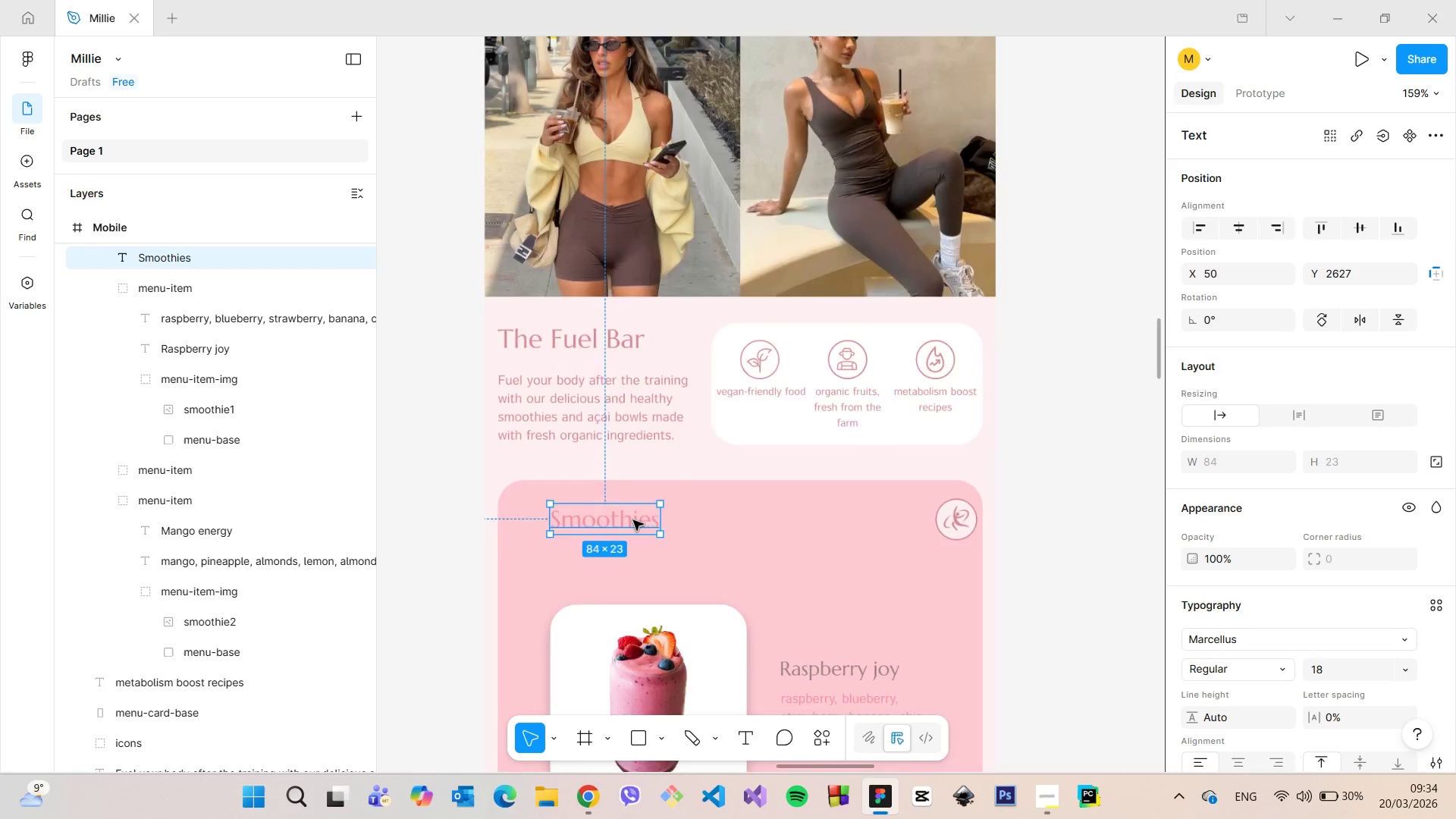 
scroll: coordinate [633, 520], scroll_direction: down, amount: 7.0
 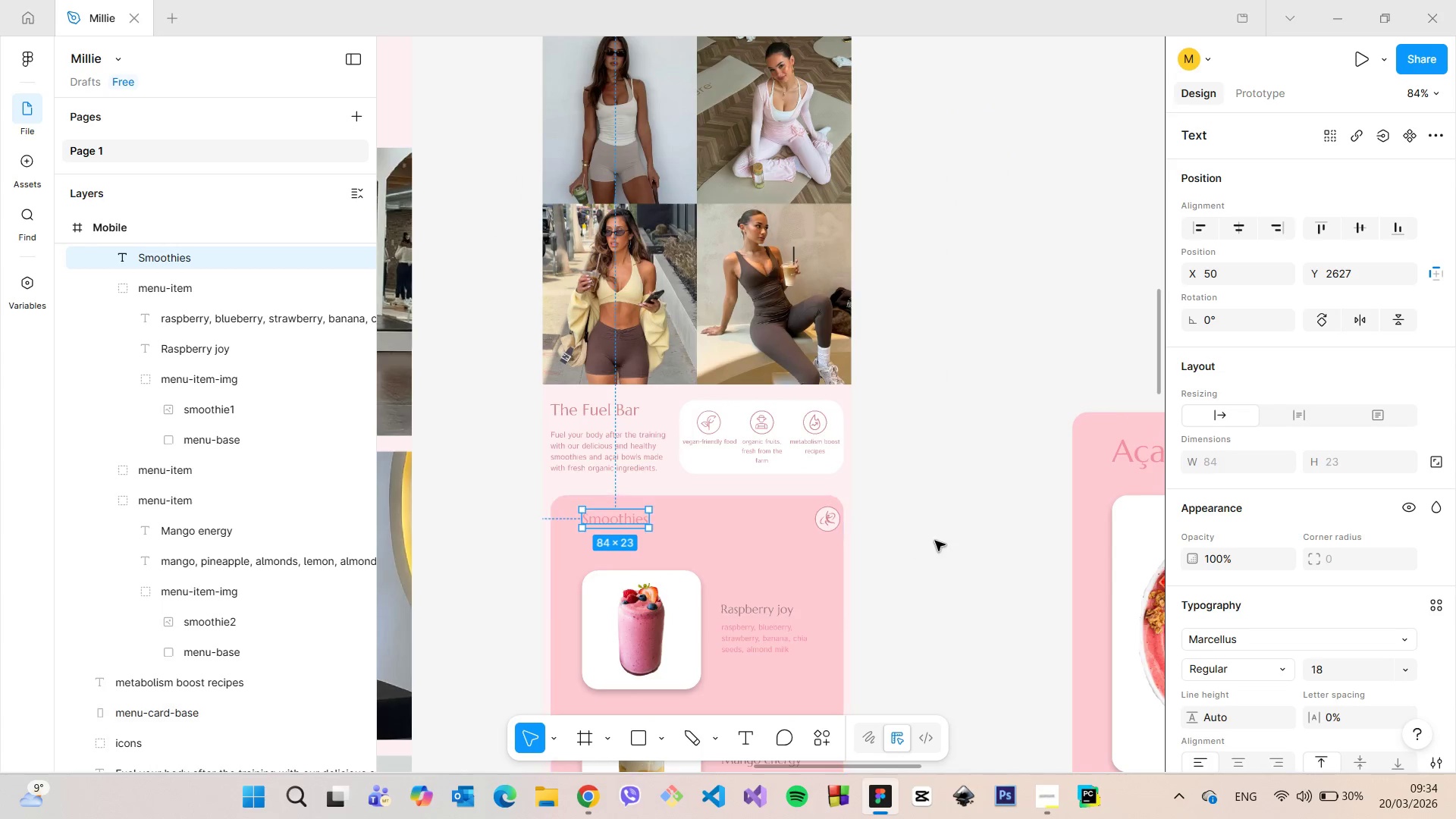 
left_click([935, 541])
 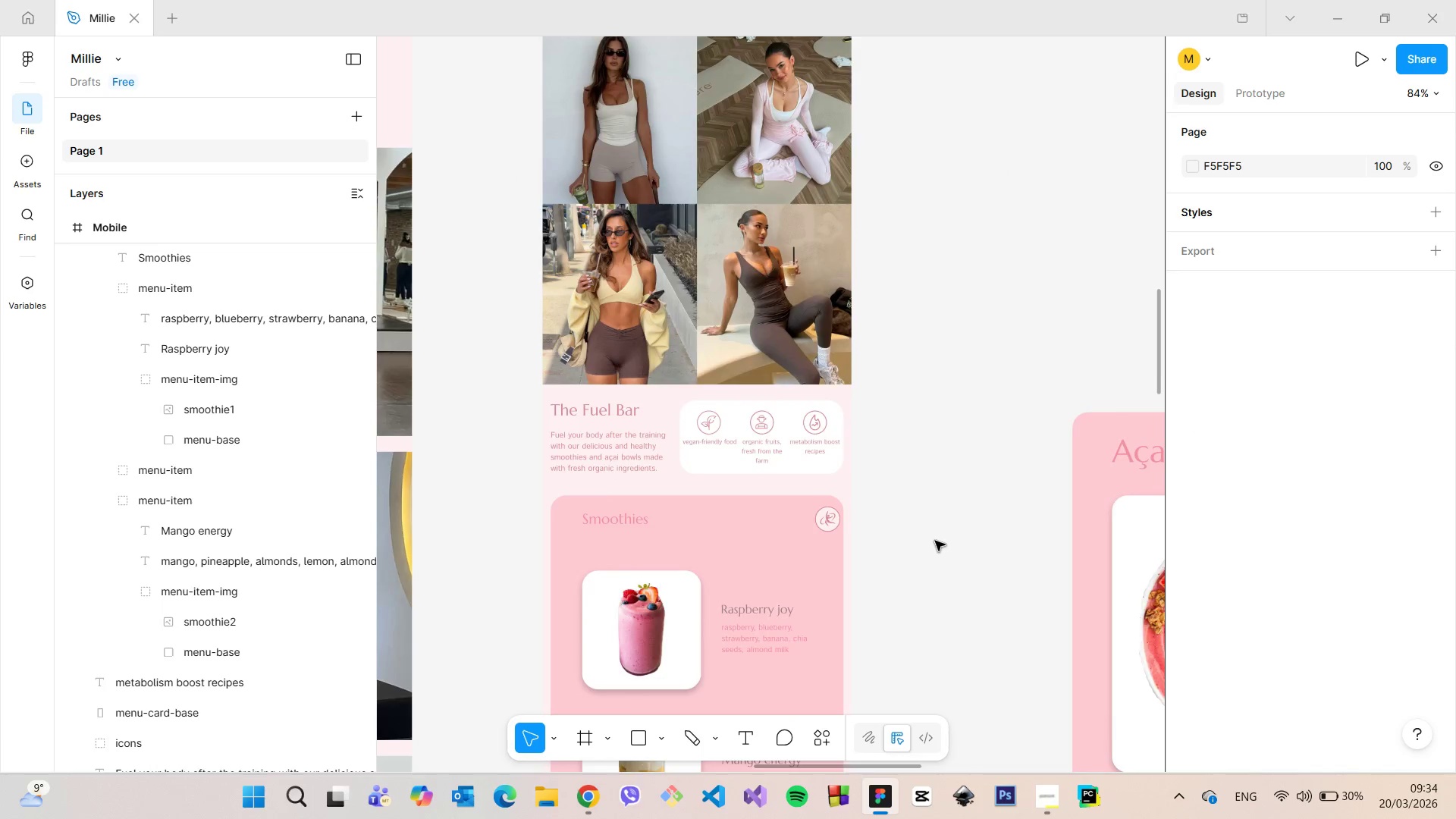 
scroll: coordinate [935, 541], scroll_direction: down, amount: 11.0
 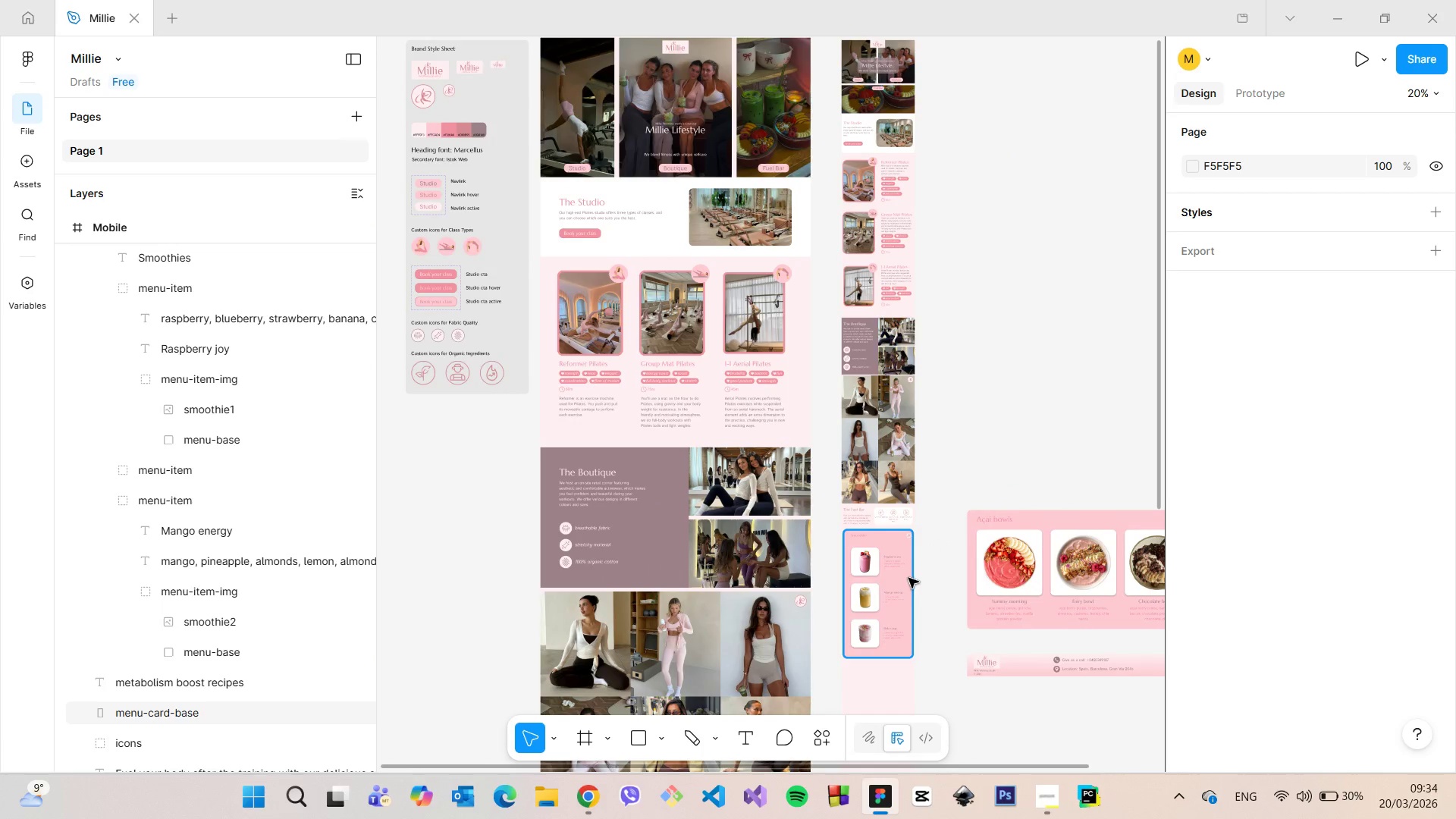 
scroll: coordinate [908, 578], scroll_direction: up, amount: 16.0
 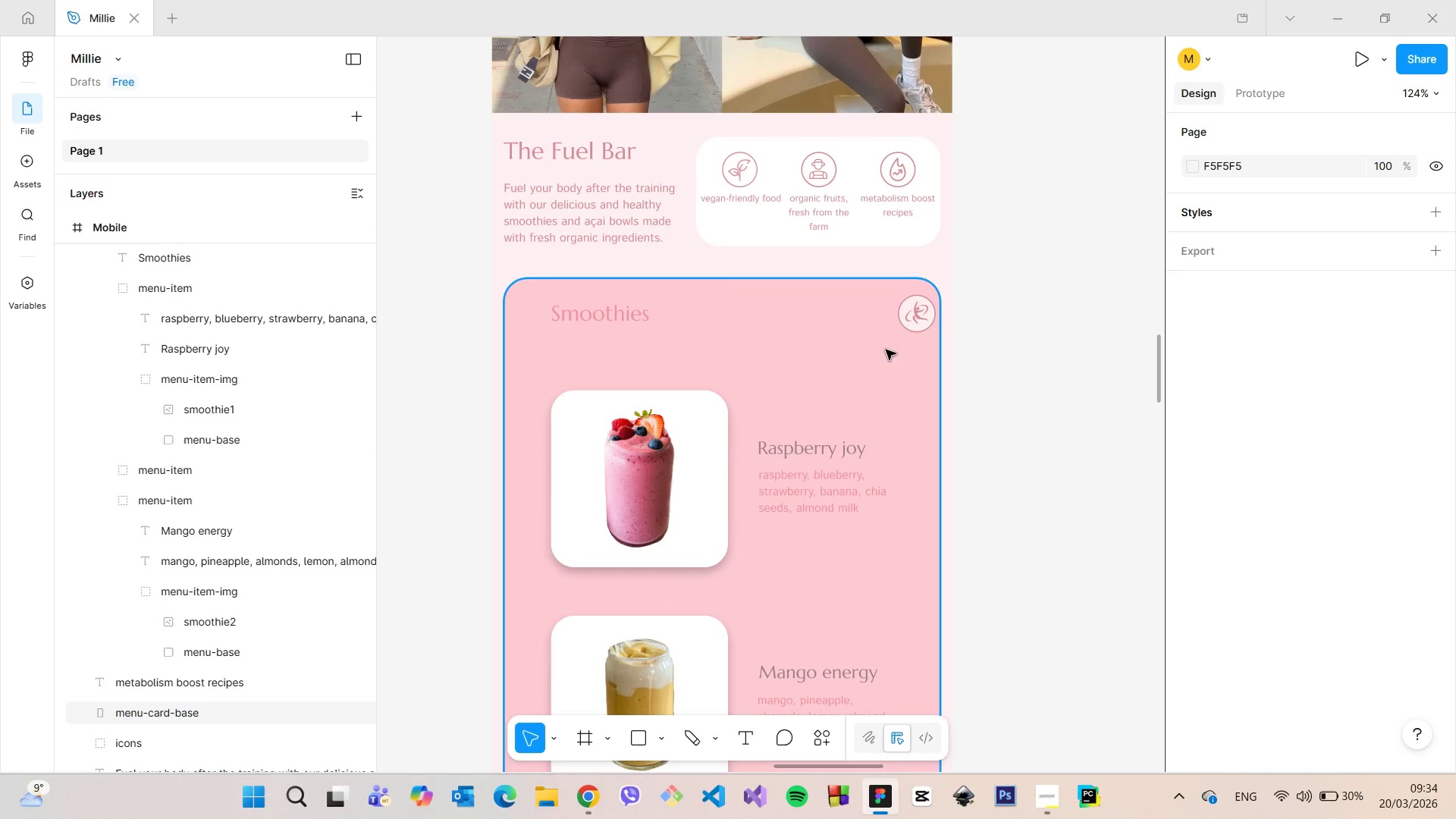 
double_click([906, 317])
 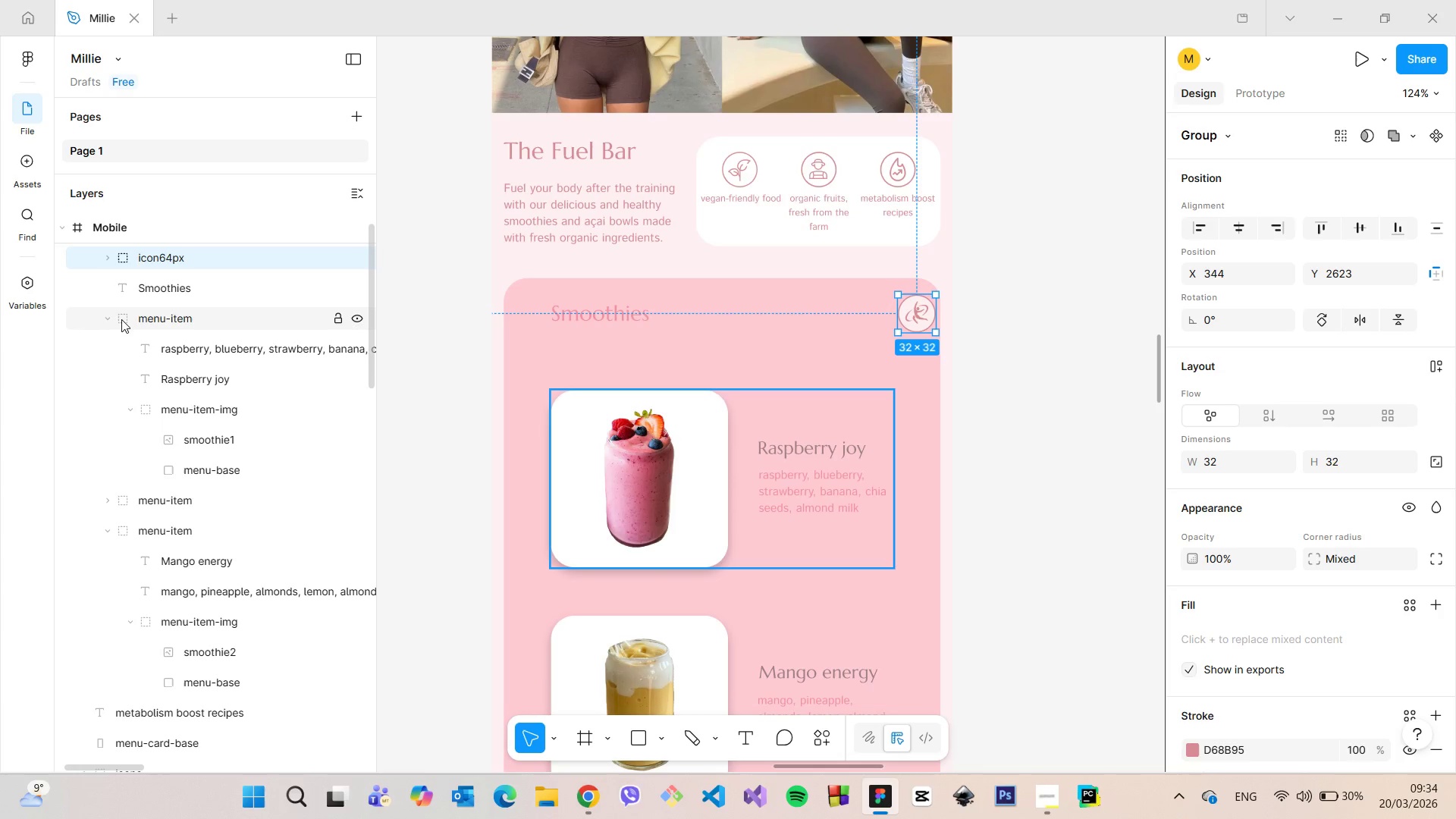 
left_click([103, 317])
 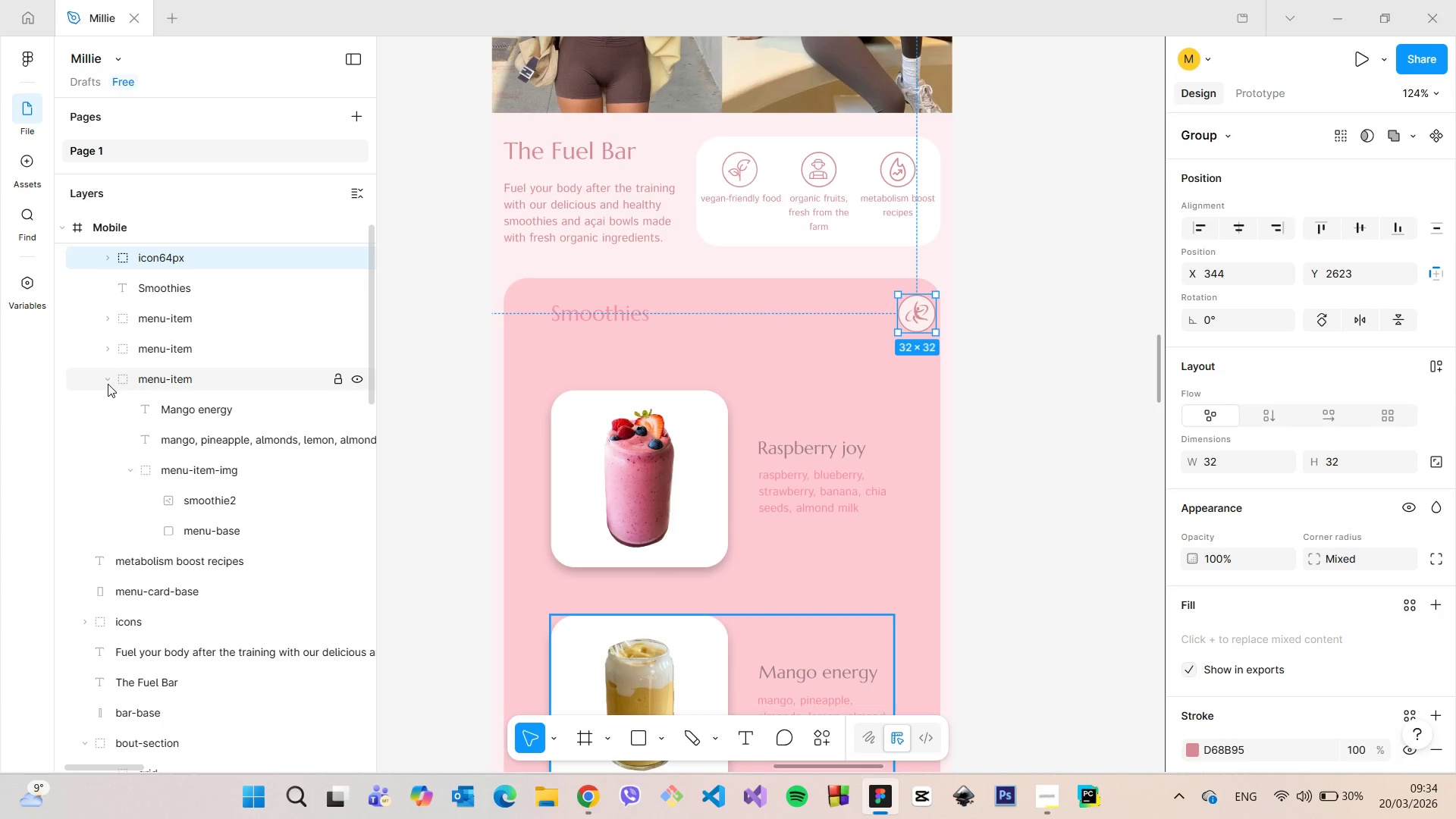 
left_click([108, 384])
 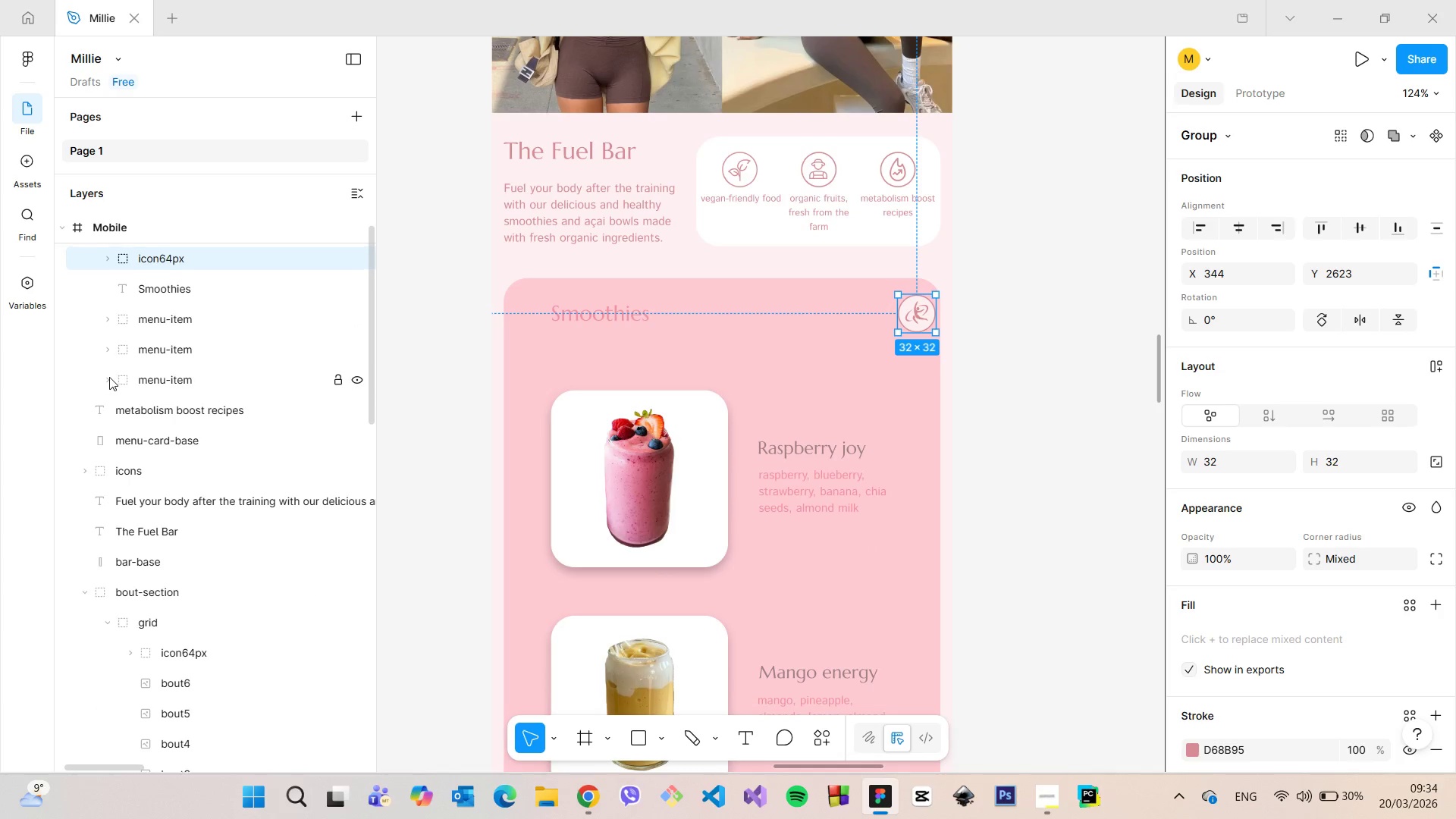 
scroll: coordinate [109, 377], scroll_direction: up, amount: 1.0
 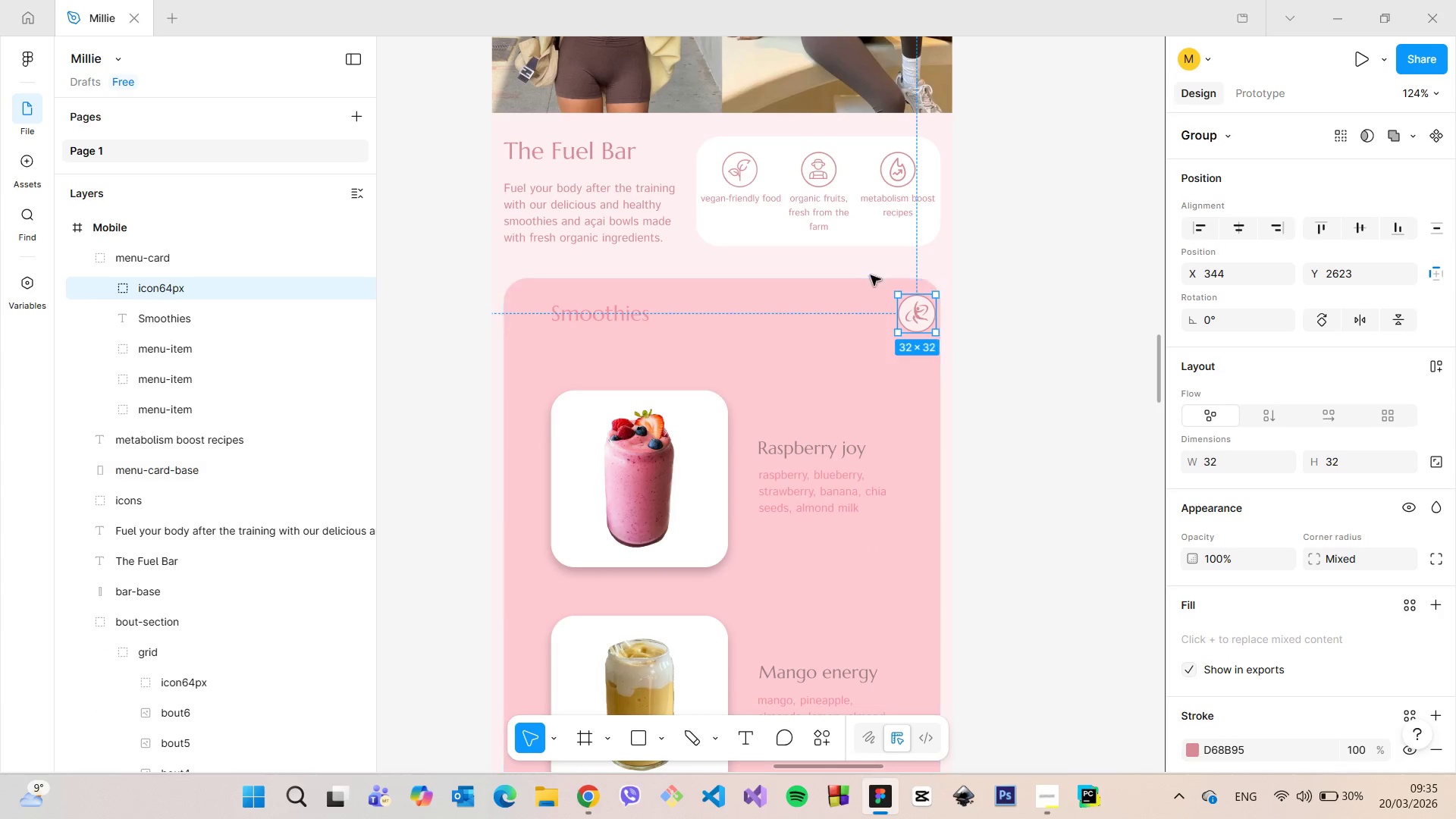 
left_click_drag(start_coordinate=[919, 312], to_coordinate=[574, 350])
 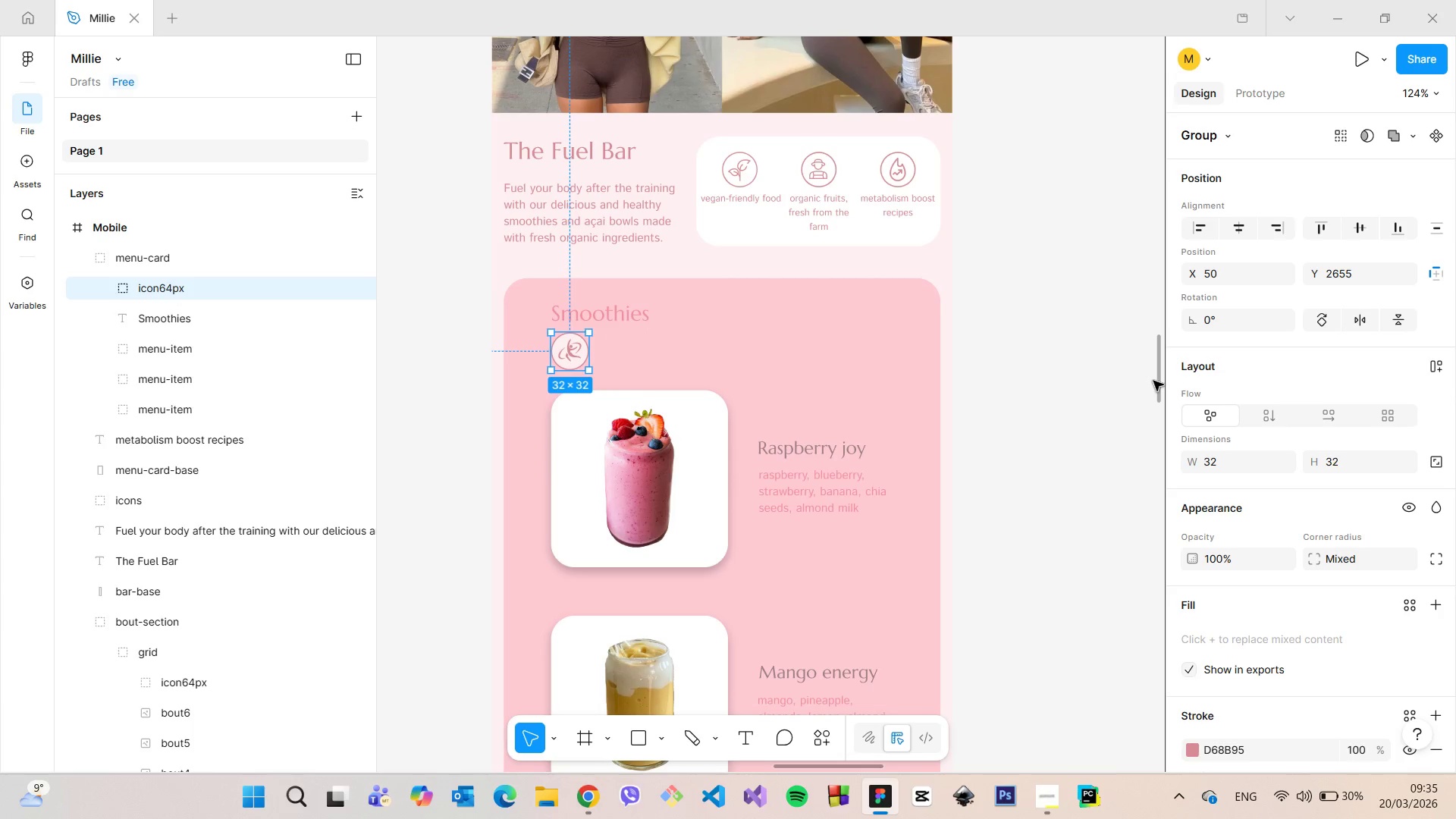 
left_click([1153, 381])
 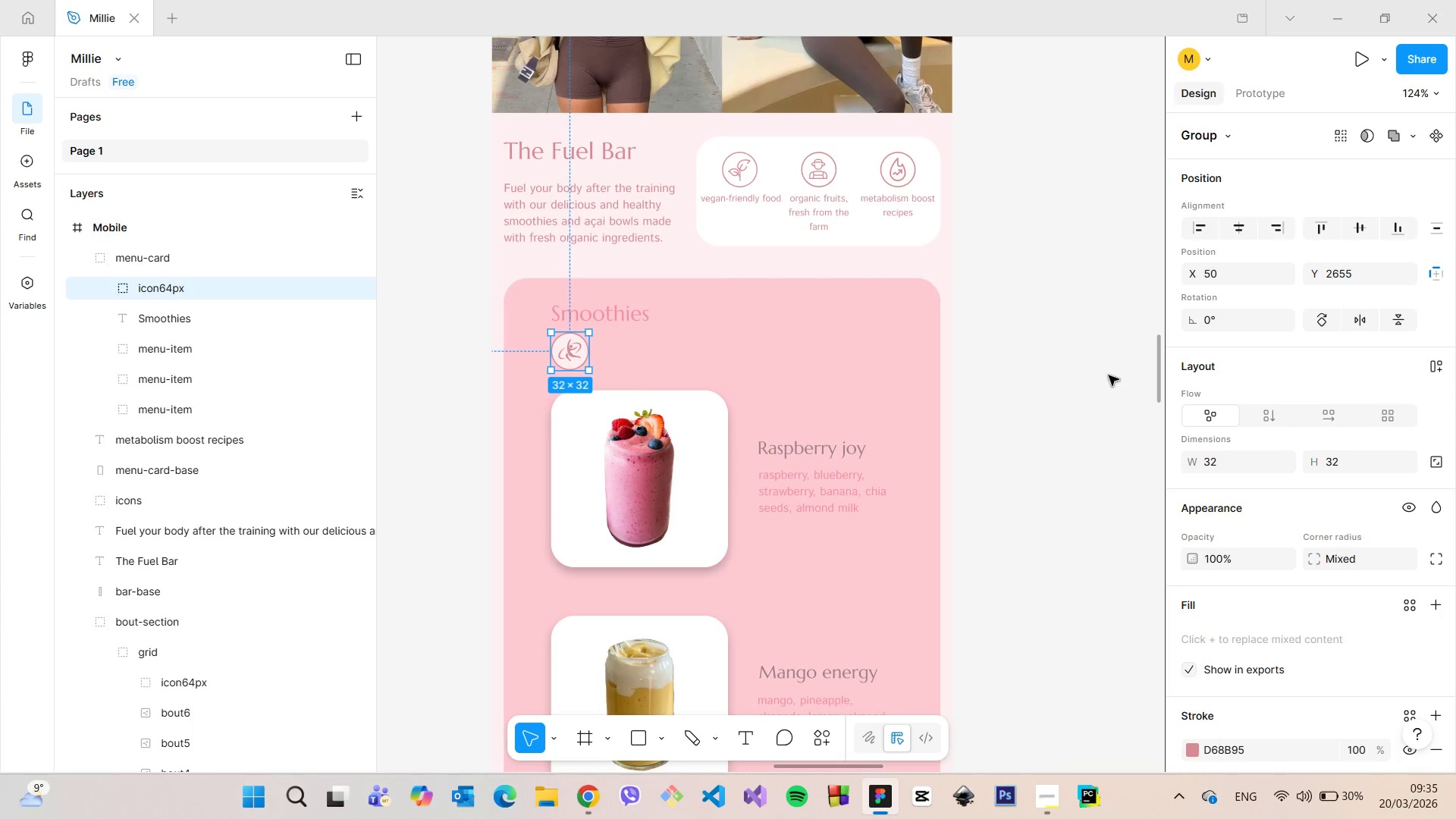 
left_click([1103, 375])
 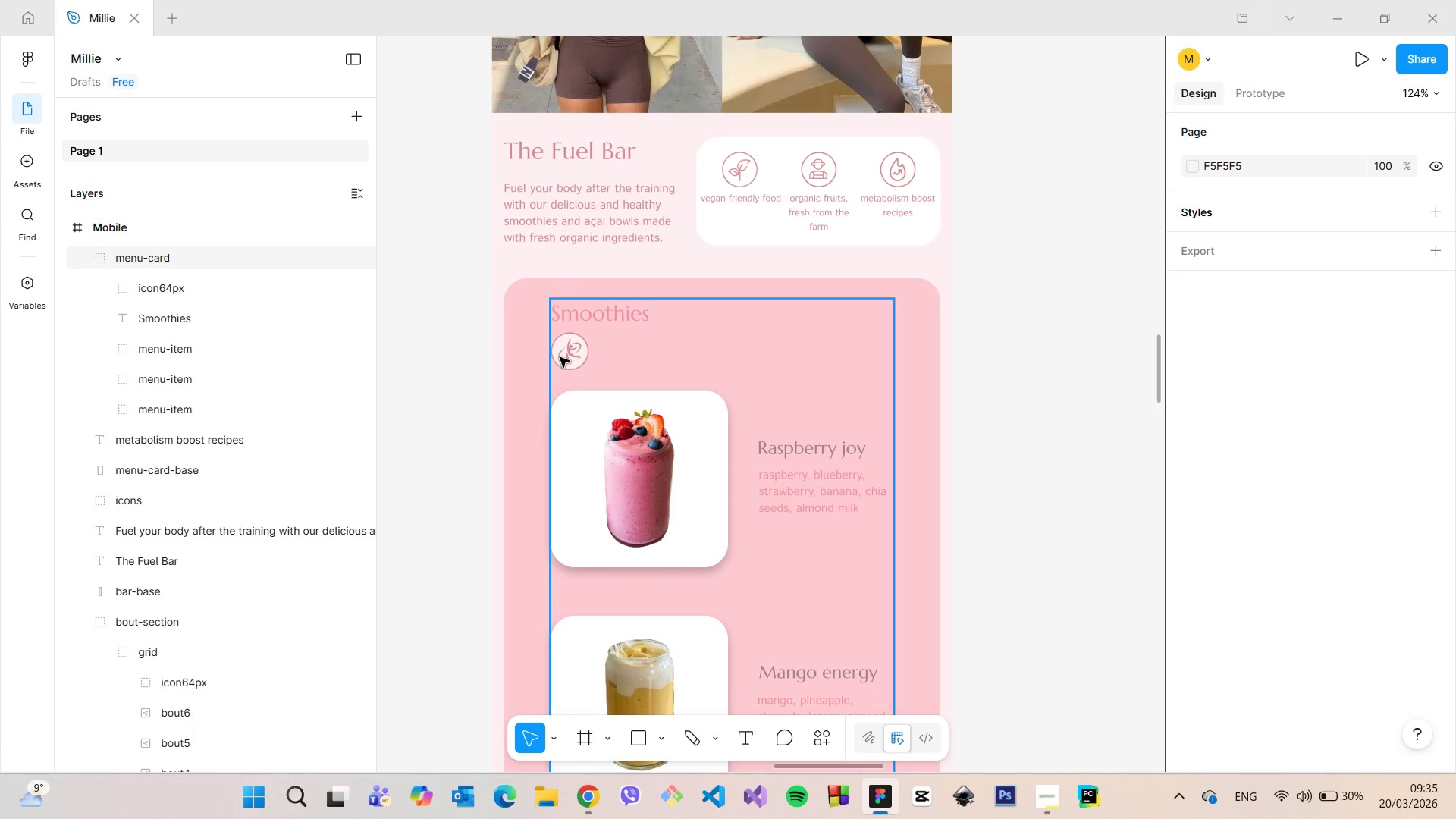 
double_click([560, 357])
 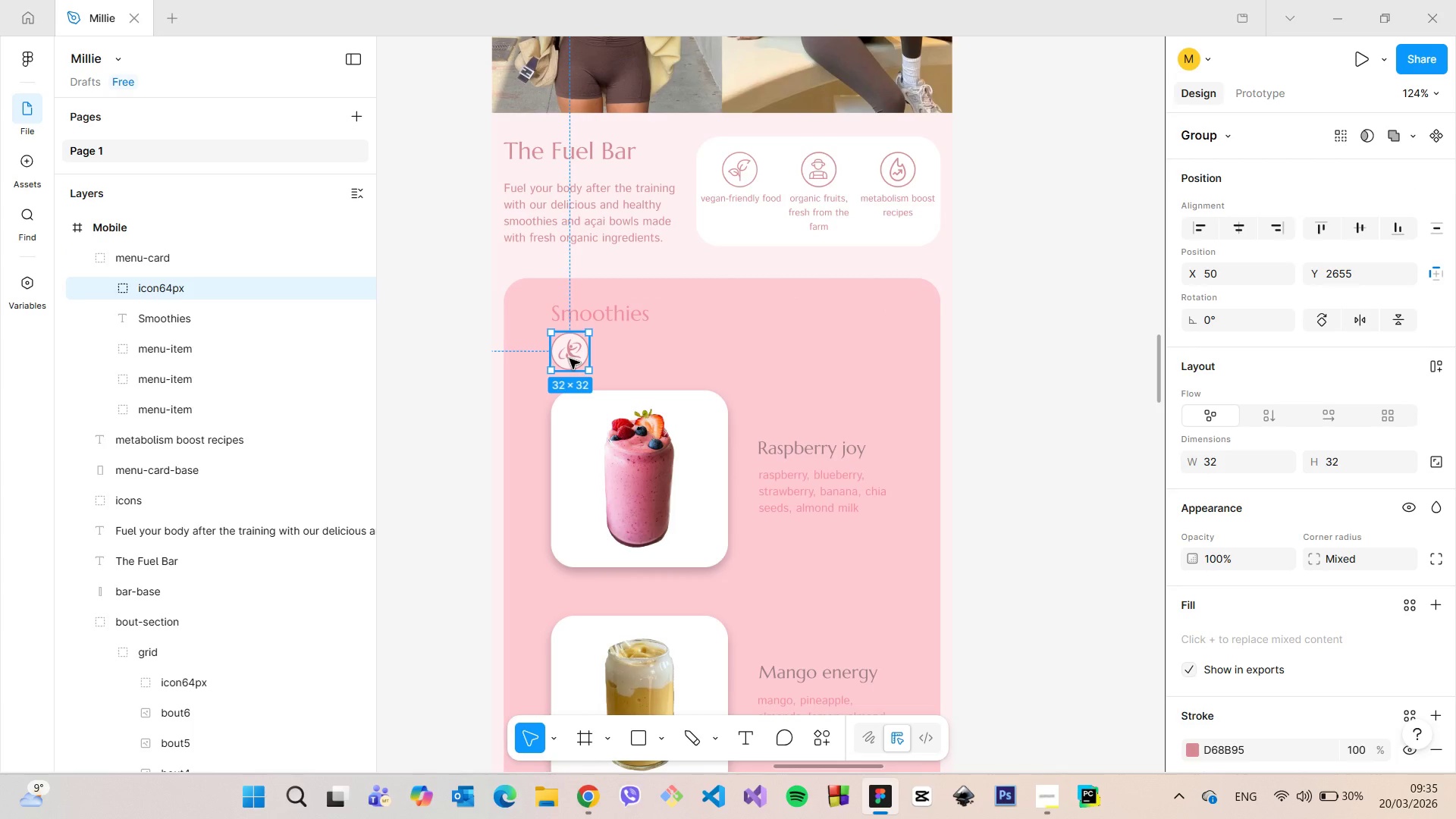 
left_click_drag(start_coordinate=[570, 359], to_coordinate=[890, 326])
 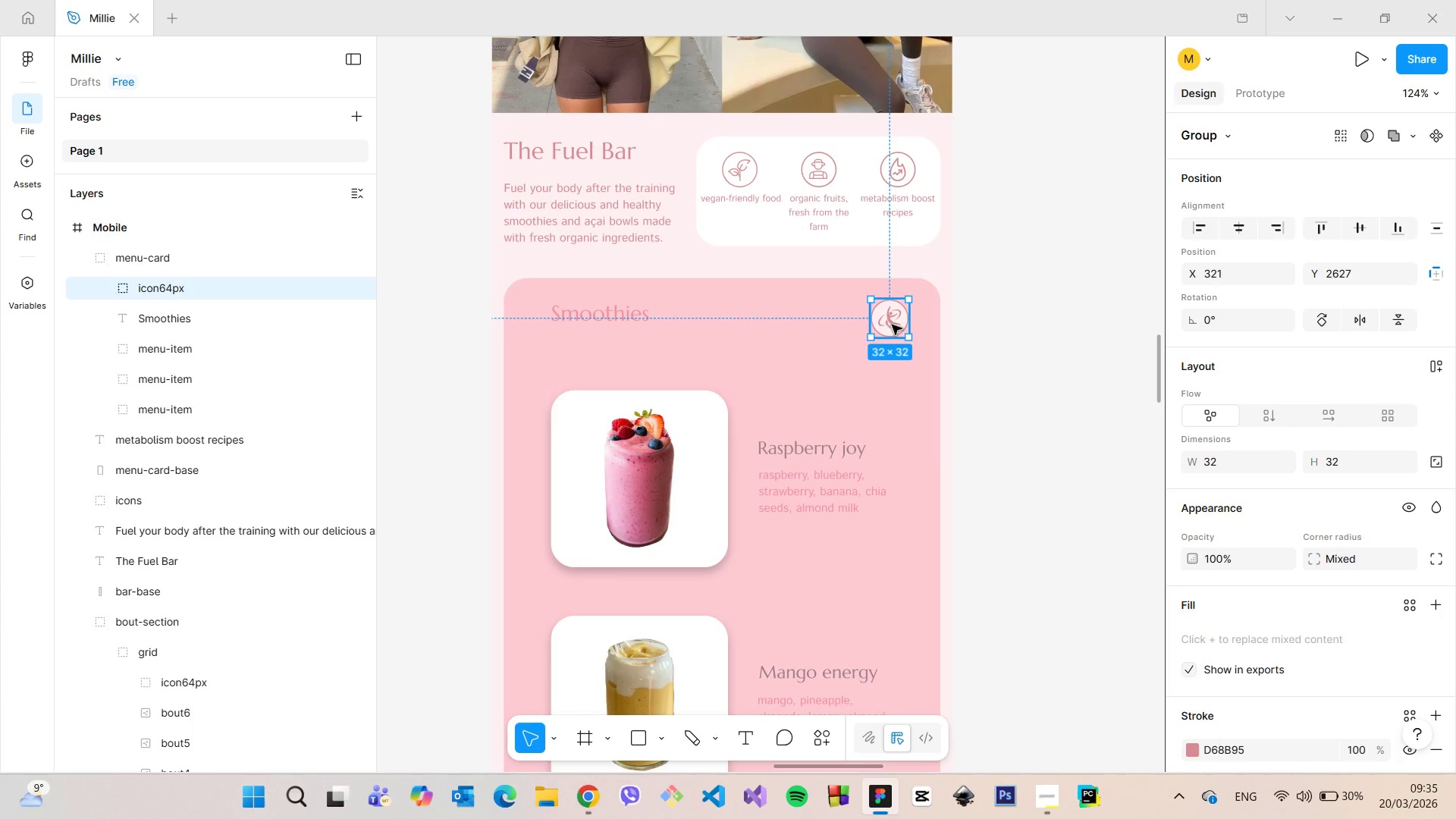 
left_click_drag(start_coordinate=[892, 325], to_coordinate=[893, 318])
 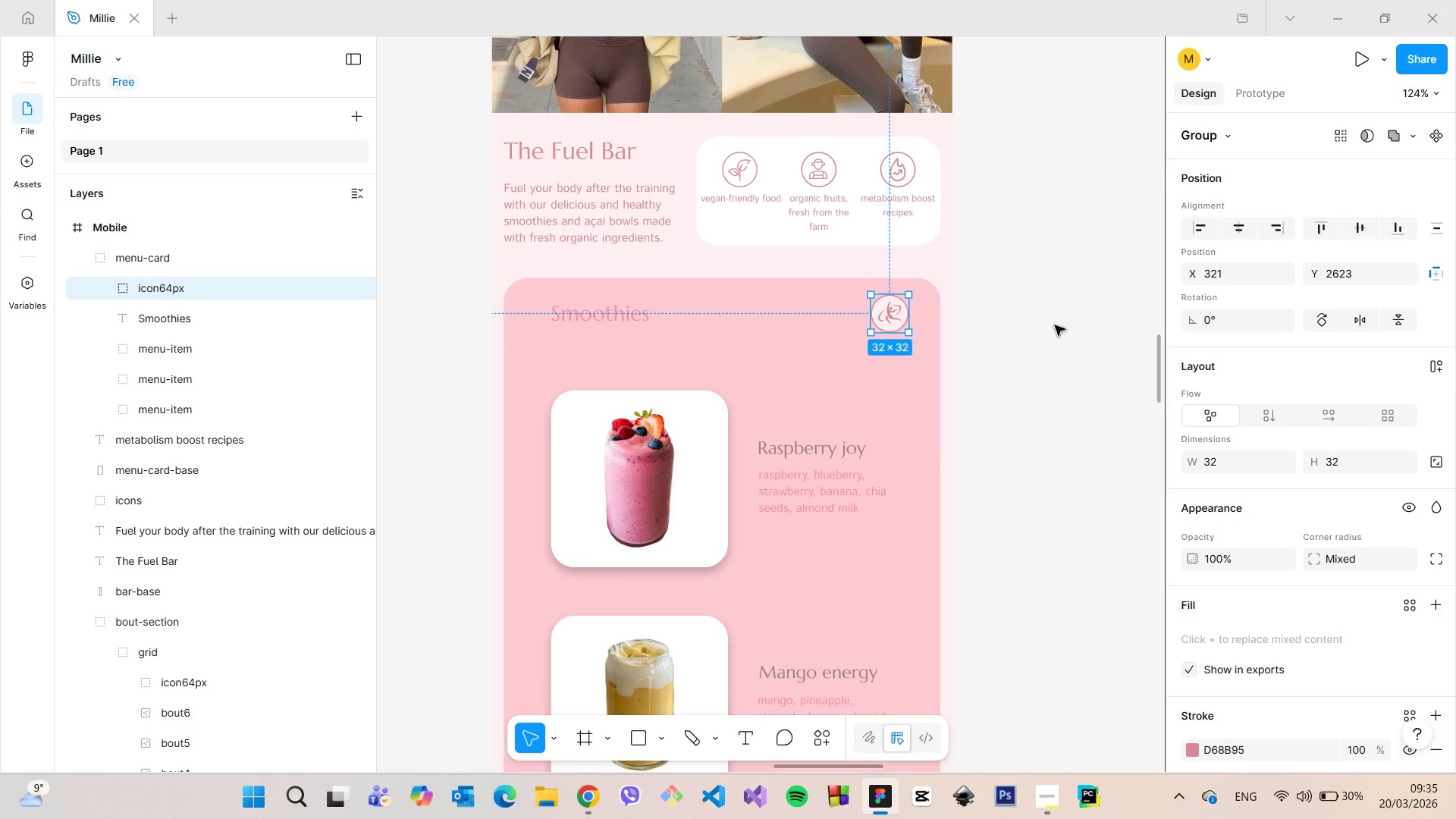 
left_click([1055, 325])
 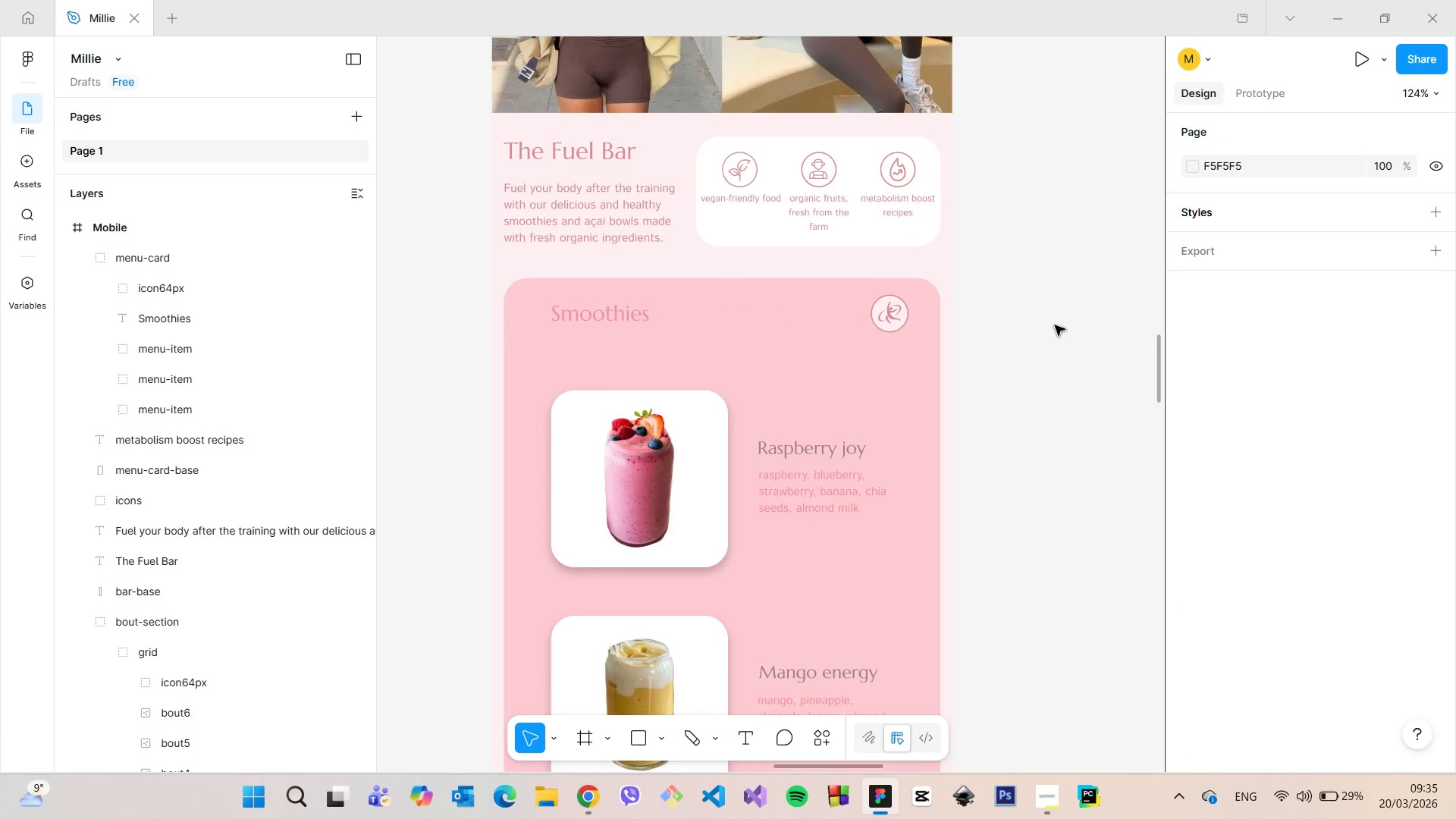 
scroll: coordinate [1055, 325], scroll_direction: down, amount: 5.0
 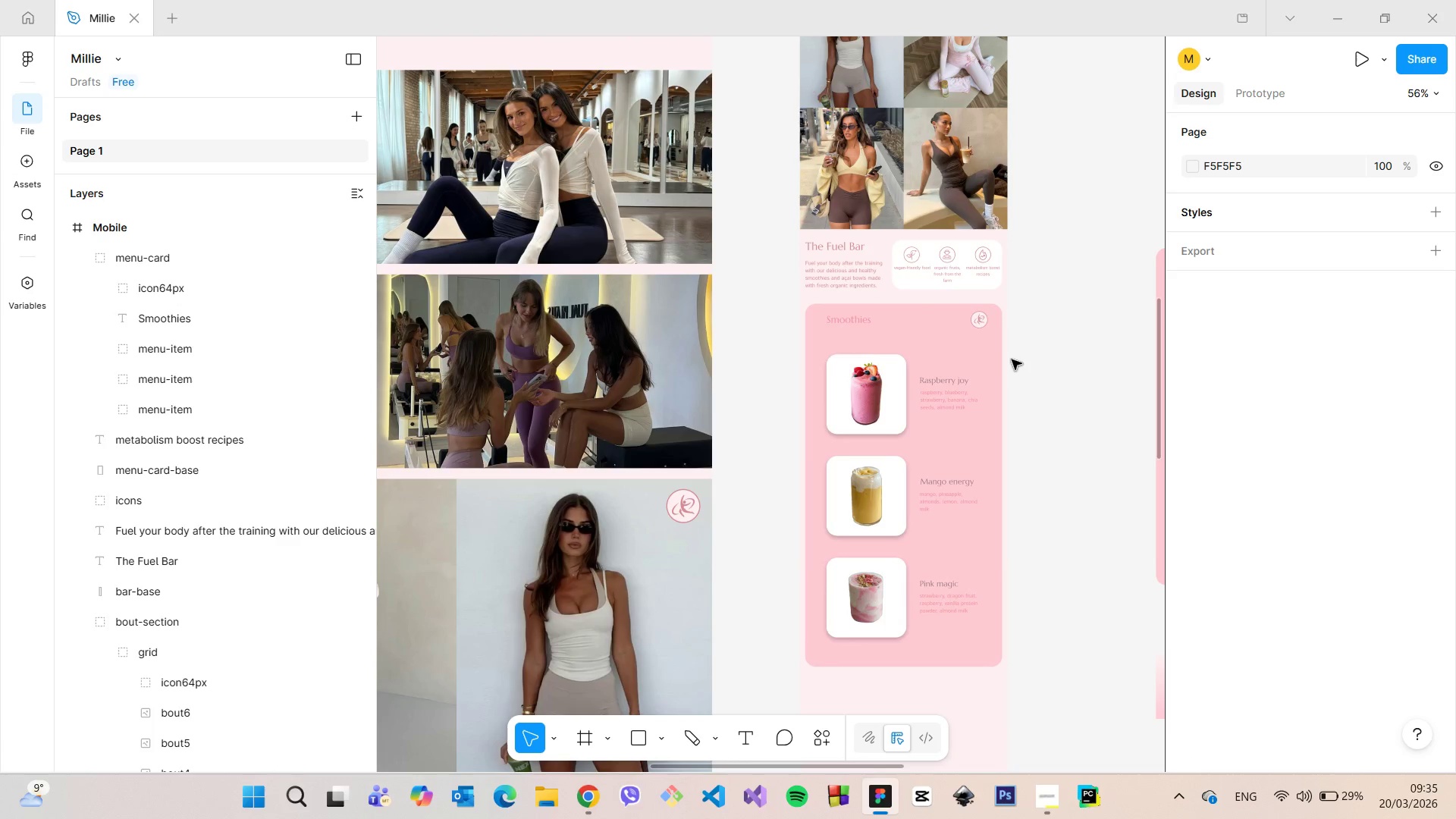 
double_click([912, 392])
 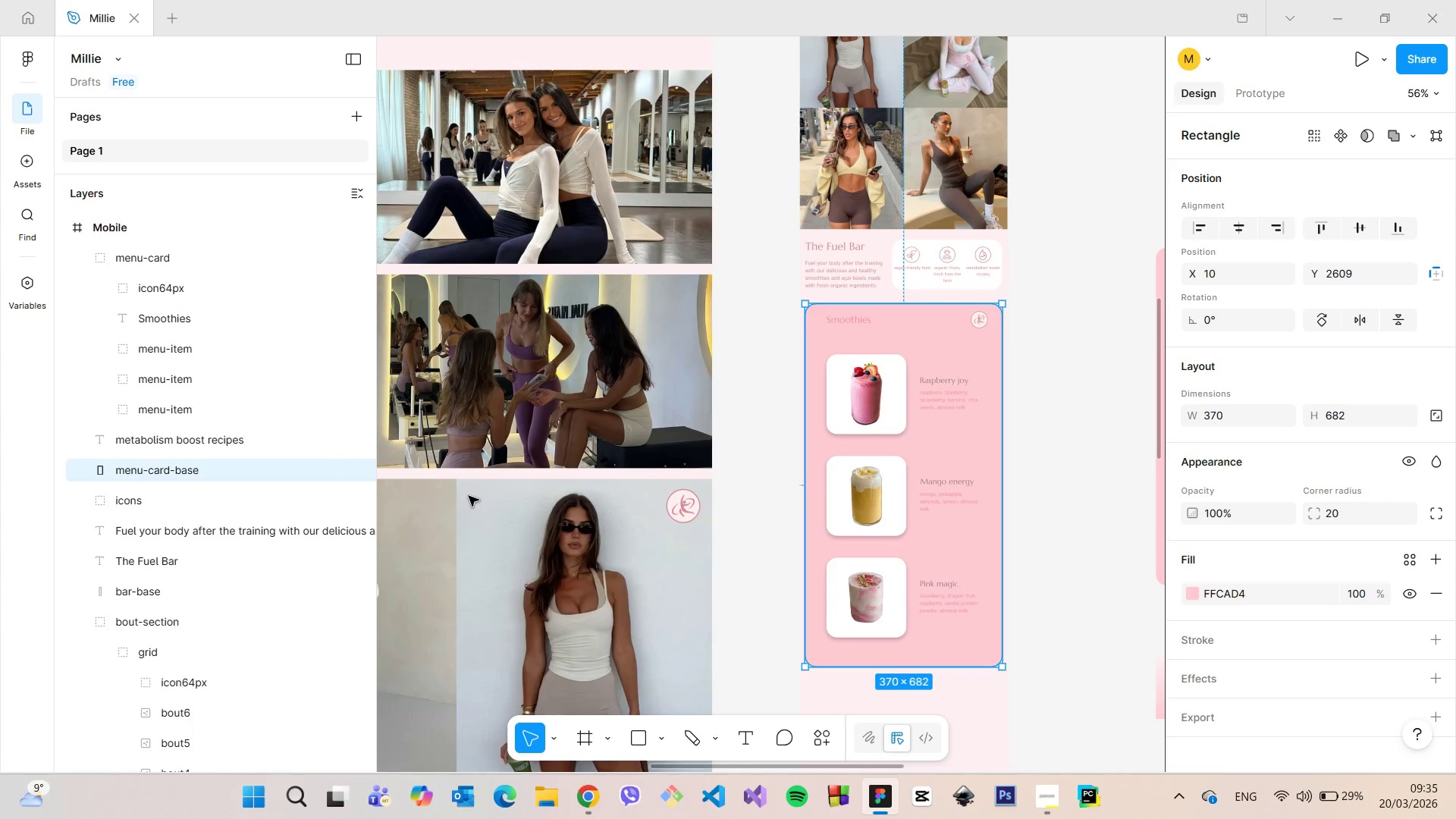 
left_click([259, 412])
 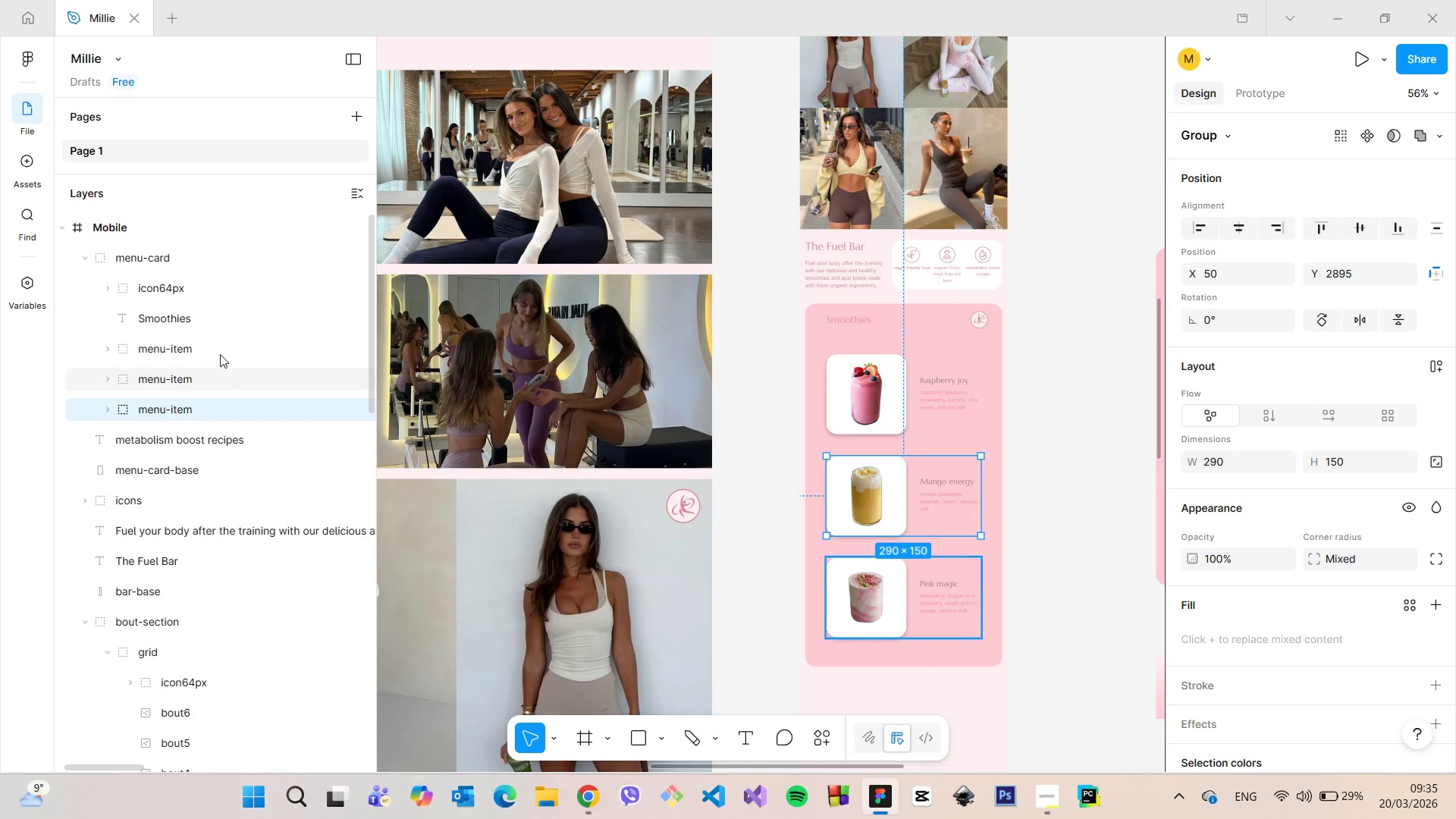 
hold_key(key=ShiftLeft, duration=0.89)
left_click([216, 347])
 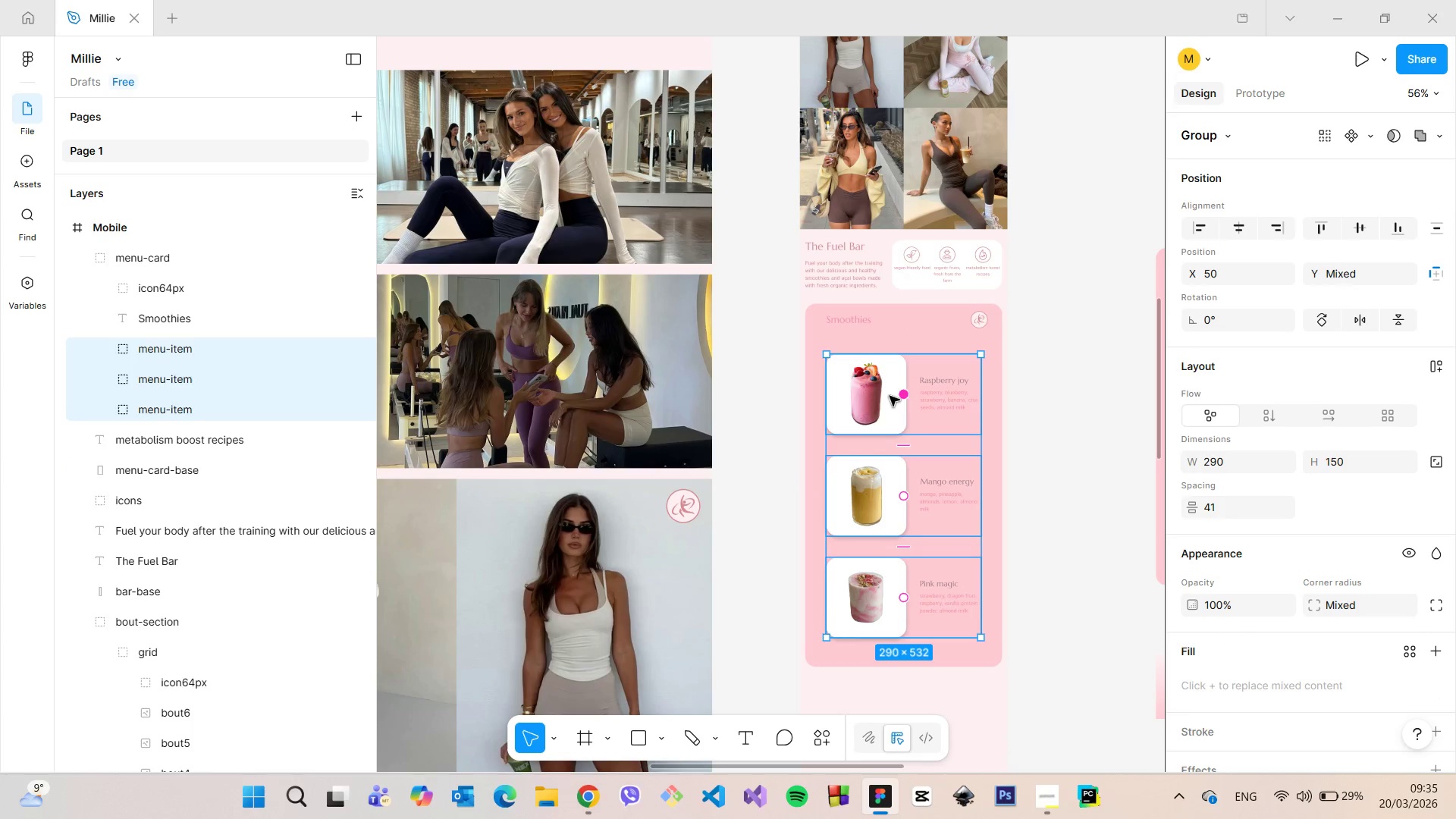 
left_click_drag(start_coordinate=[866, 405], to_coordinate=[866, 395])
 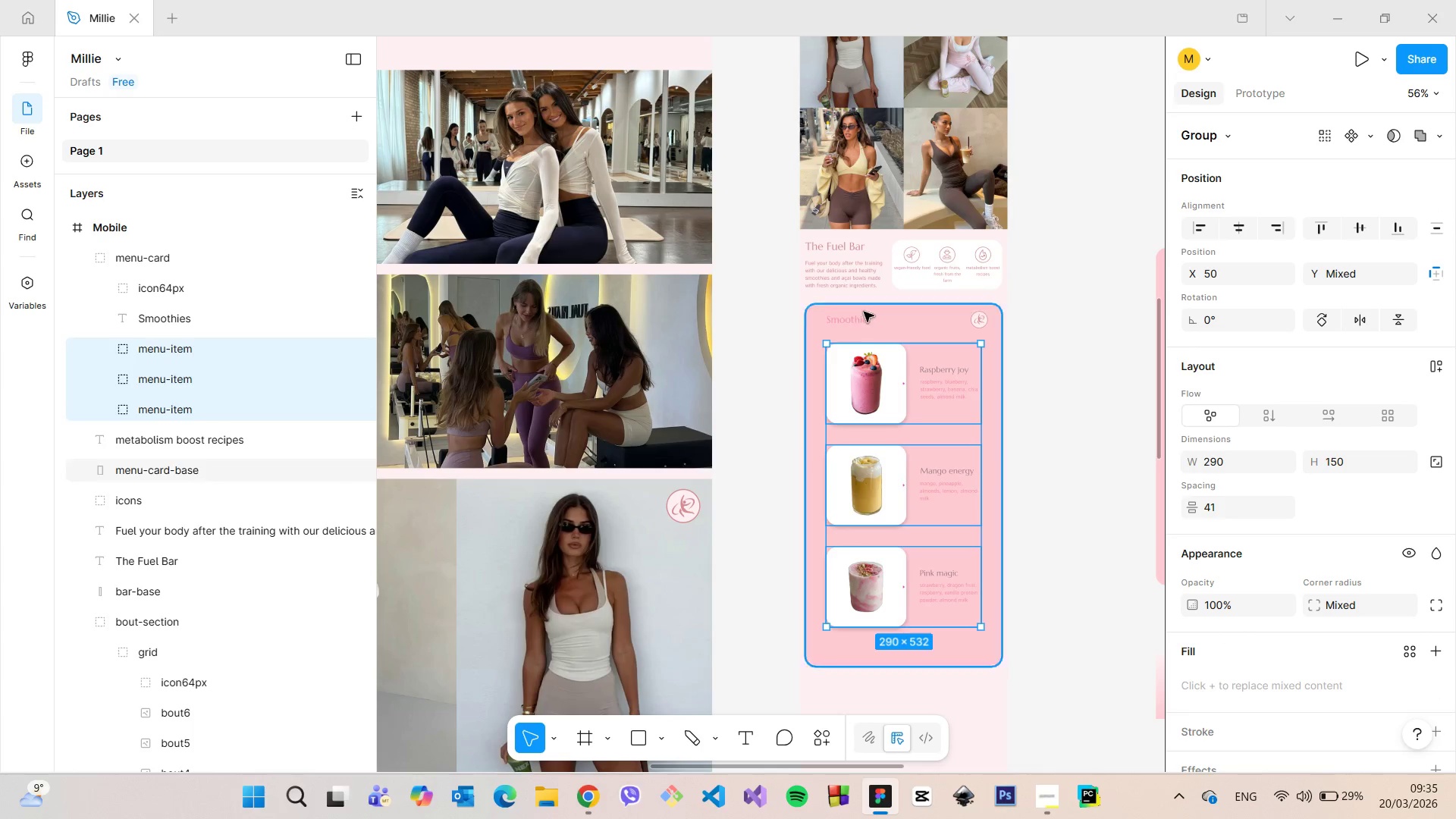 
hold_key(key=AltLeft, duration=0.75)
 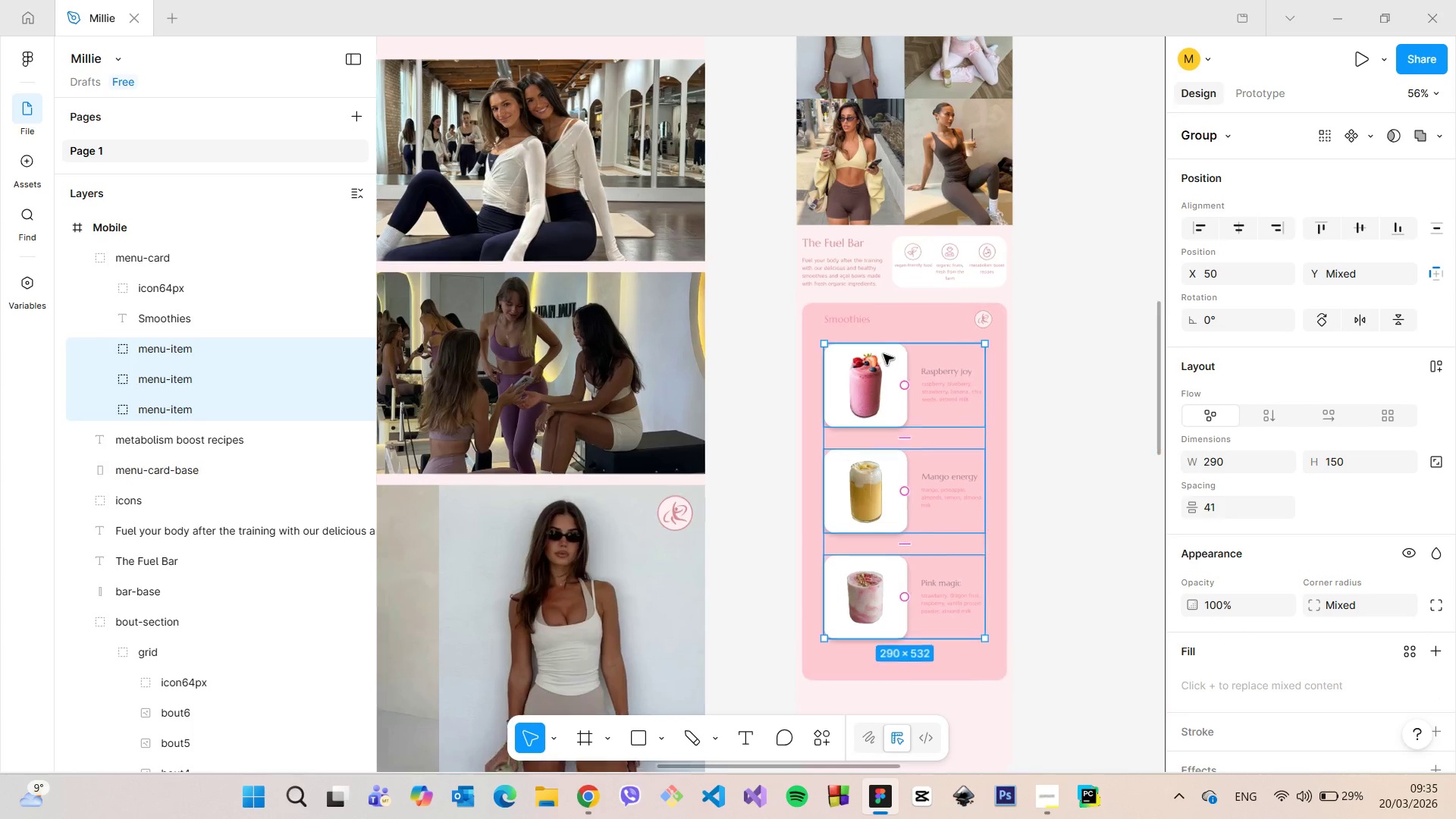 
scroll: coordinate [883, 354], scroll_direction: up, amount: 5.0
 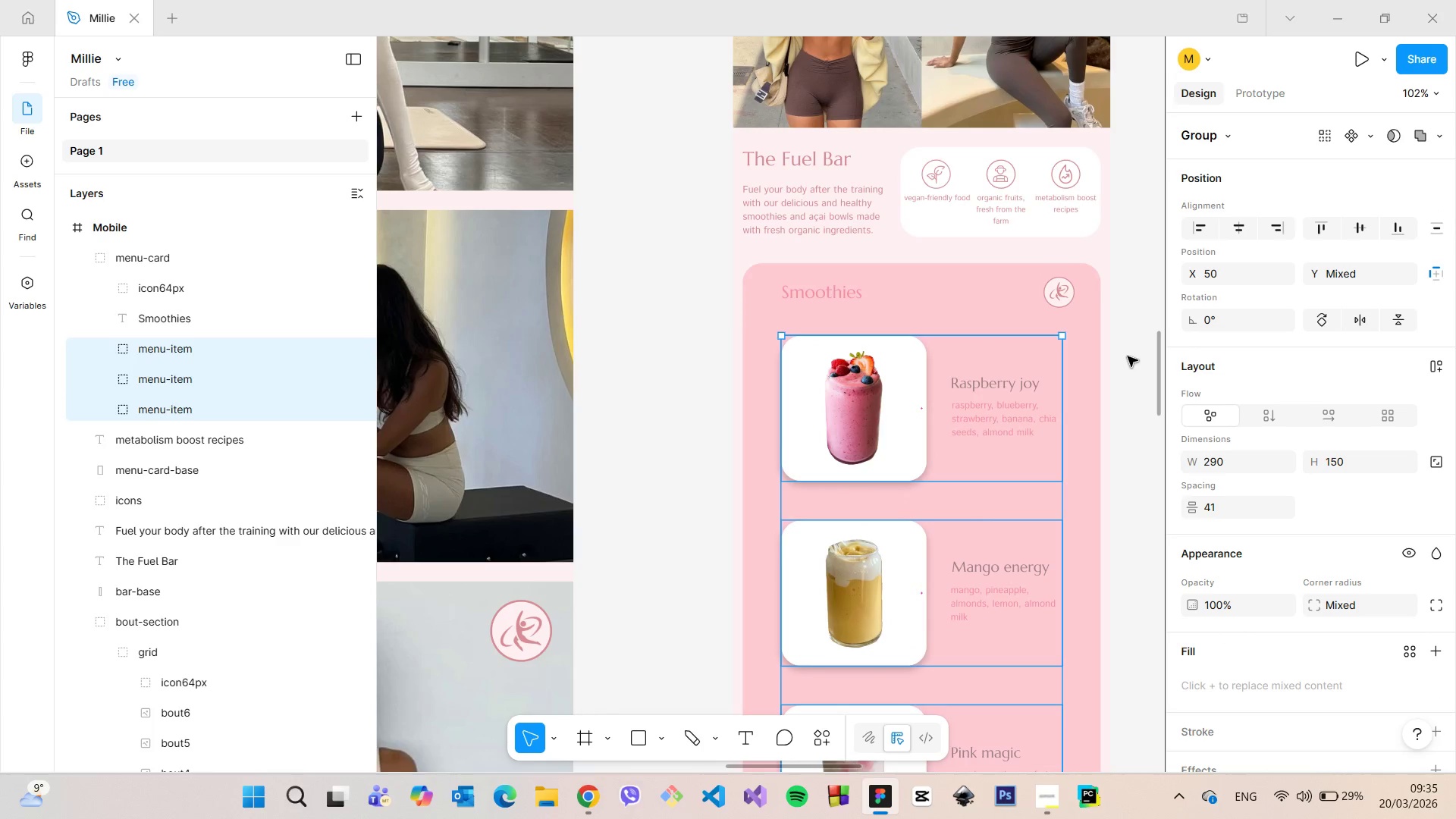 
left_click([1128, 356])
 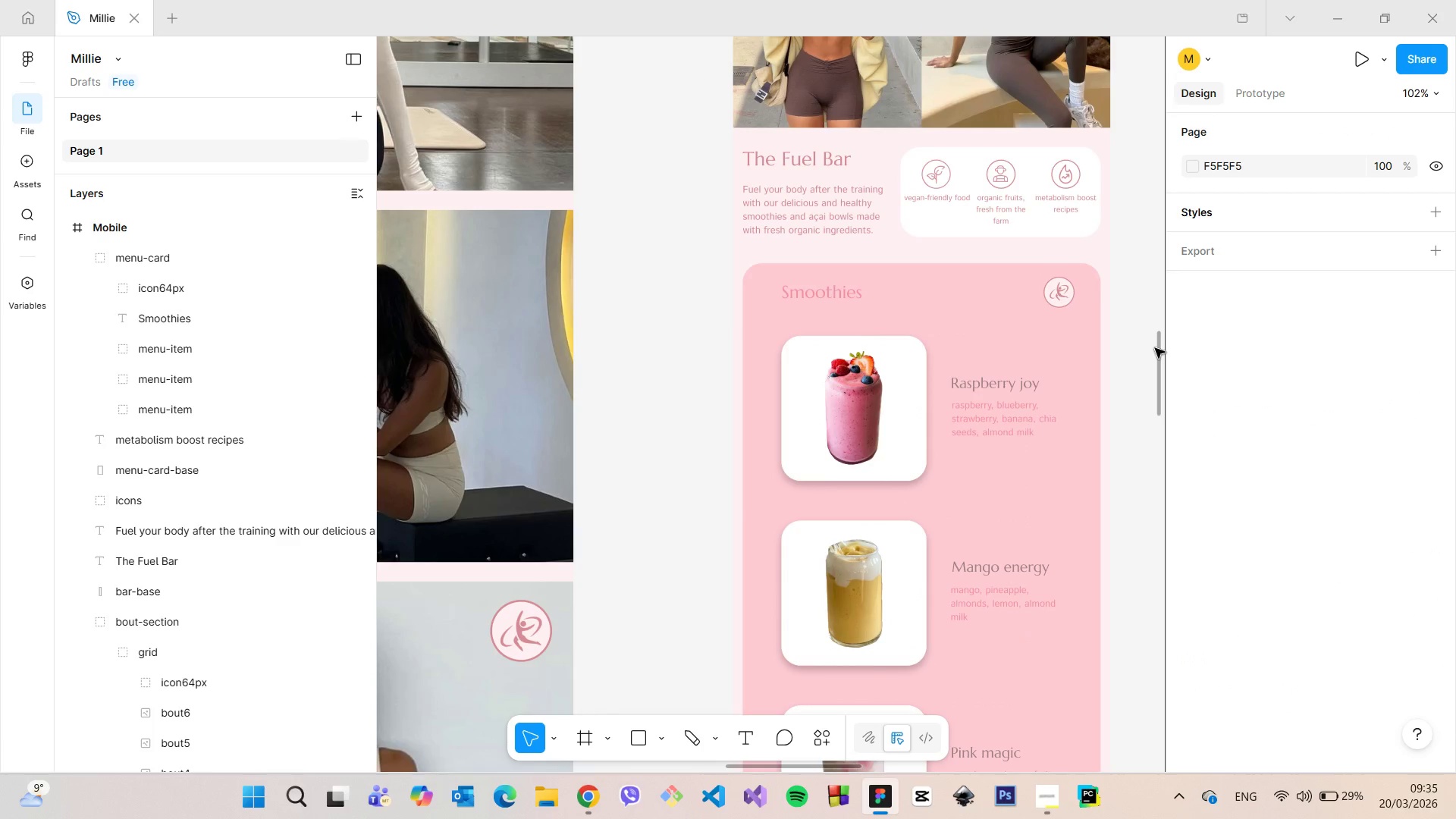 
left_click_drag(start_coordinate=[1155, 348], to_coordinate=[1155, 412])
 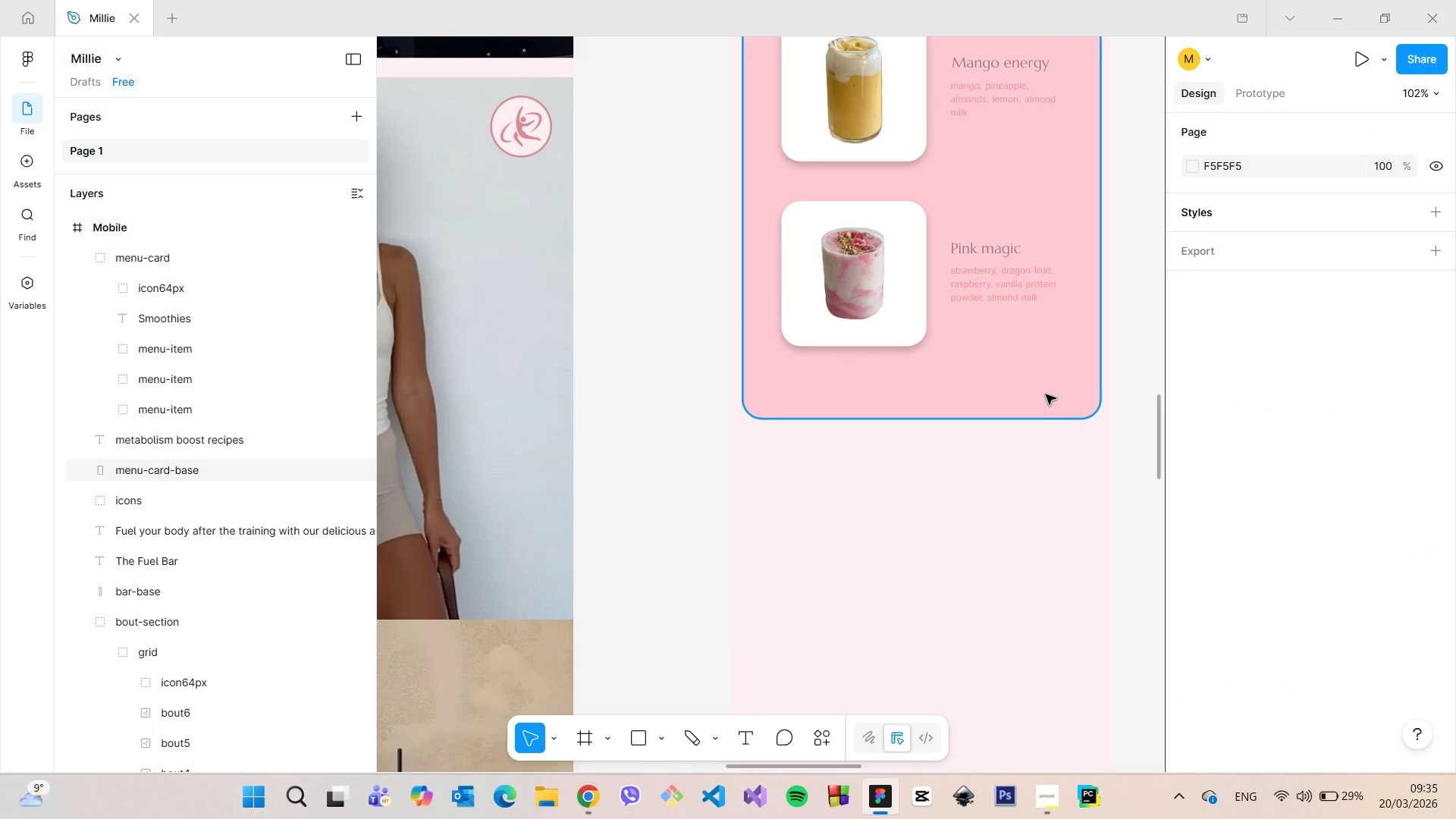 
left_click([1046, 394])
 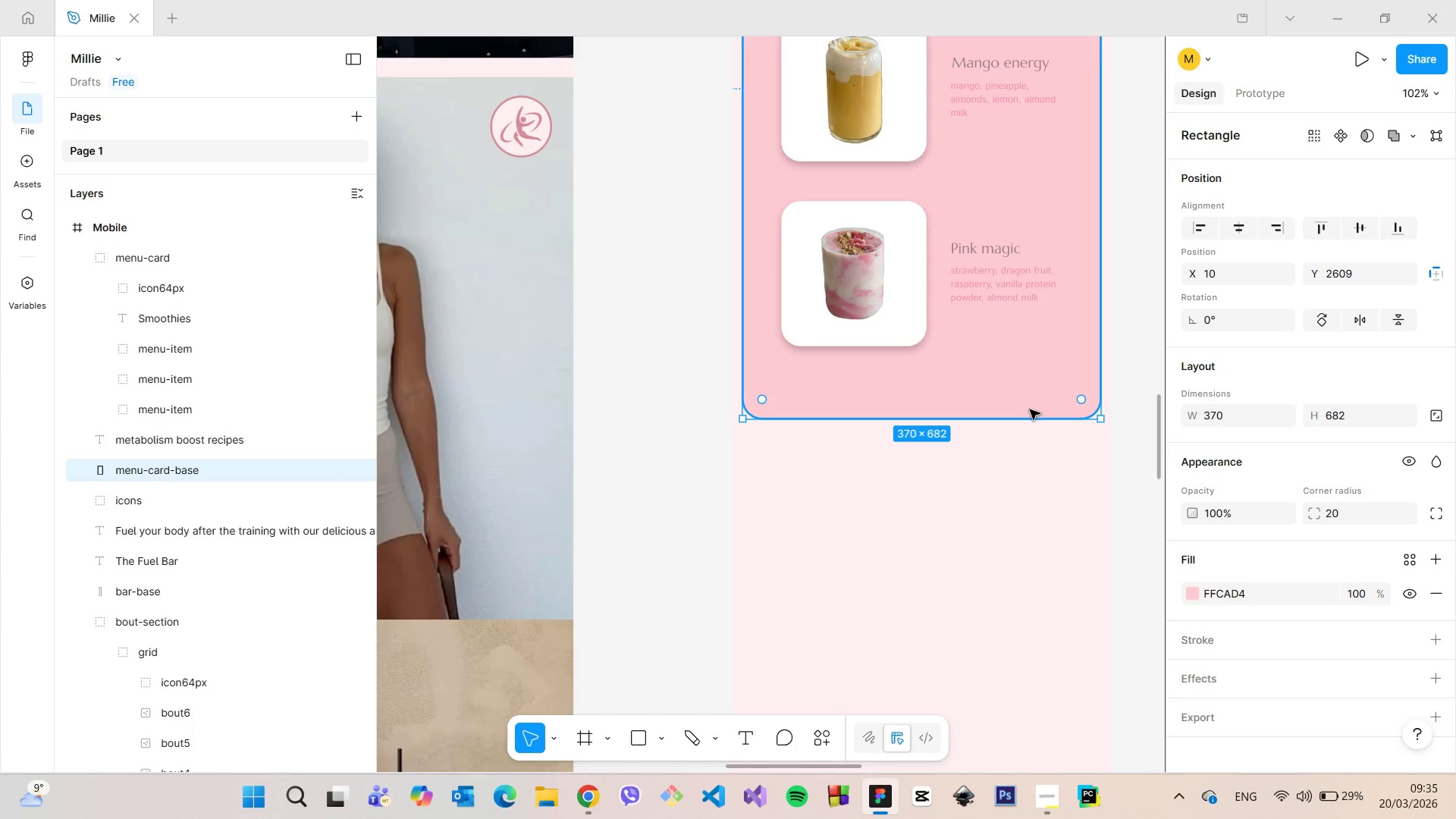 
left_click_drag(start_coordinate=[1029, 410], to_coordinate=[1028, 396])
 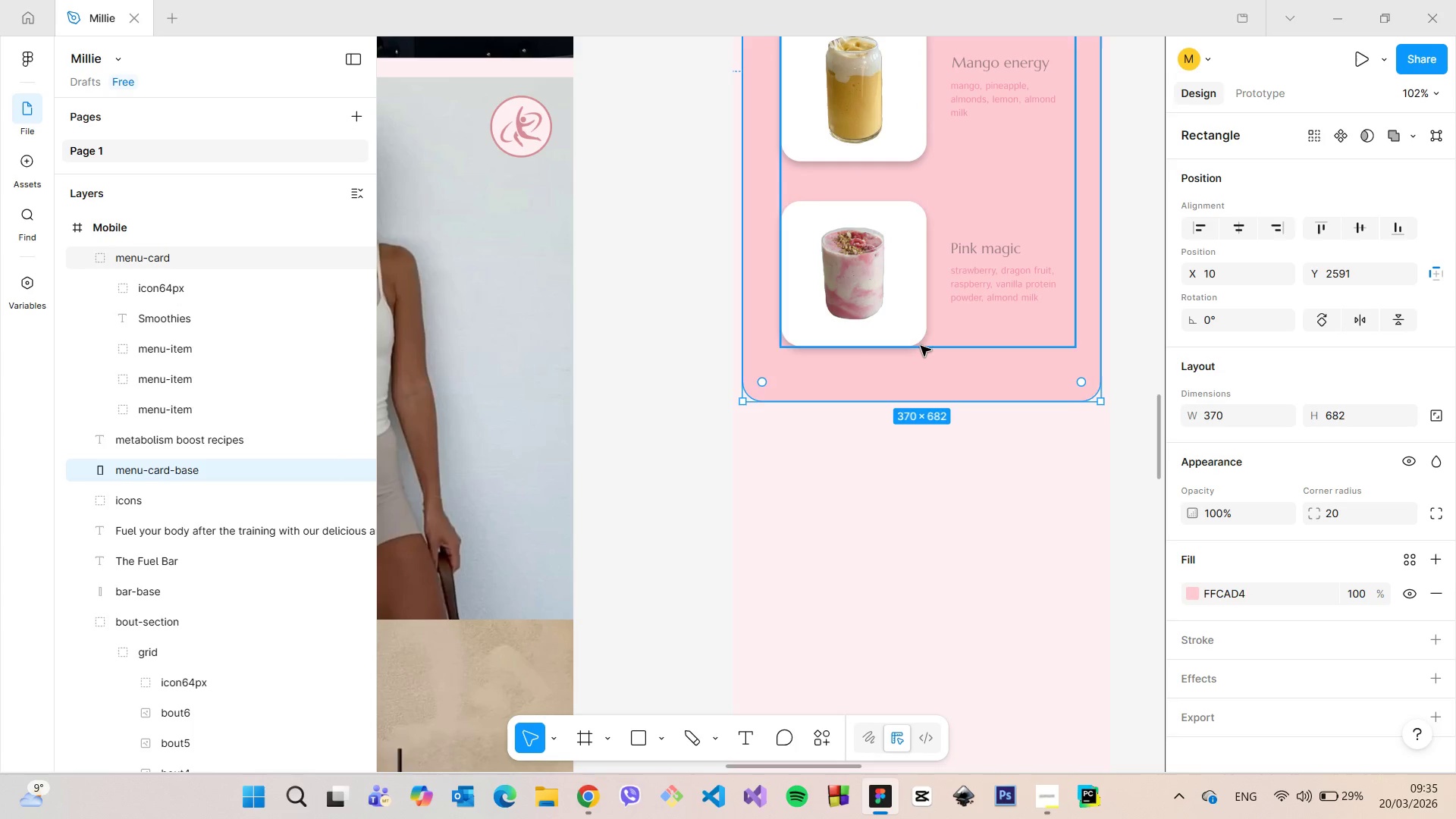 
key(Control+Z)
 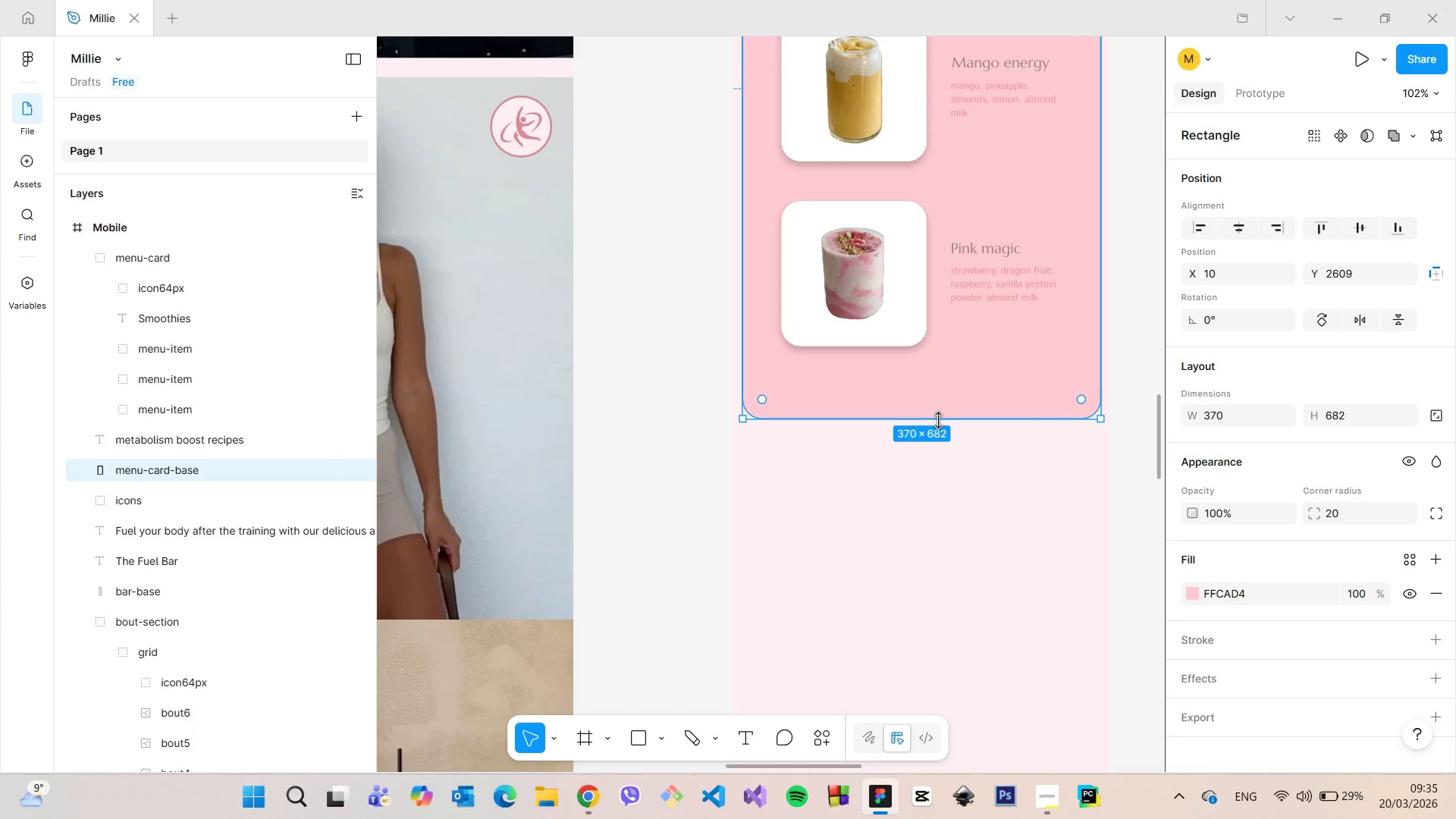 
left_click_drag(start_coordinate=[938, 420], to_coordinate=[941, 411])
 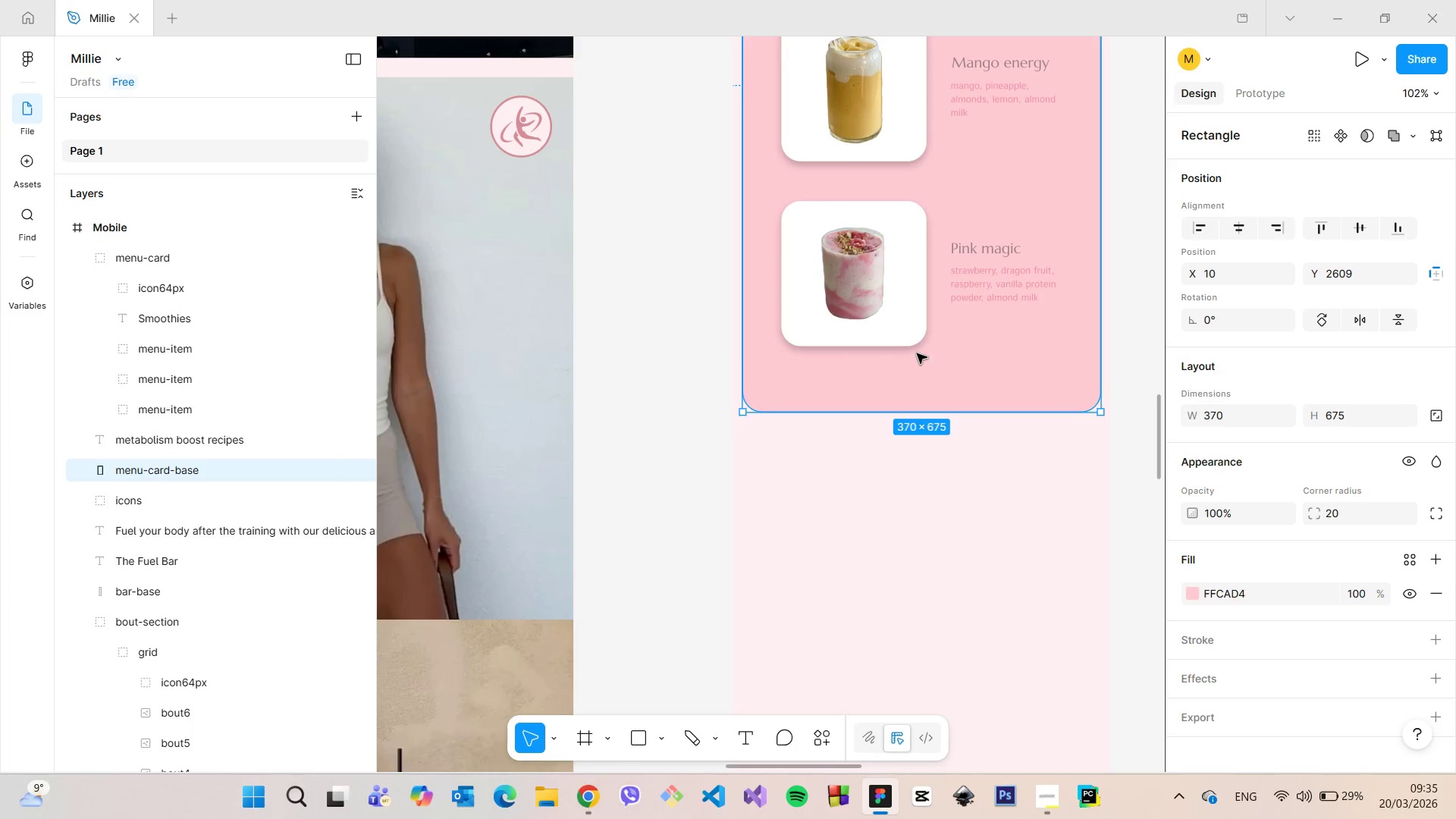 
hold_key(key=AltLeft, duration=0.75)
 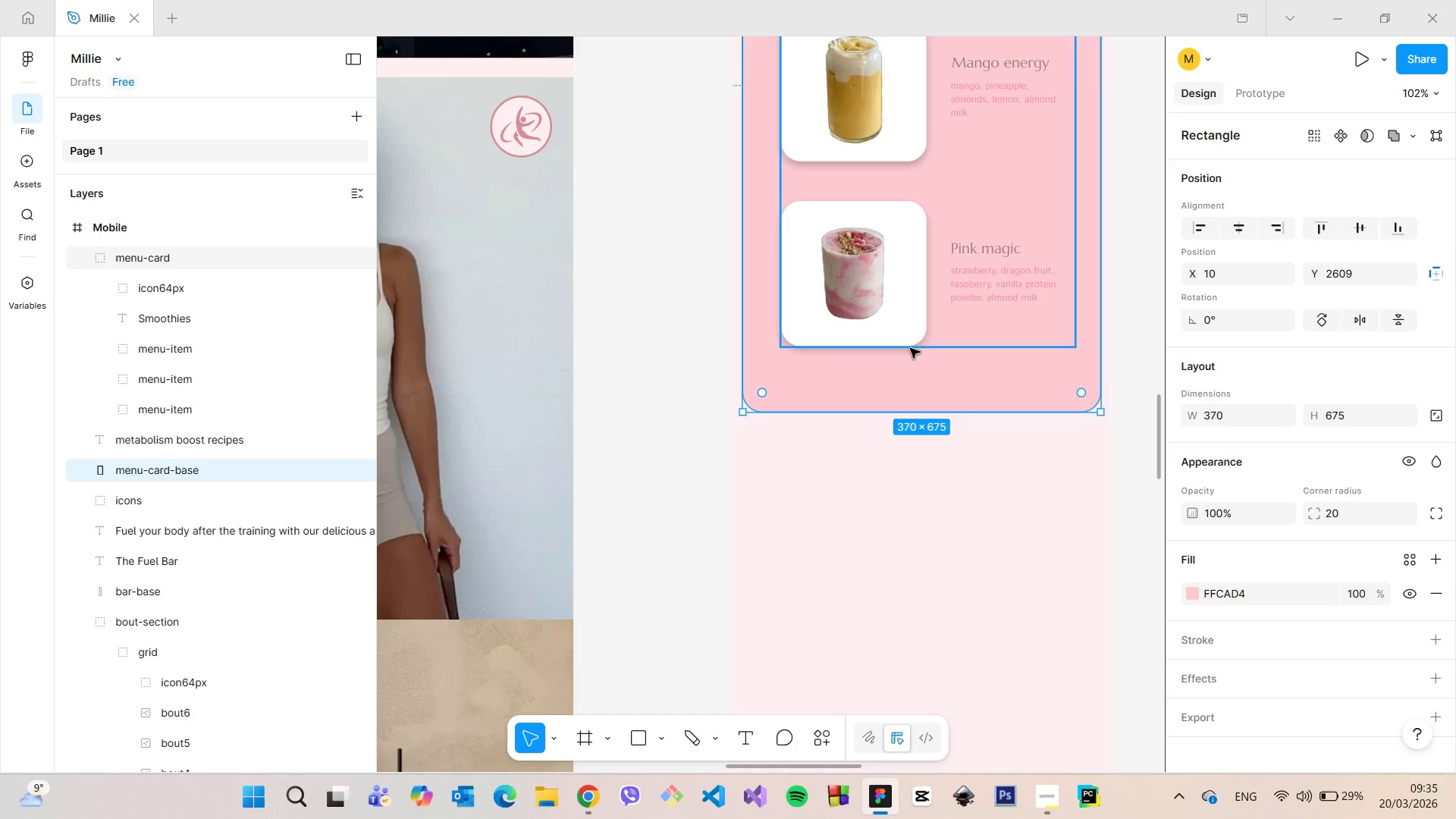 
hold_key(key=AltLeft, duration=0.56)
 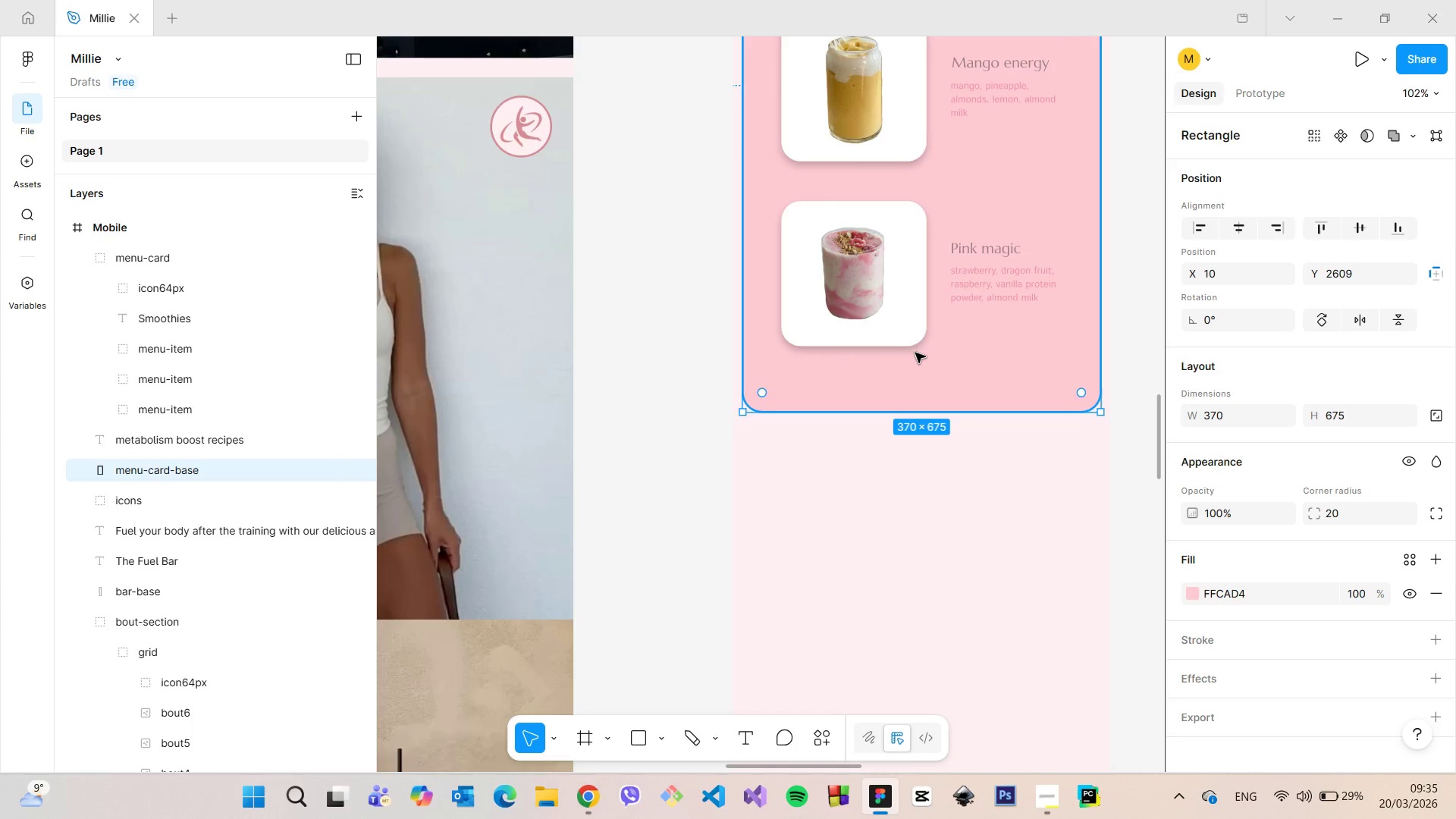 
scroll: coordinate [915, 353], scroll_direction: down, amount: 4.0
 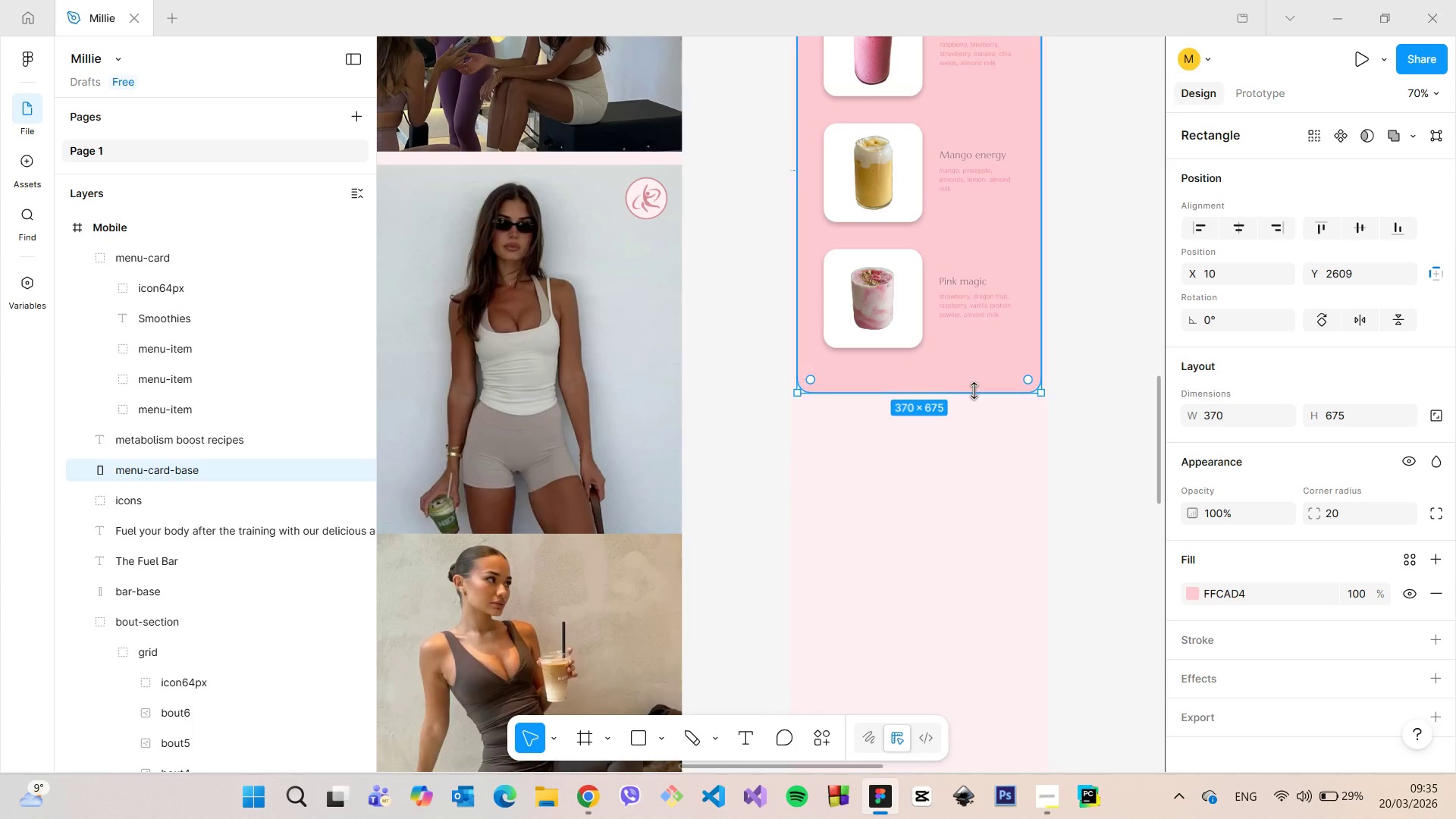 
left_click_drag(start_coordinate=[974, 391], to_coordinate=[974, 382])
 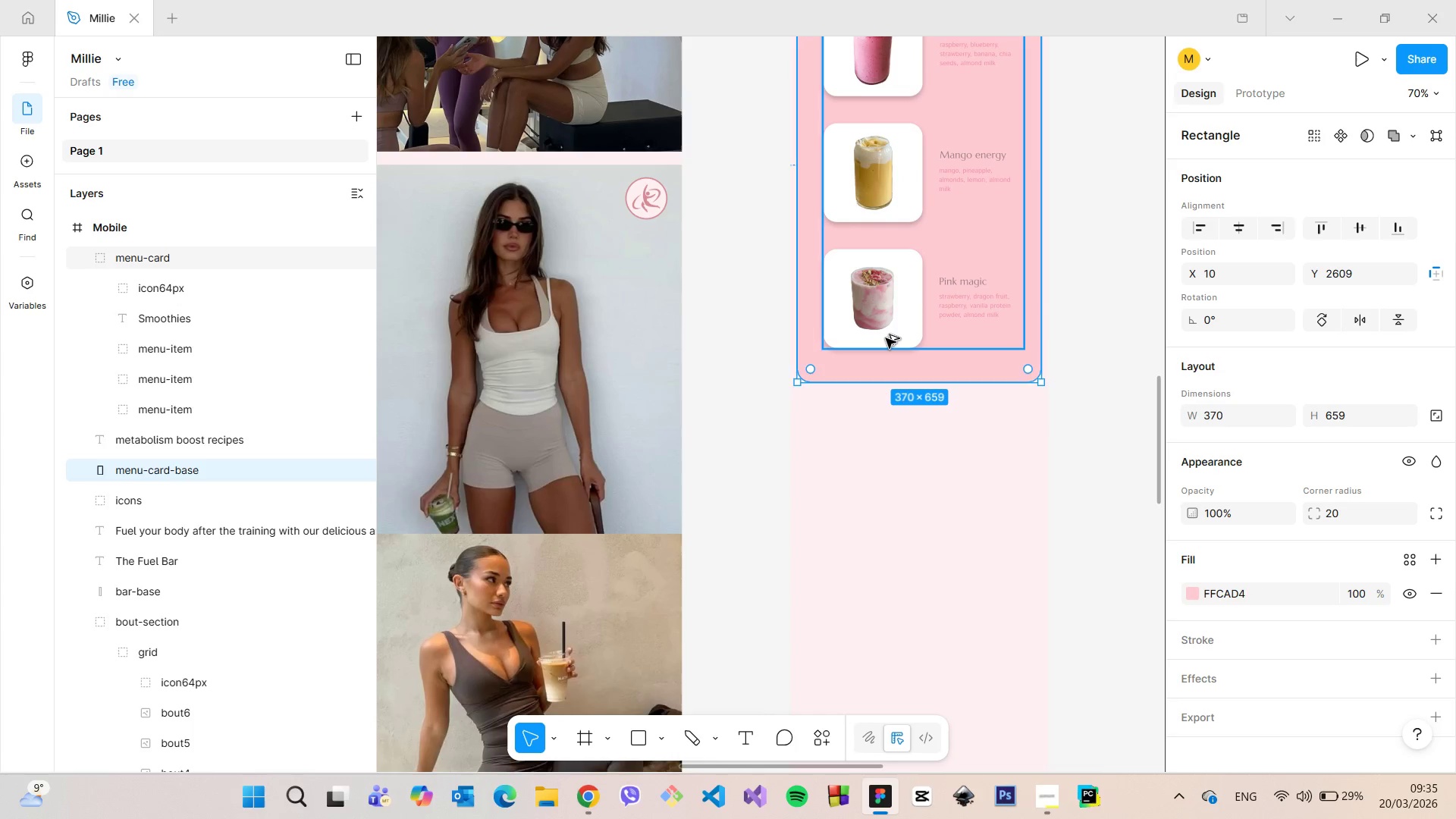 
hold_key(key=AltLeft, duration=0.42)
 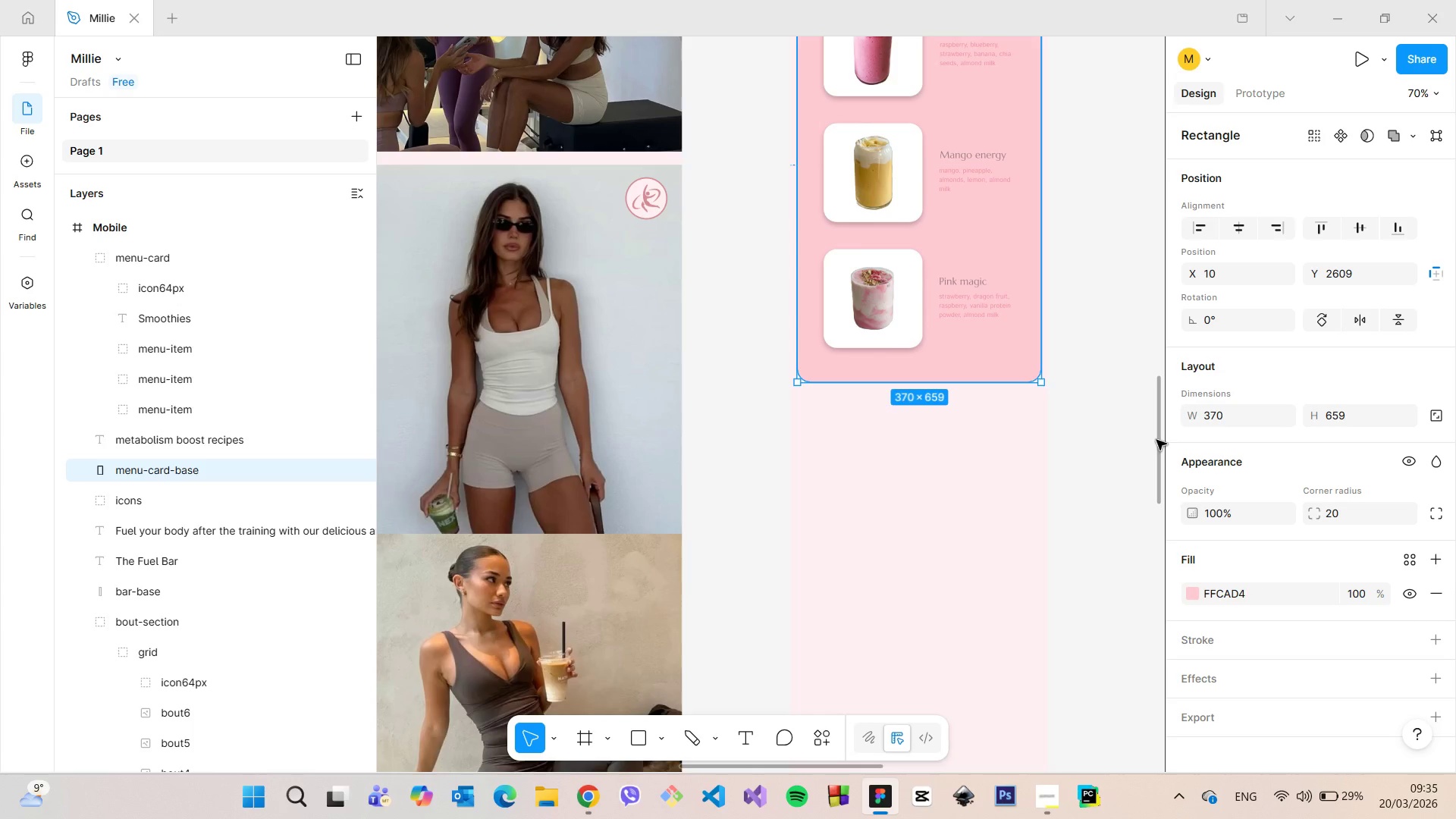 
left_click_drag(start_coordinate=[1156, 440], to_coordinate=[1149, 399])
 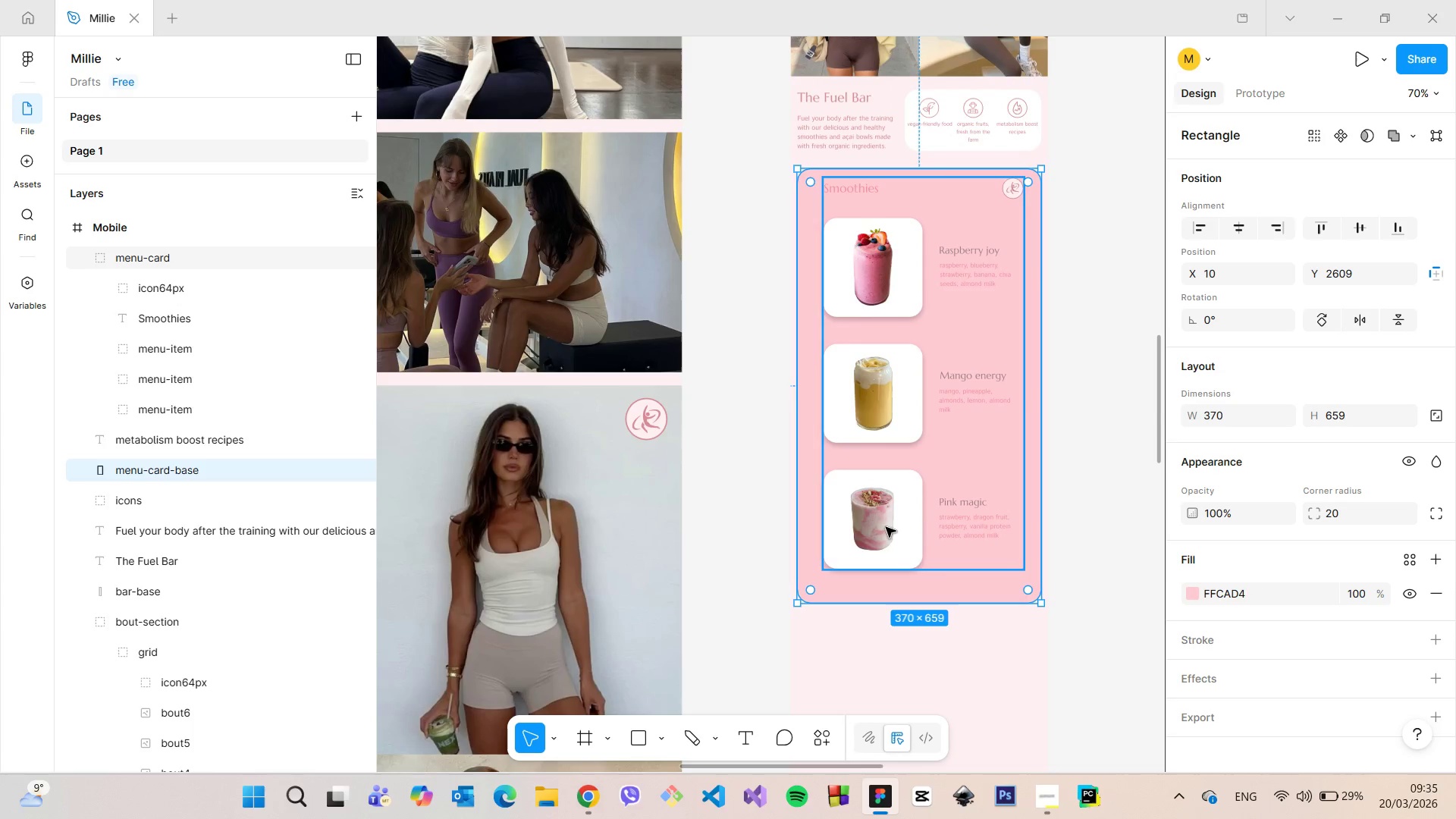 
hold_key(key=AltLeft, duration=0.42)
 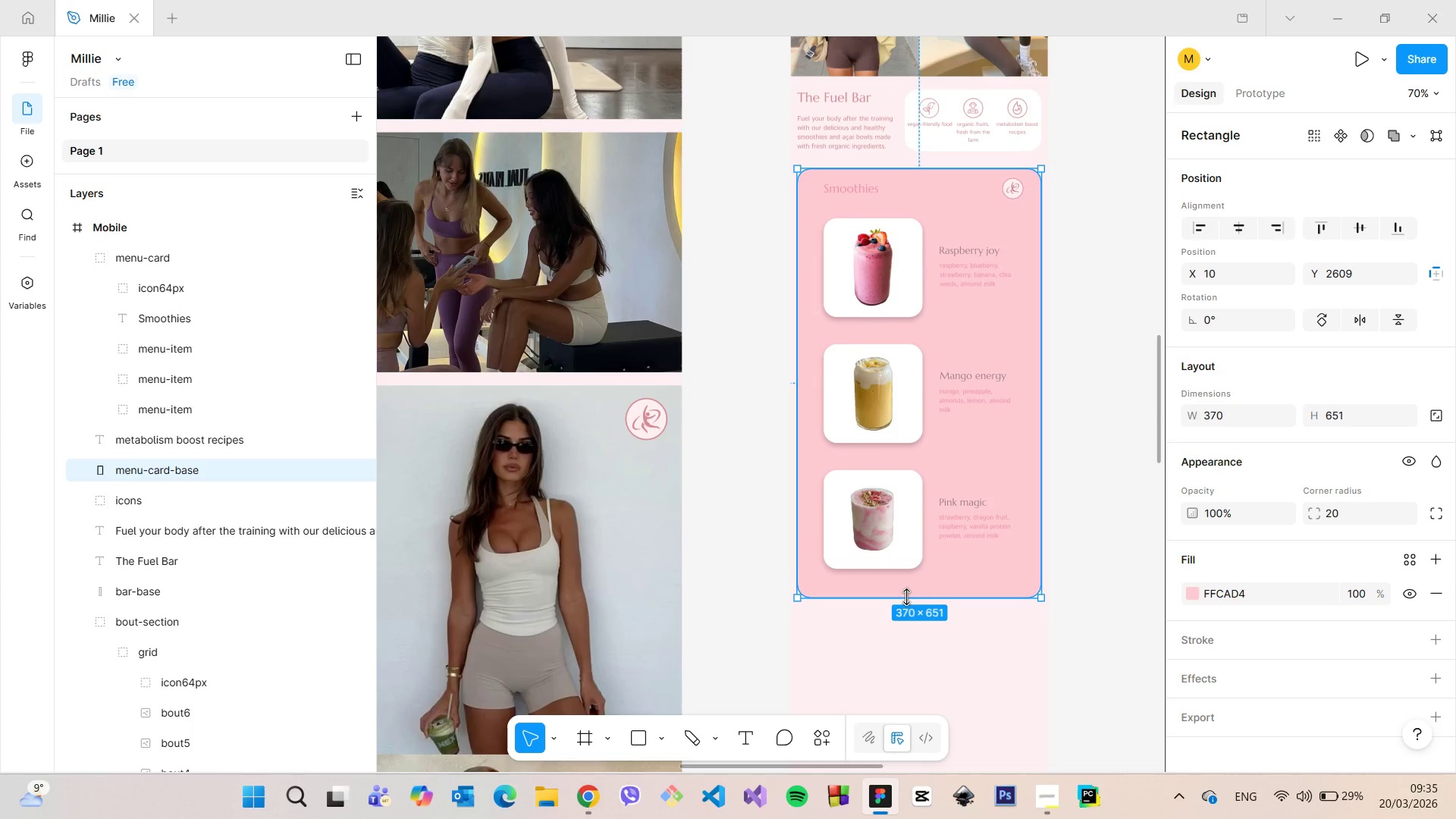 
hold_key(key=AltLeft, duration=0.98)
 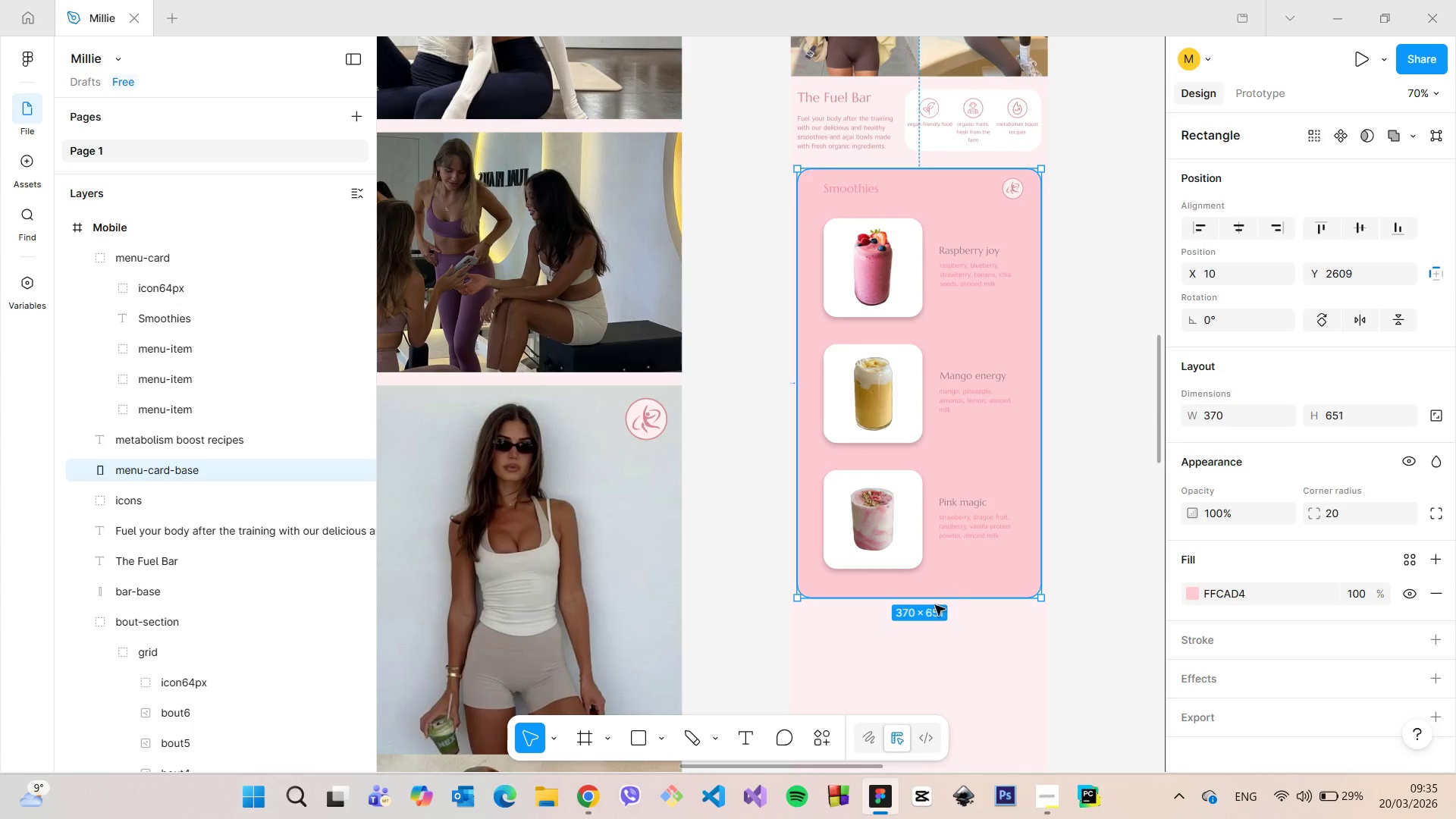 
hold_key(key=AltLeft, duration=0.55)
 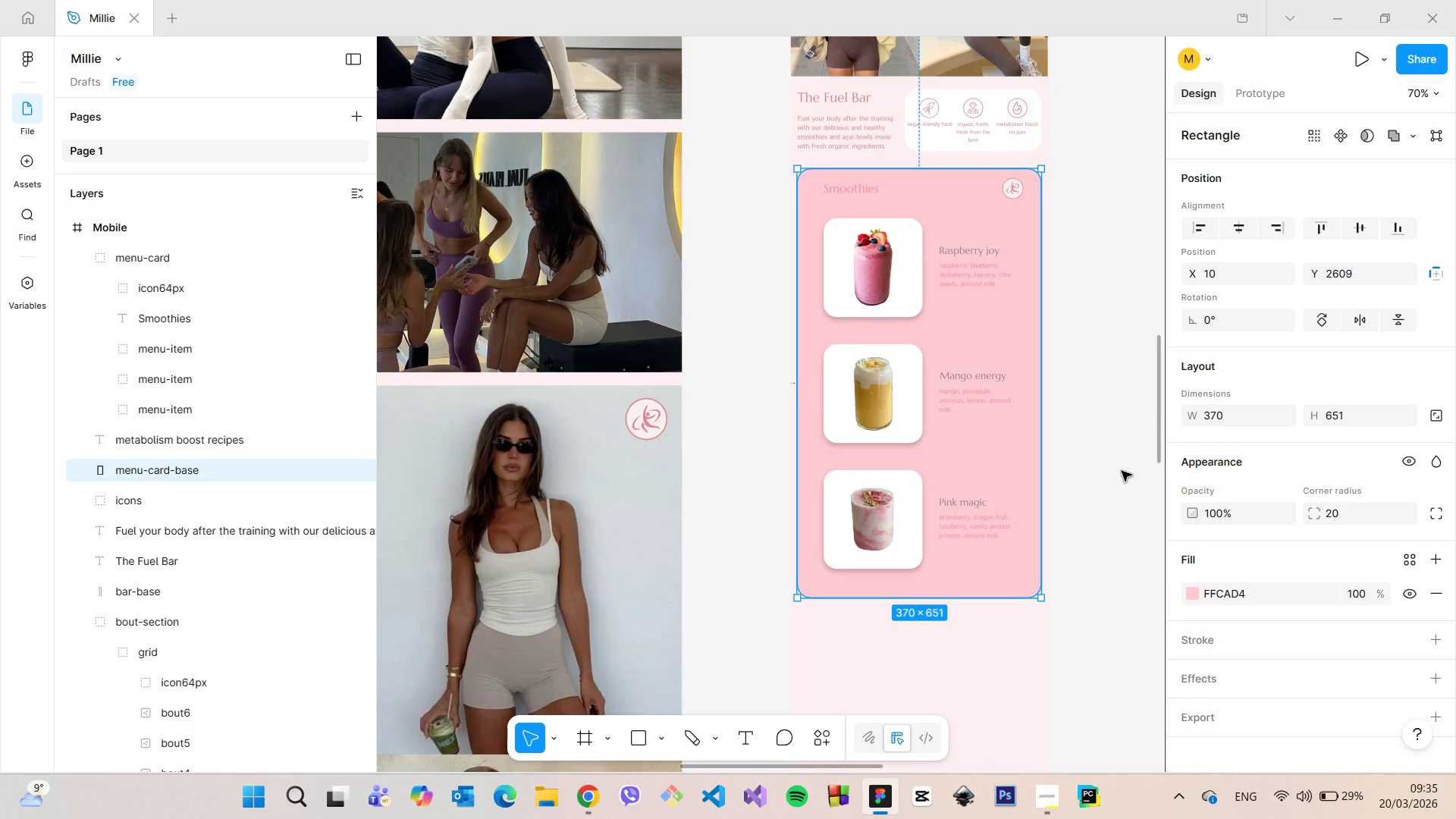 
left_click([1122, 471])
 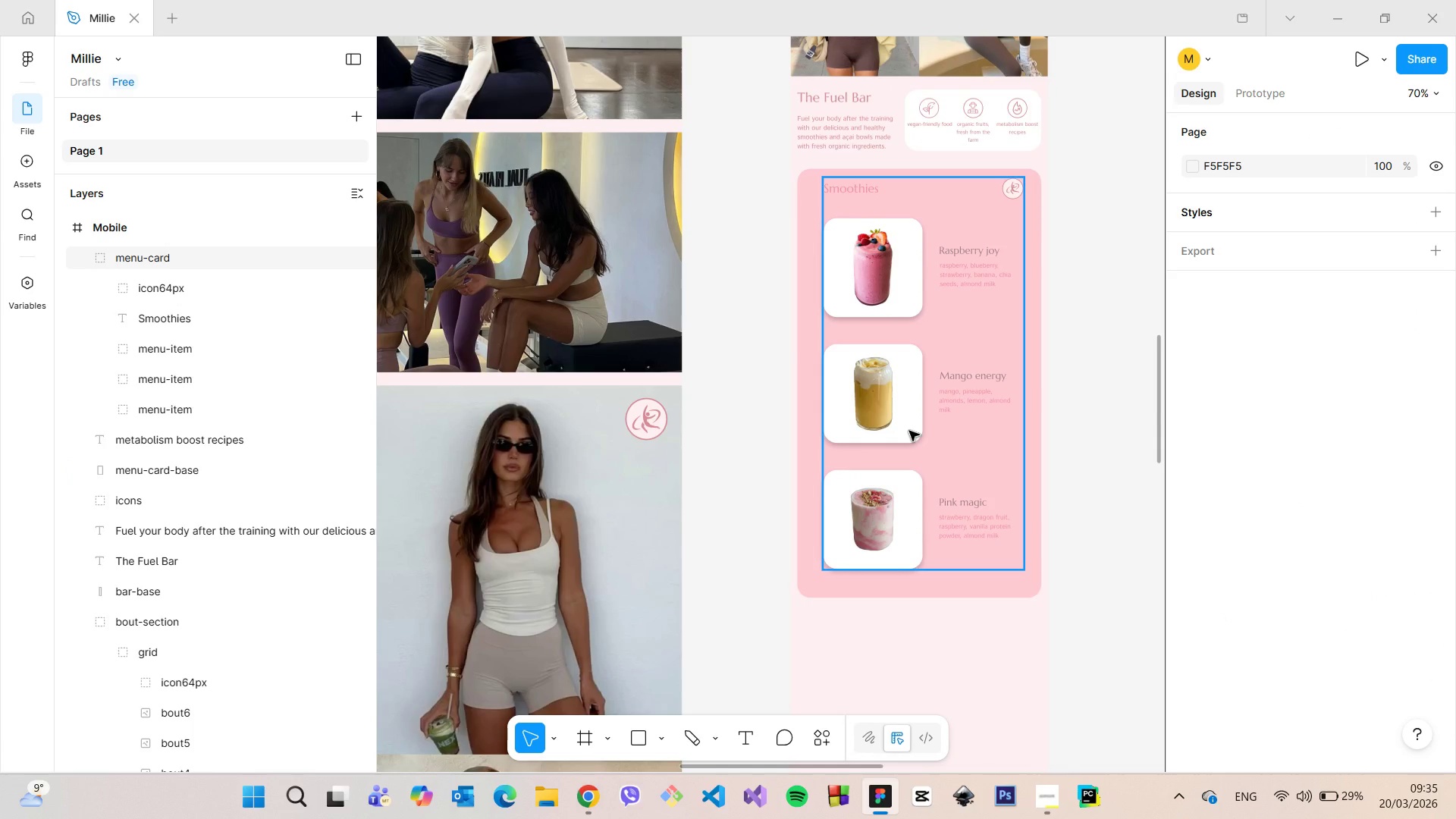 
left_click([909, 431])
 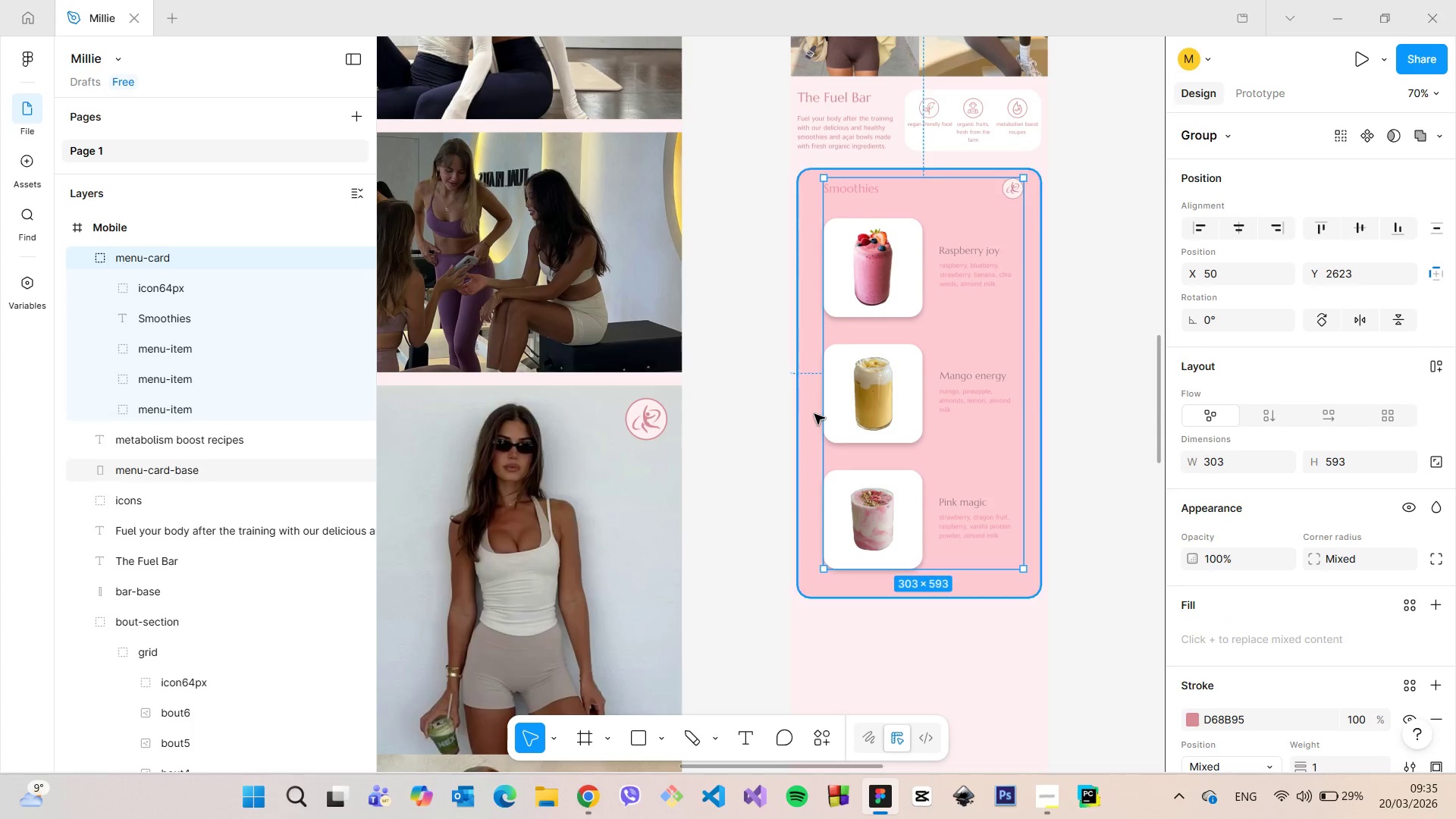 
hold_key(key=AltLeft, duration=1.19)
 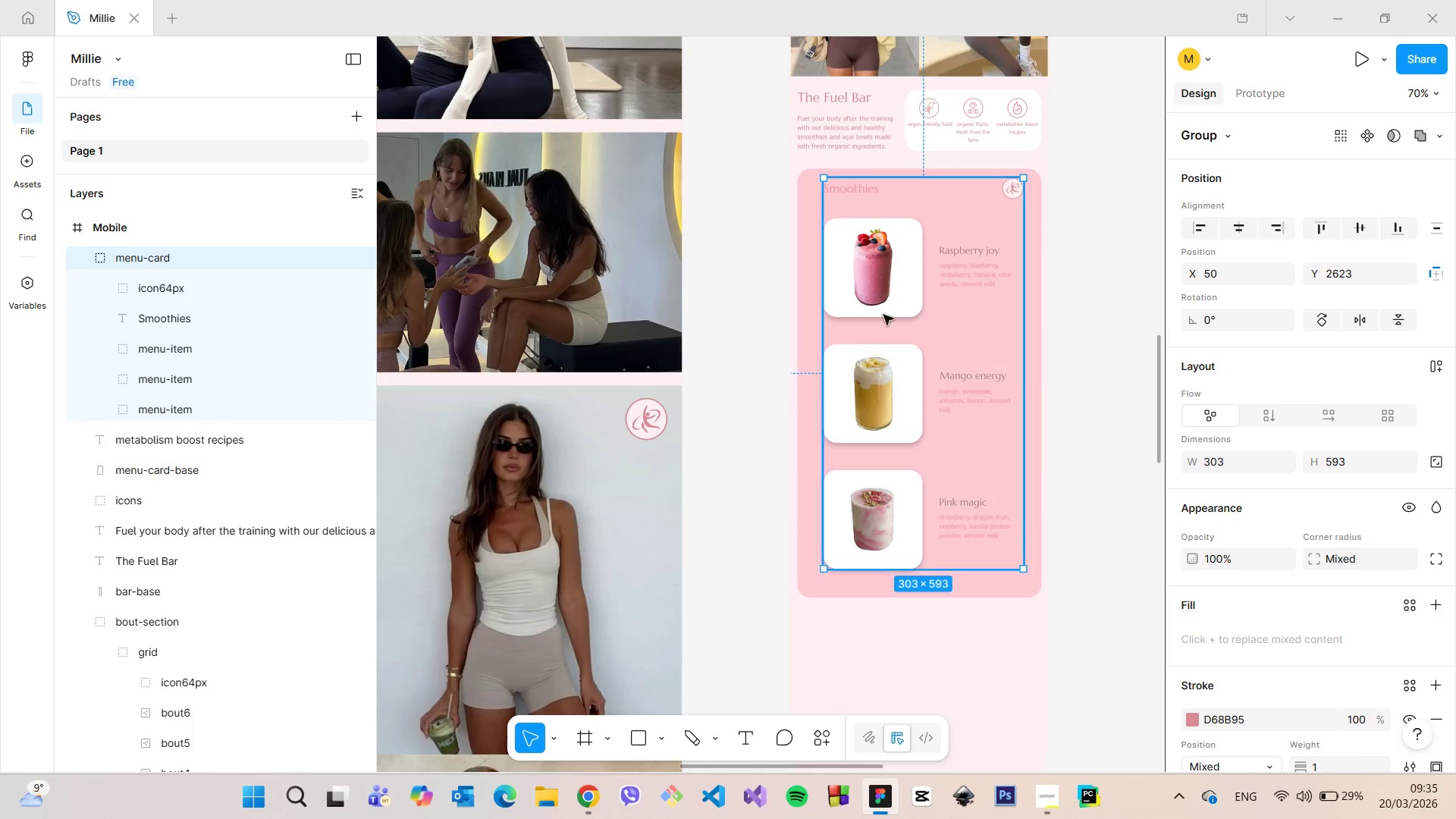 
double_click([885, 312])
 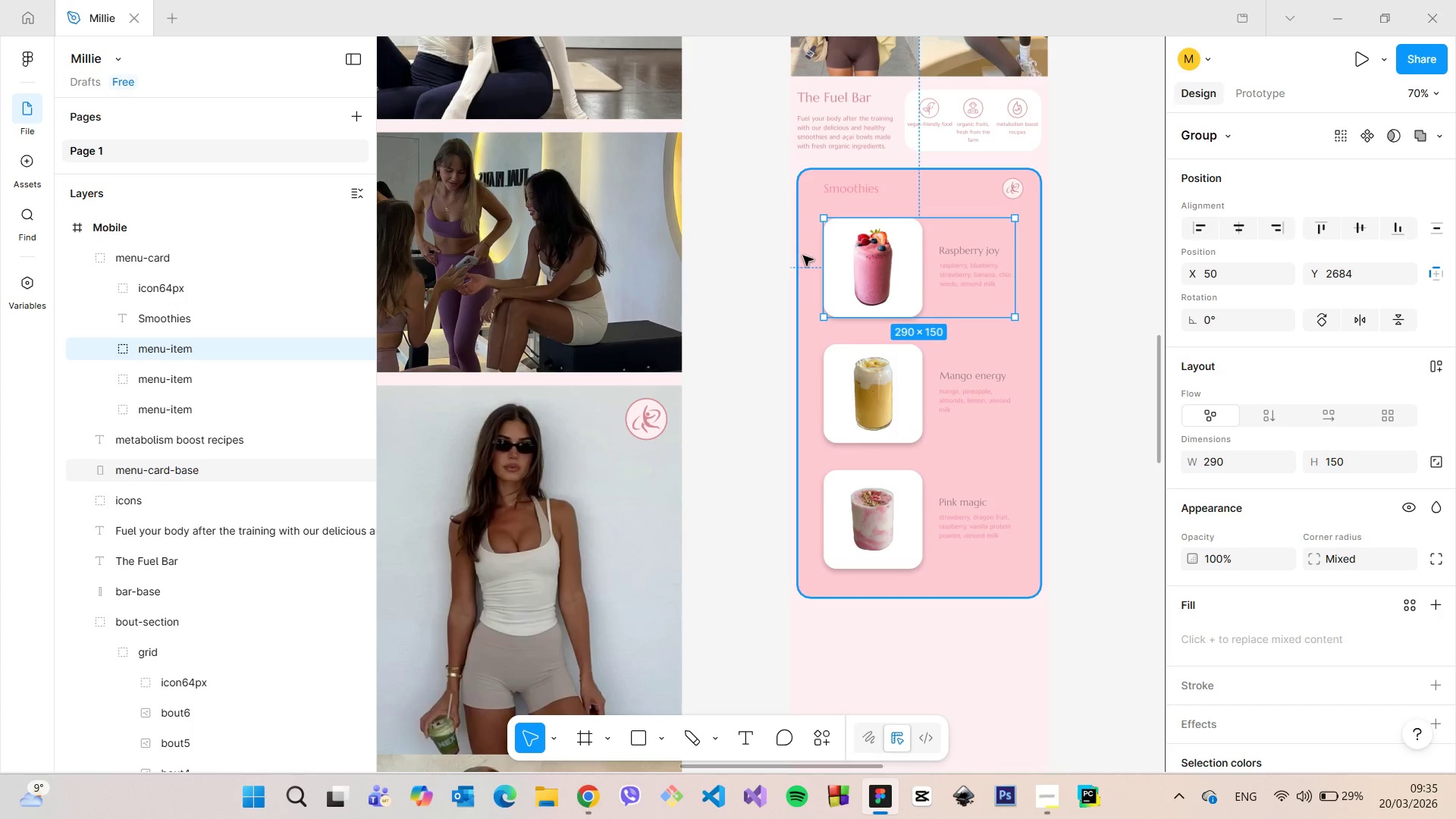 
hold_key(key=AltLeft, duration=0.92)
 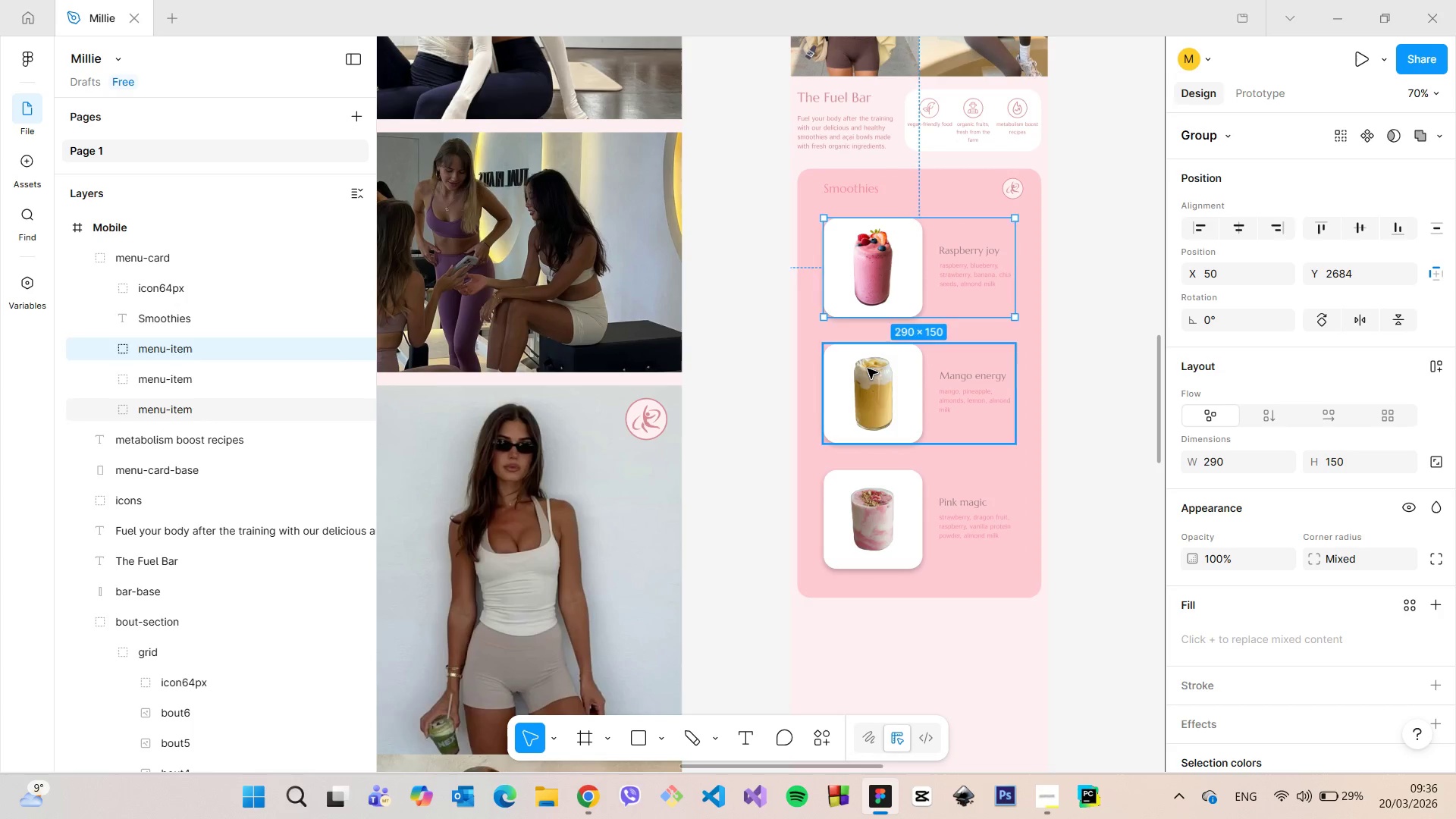 
left_click([868, 369])
 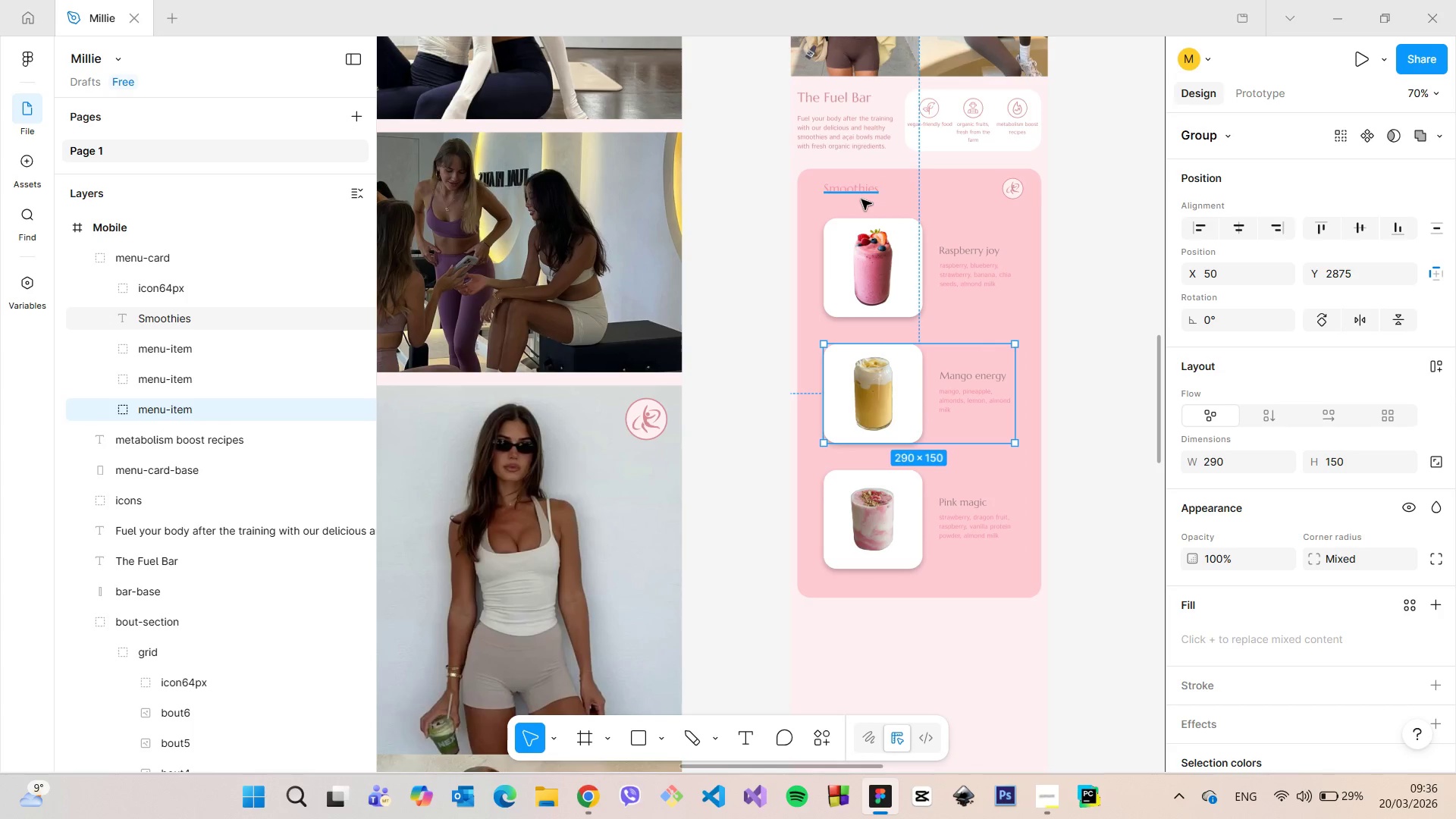 
left_click([861, 198])
 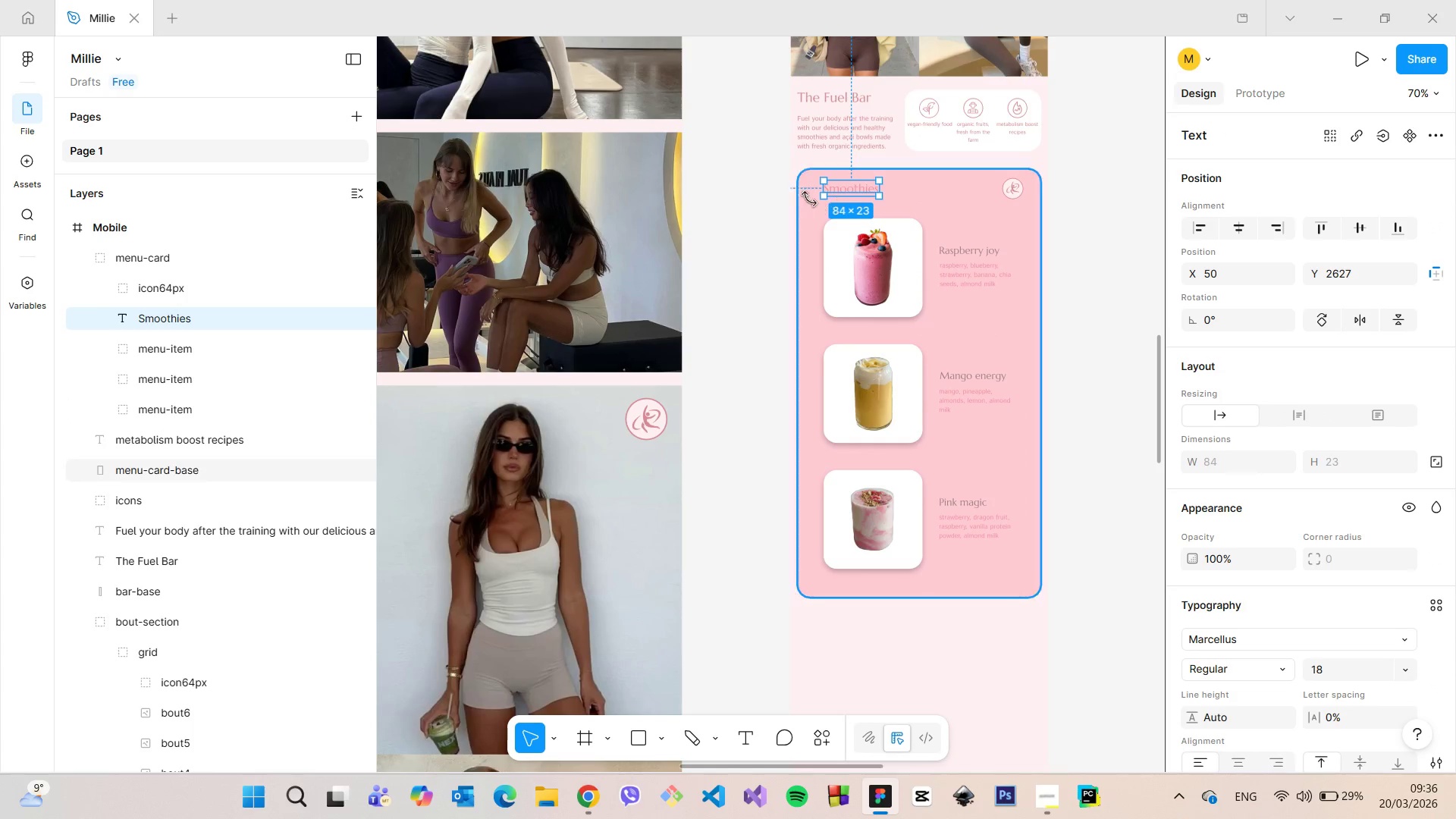 
hold_key(key=AltLeft, duration=0.88)
 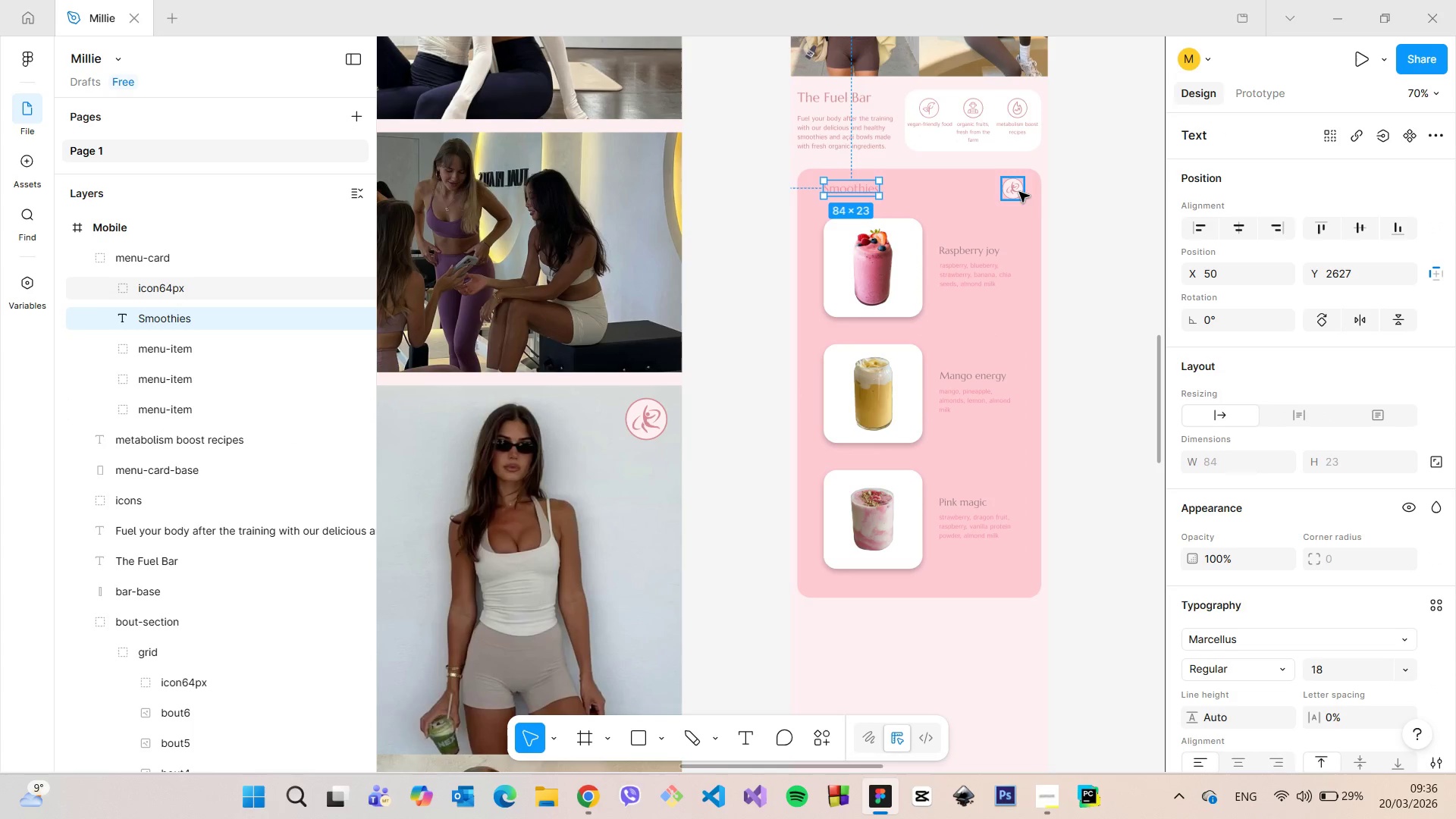 
left_click([1019, 192])
 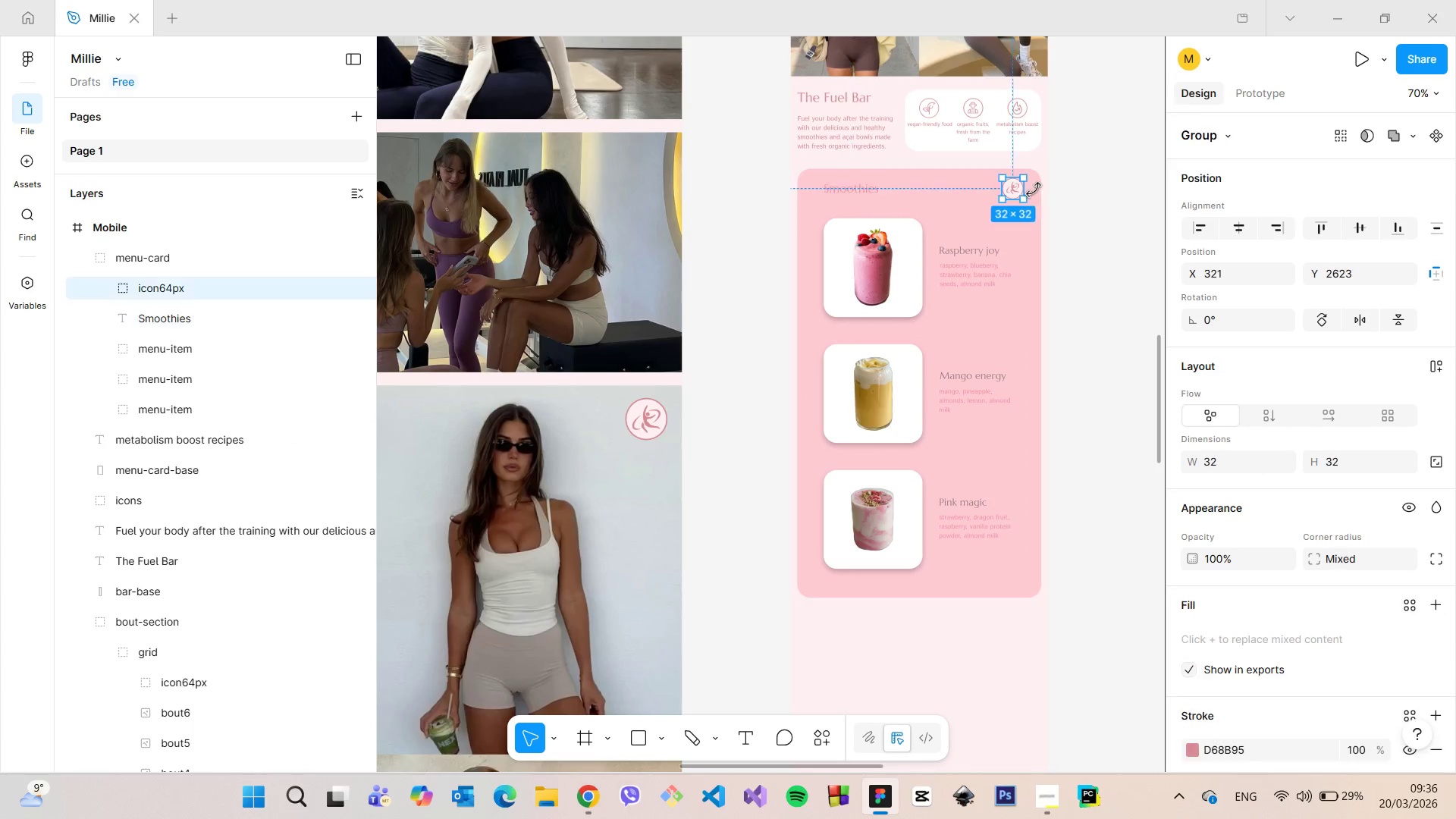 
hold_key(key=AltLeft, duration=0.52)
 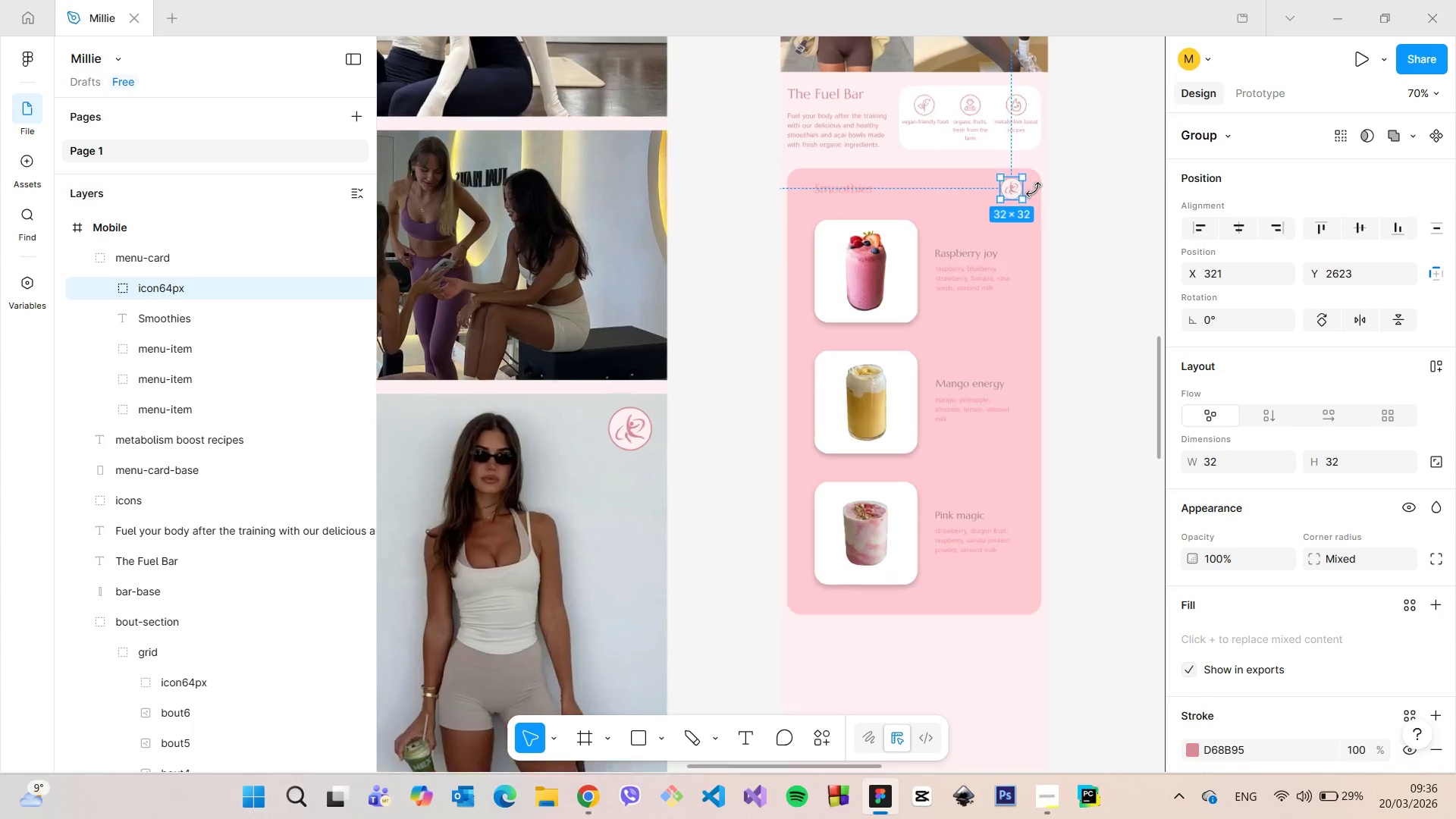 
scroll: coordinate [1034, 190], scroll_direction: up, amount: 4.0
 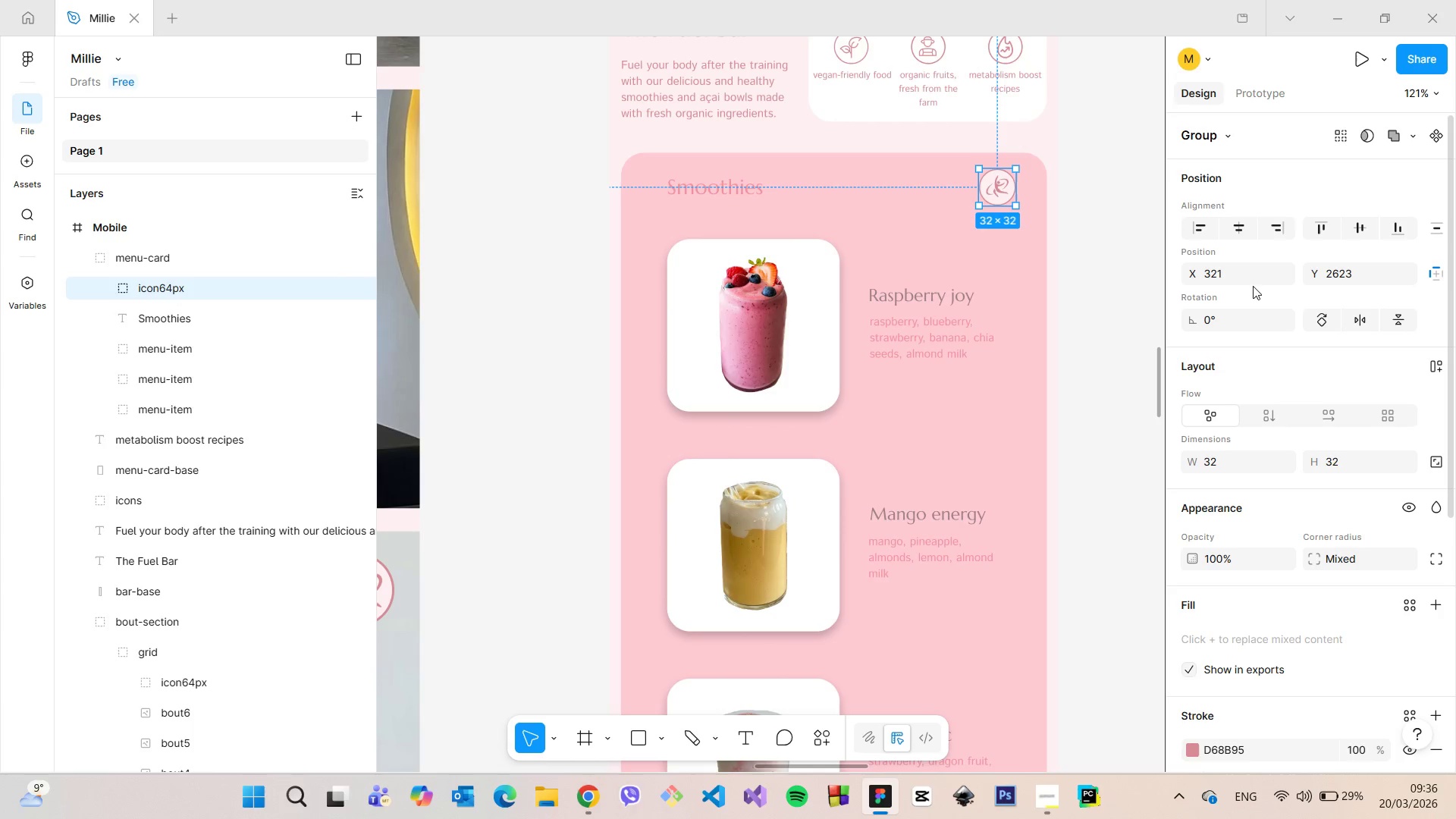 
left_click([1243, 277])
 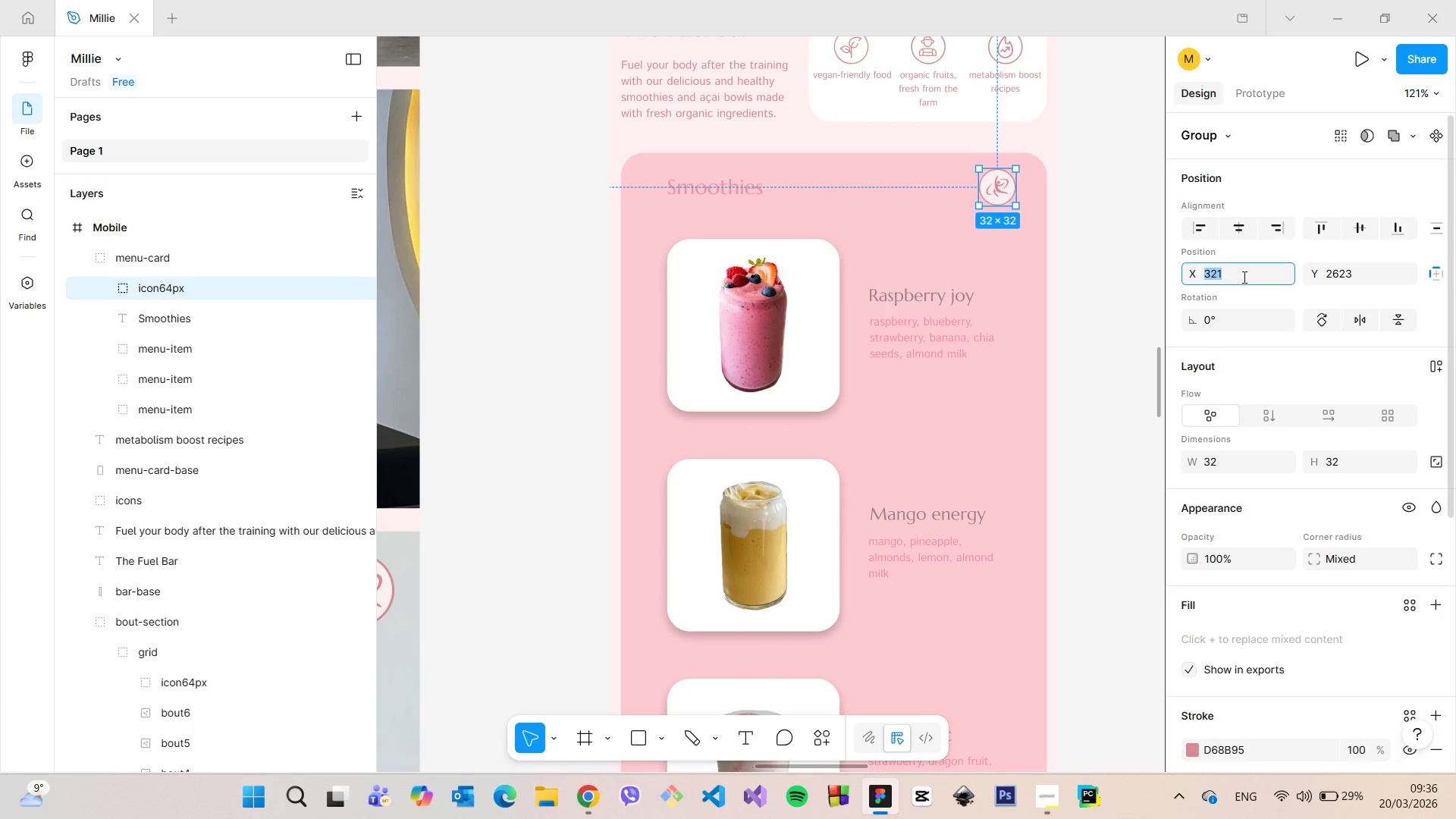 
key(ArrowDown)
 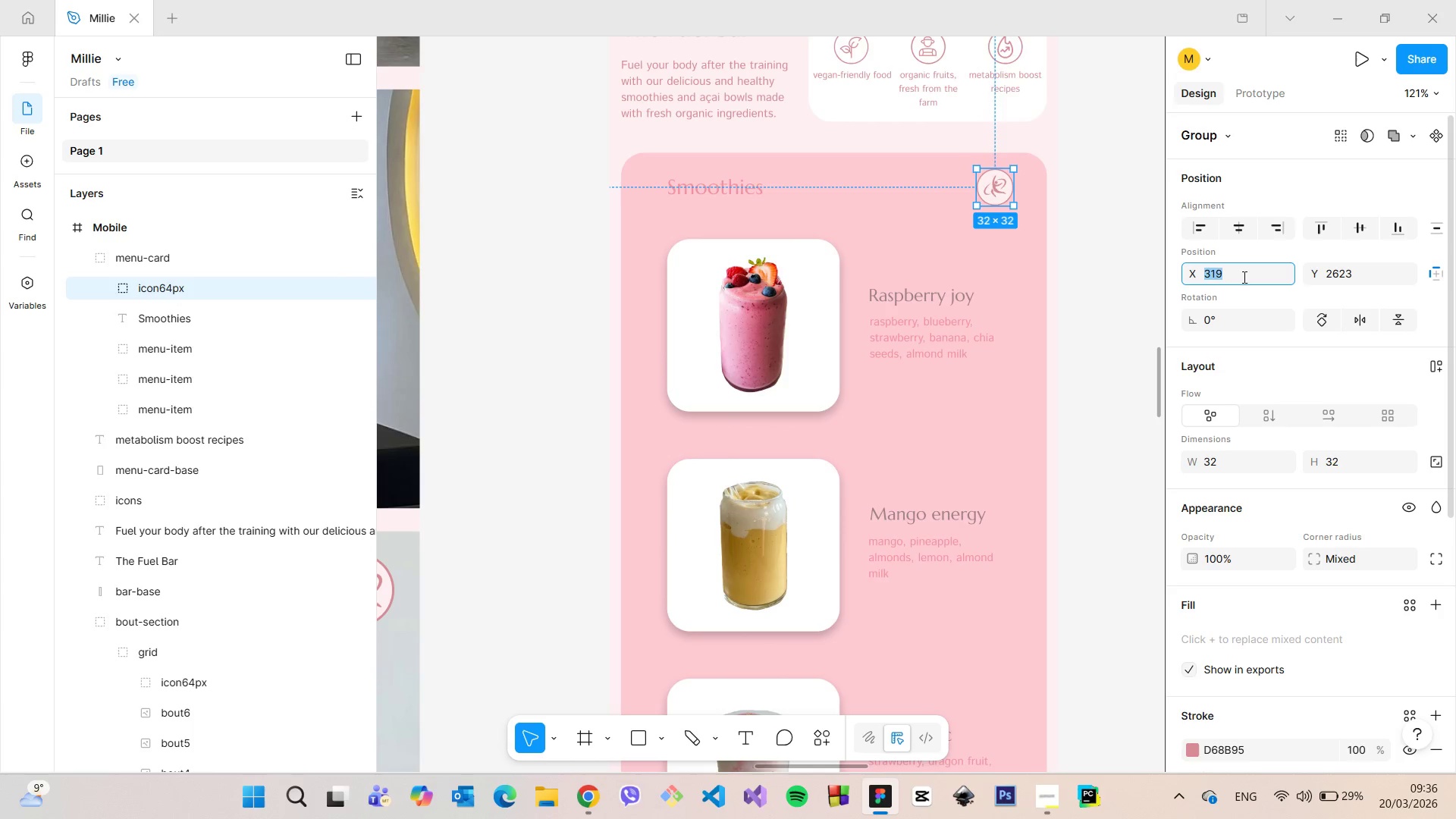 
key(ArrowDown)
 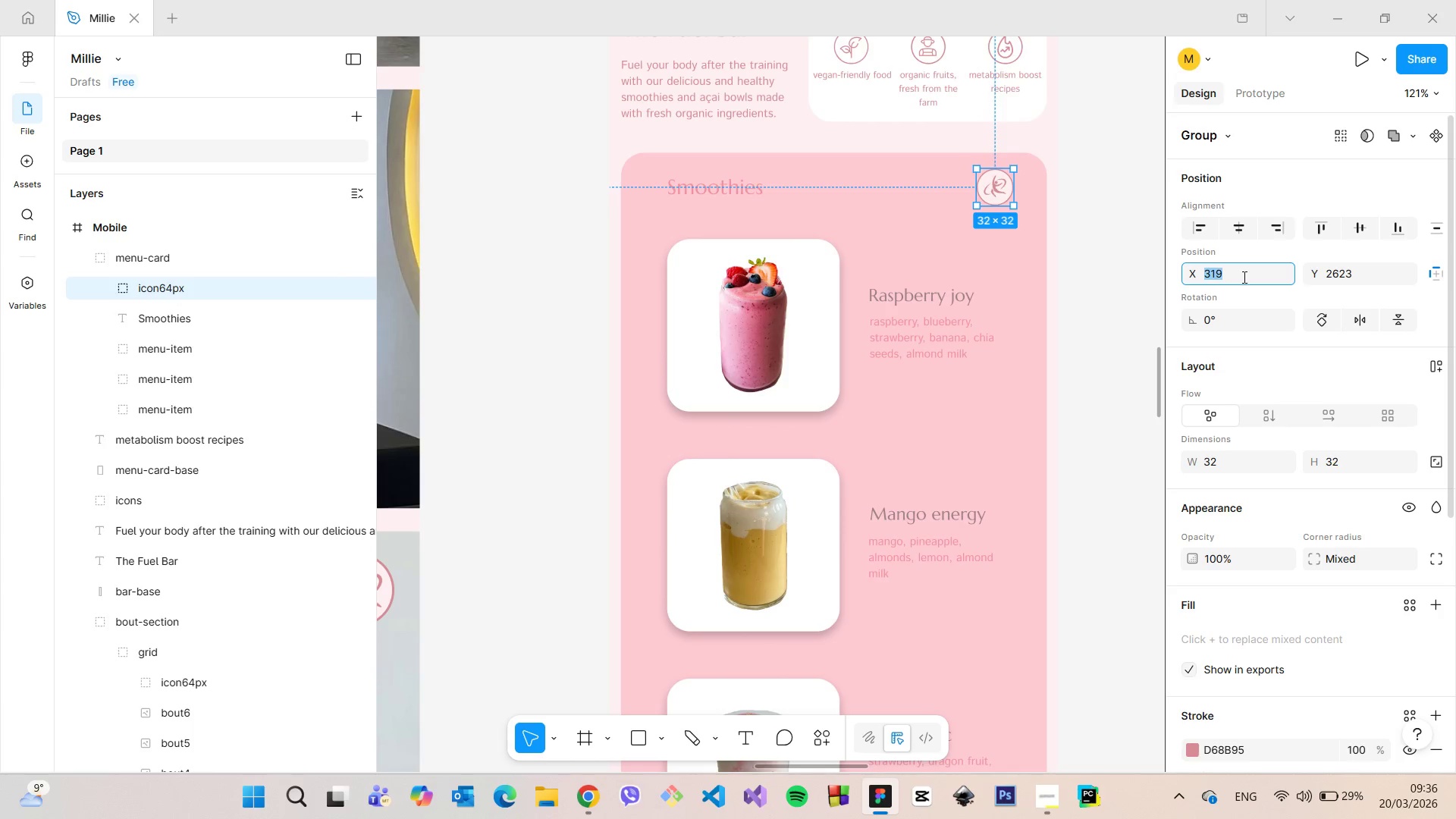 
key(ArrowDown)
 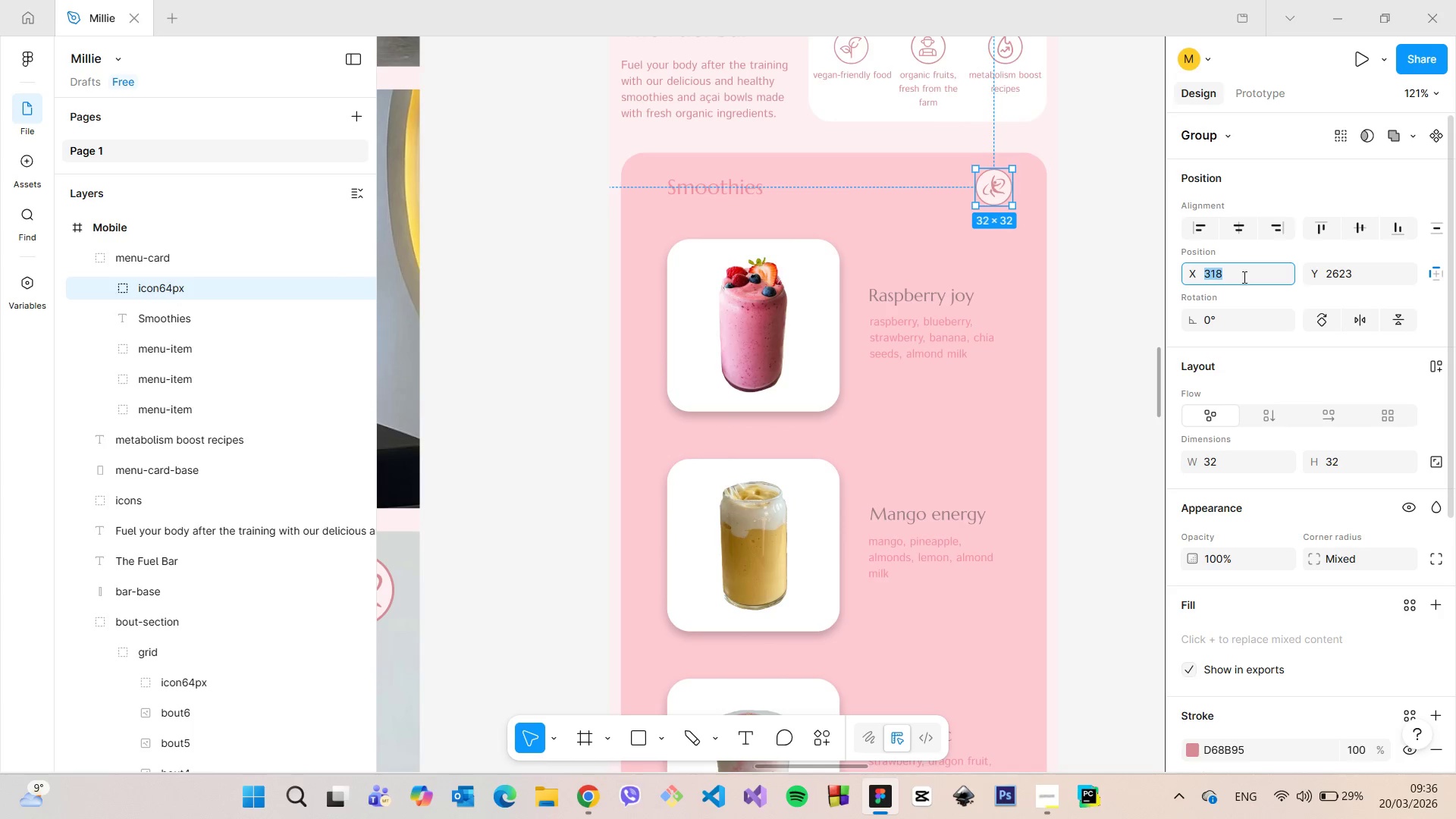 
key(ArrowDown)
 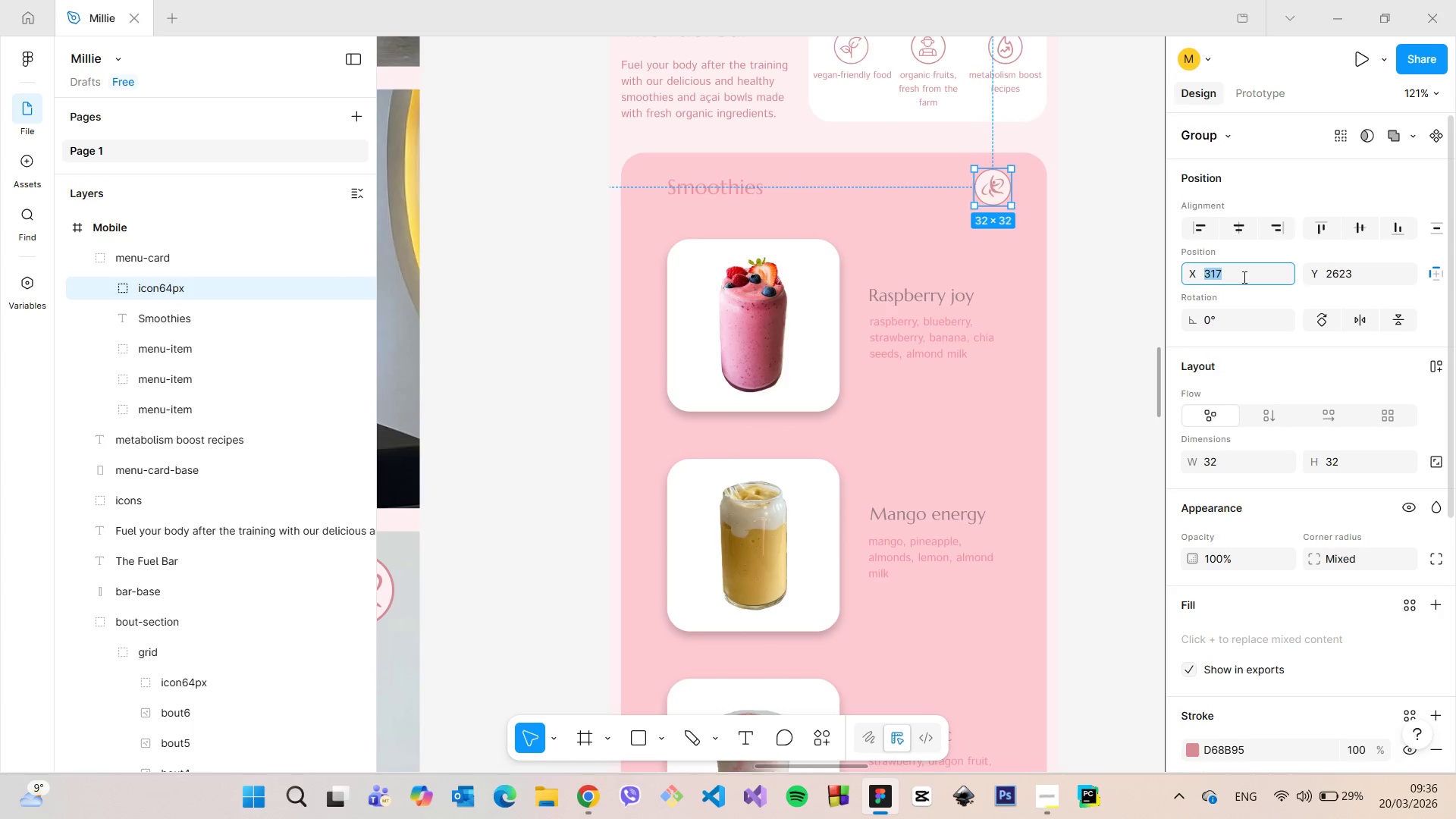 
key(ArrowDown)
 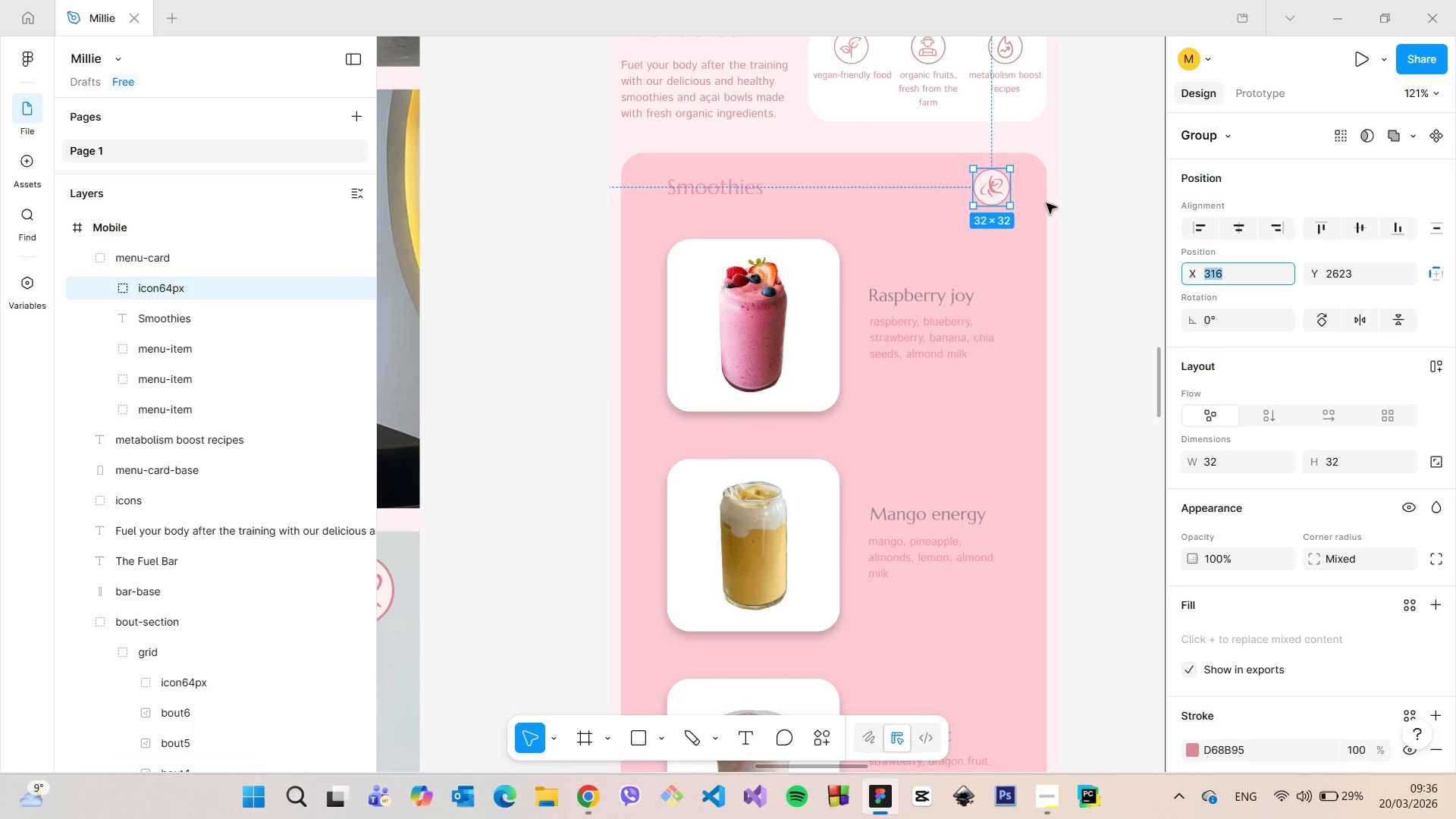 
hold_key(key=AltLeft, duration=0.42)
 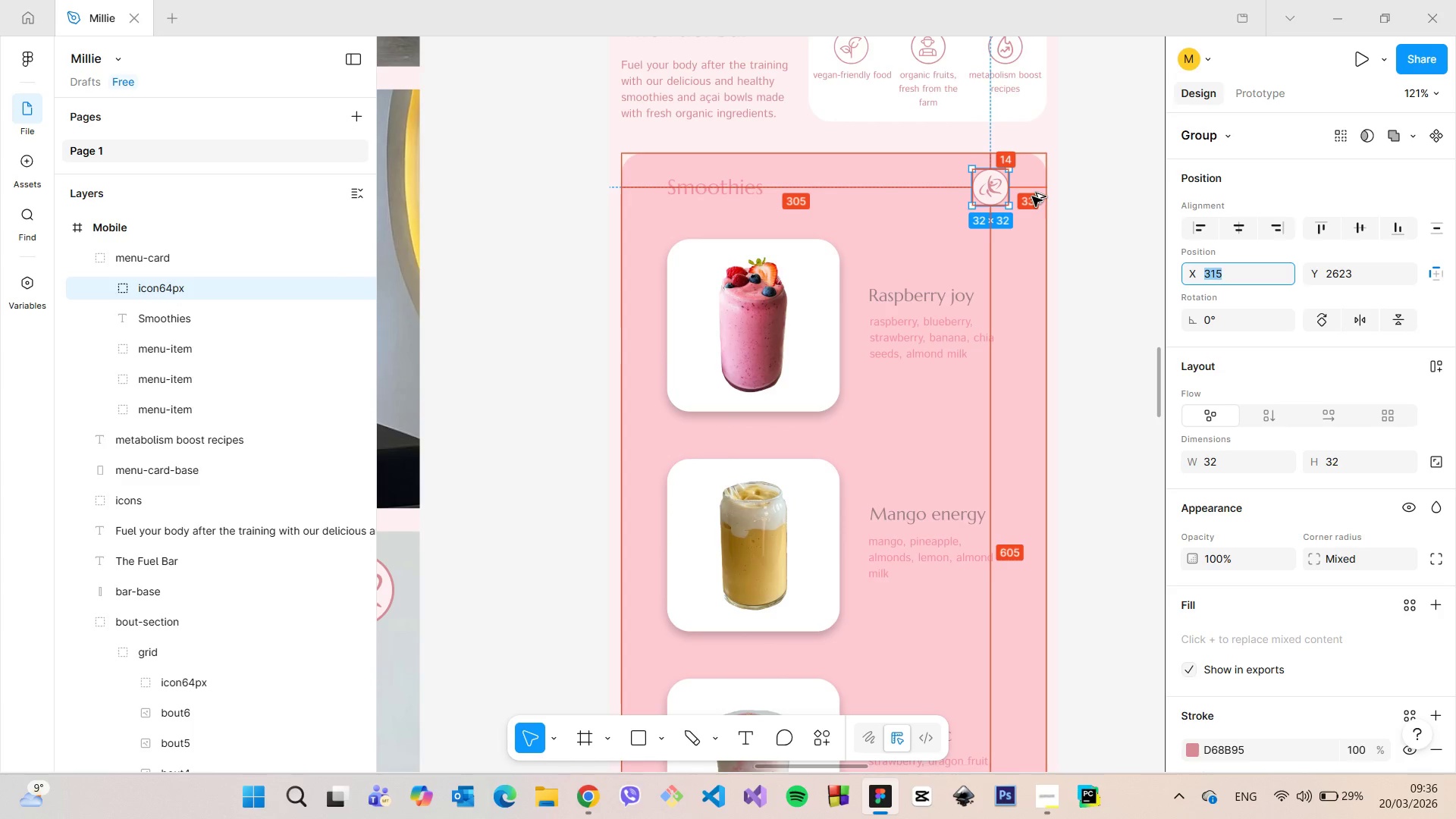 
key(ArrowDown)
 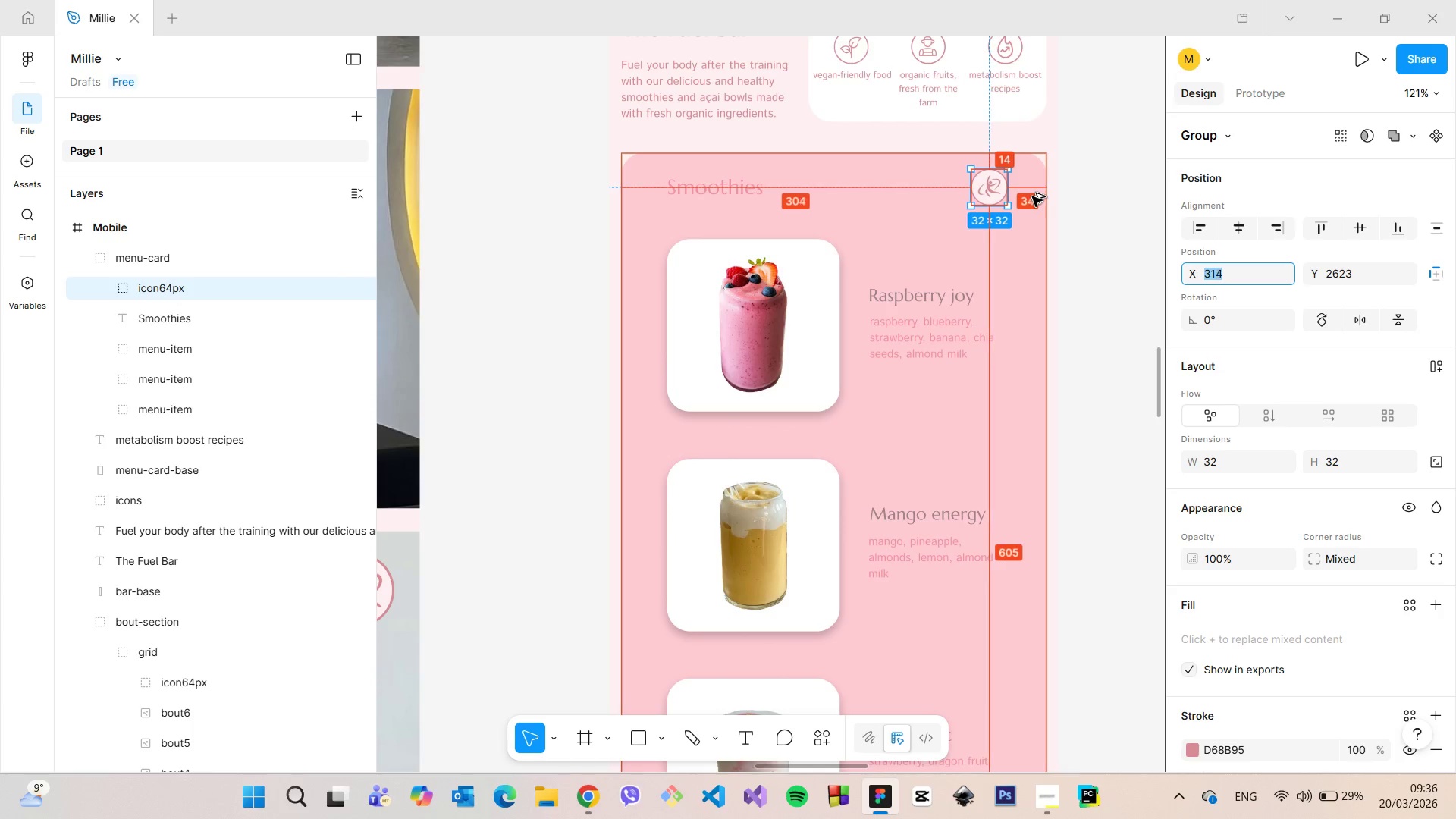 
key(ArrowDown)
 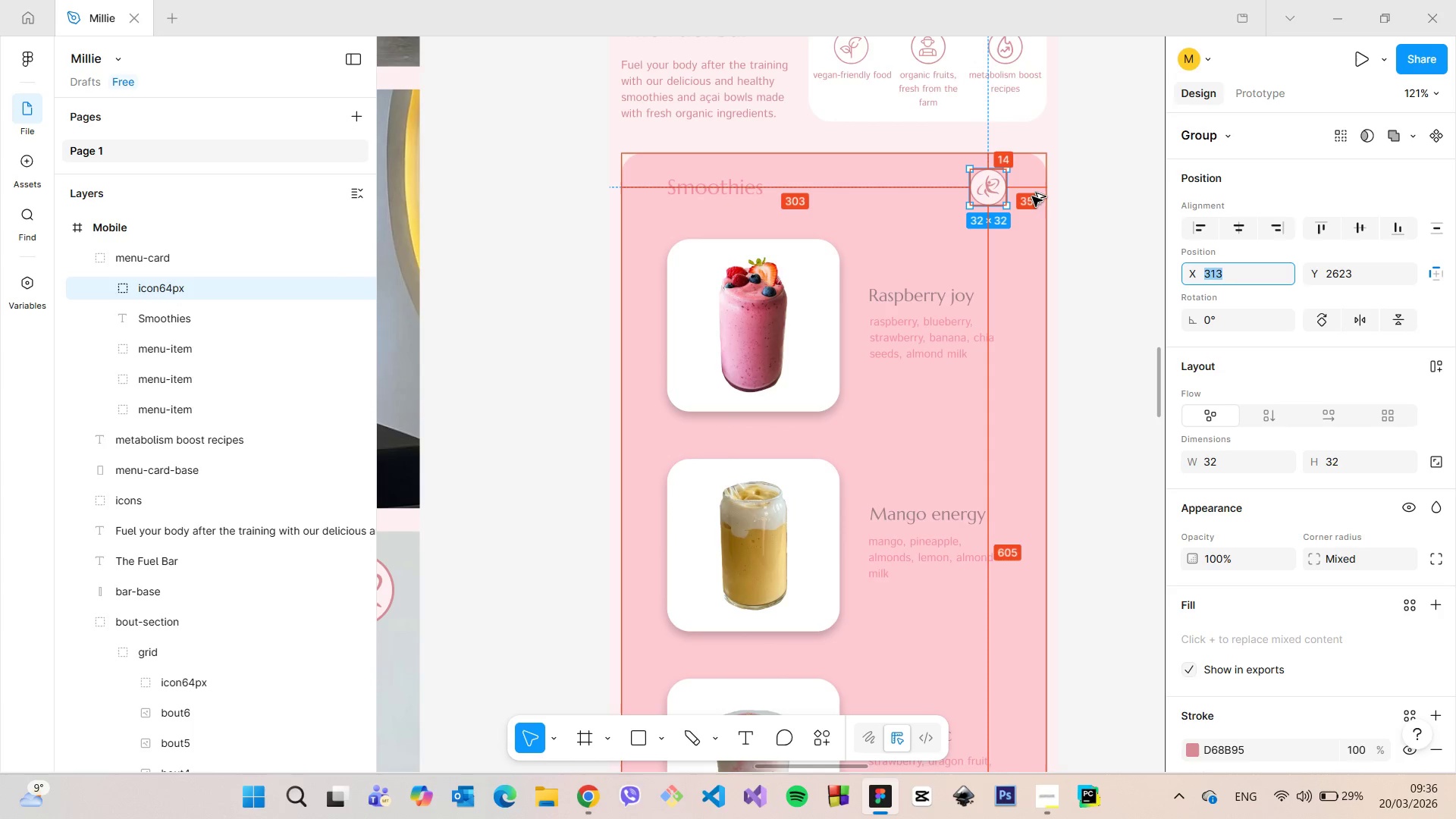 
key(ArrowDown)
 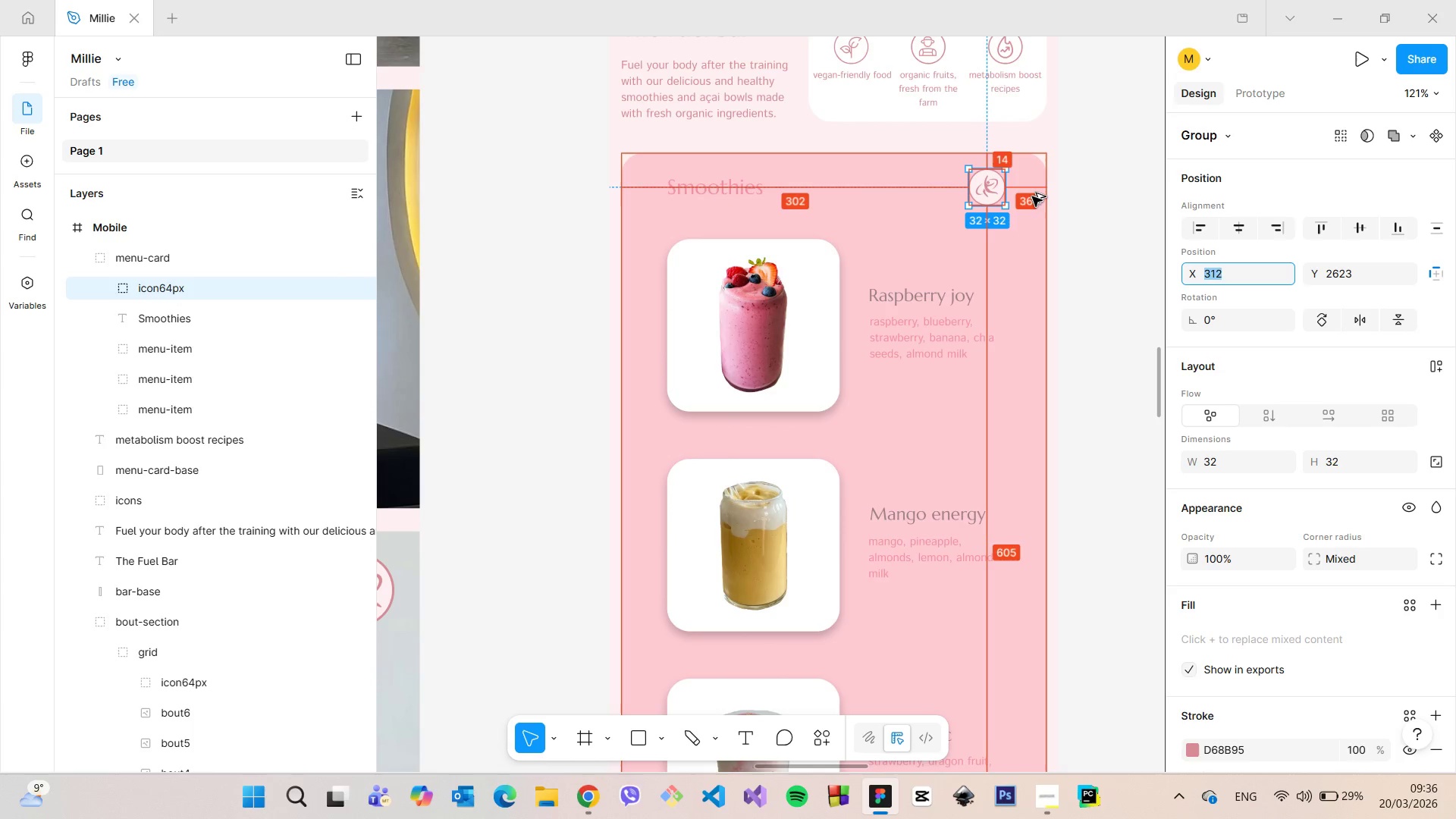 
key(ArrowDown)
 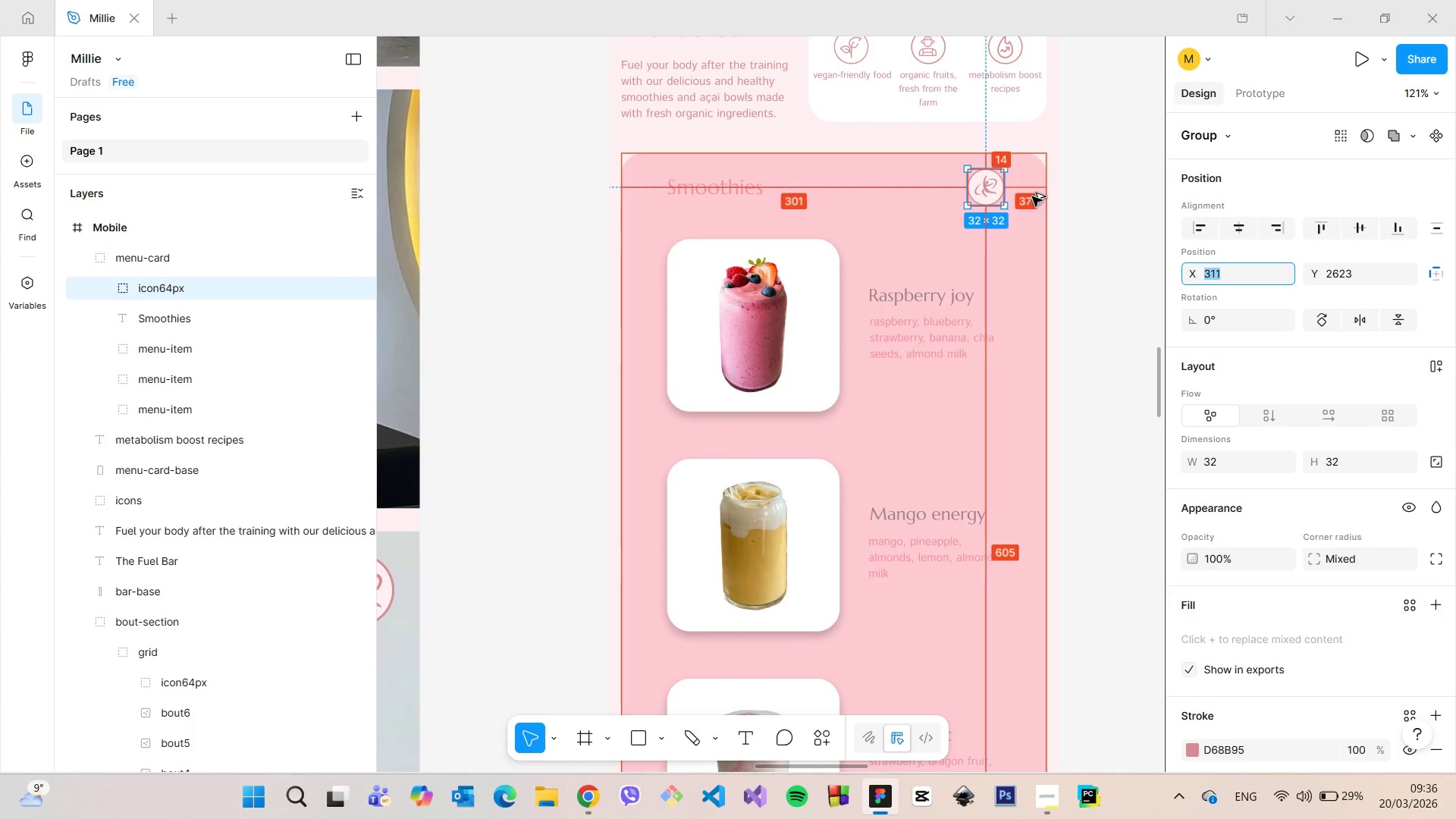 
key(ArrowDown)
 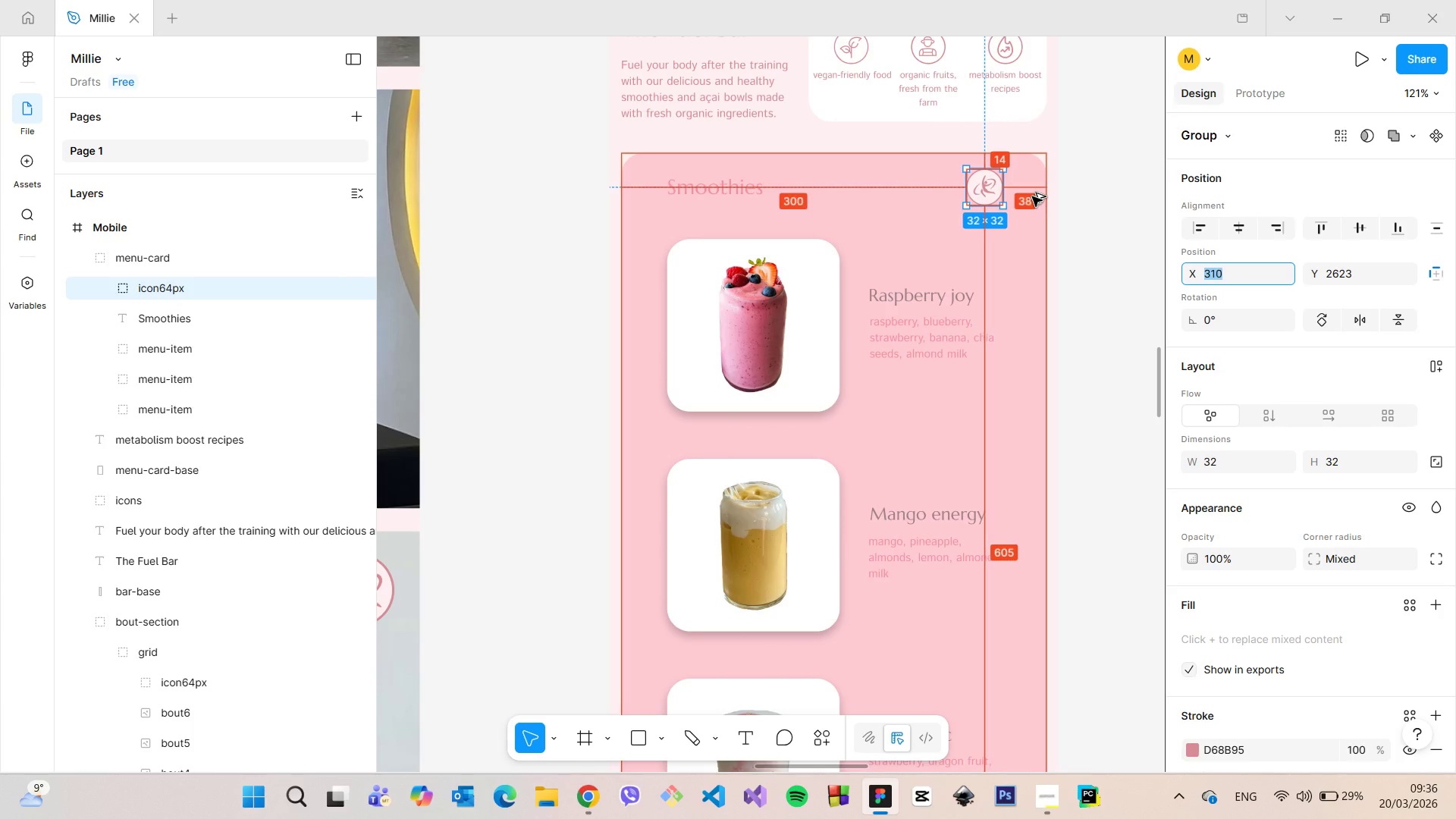 
key(ArrowDown)
 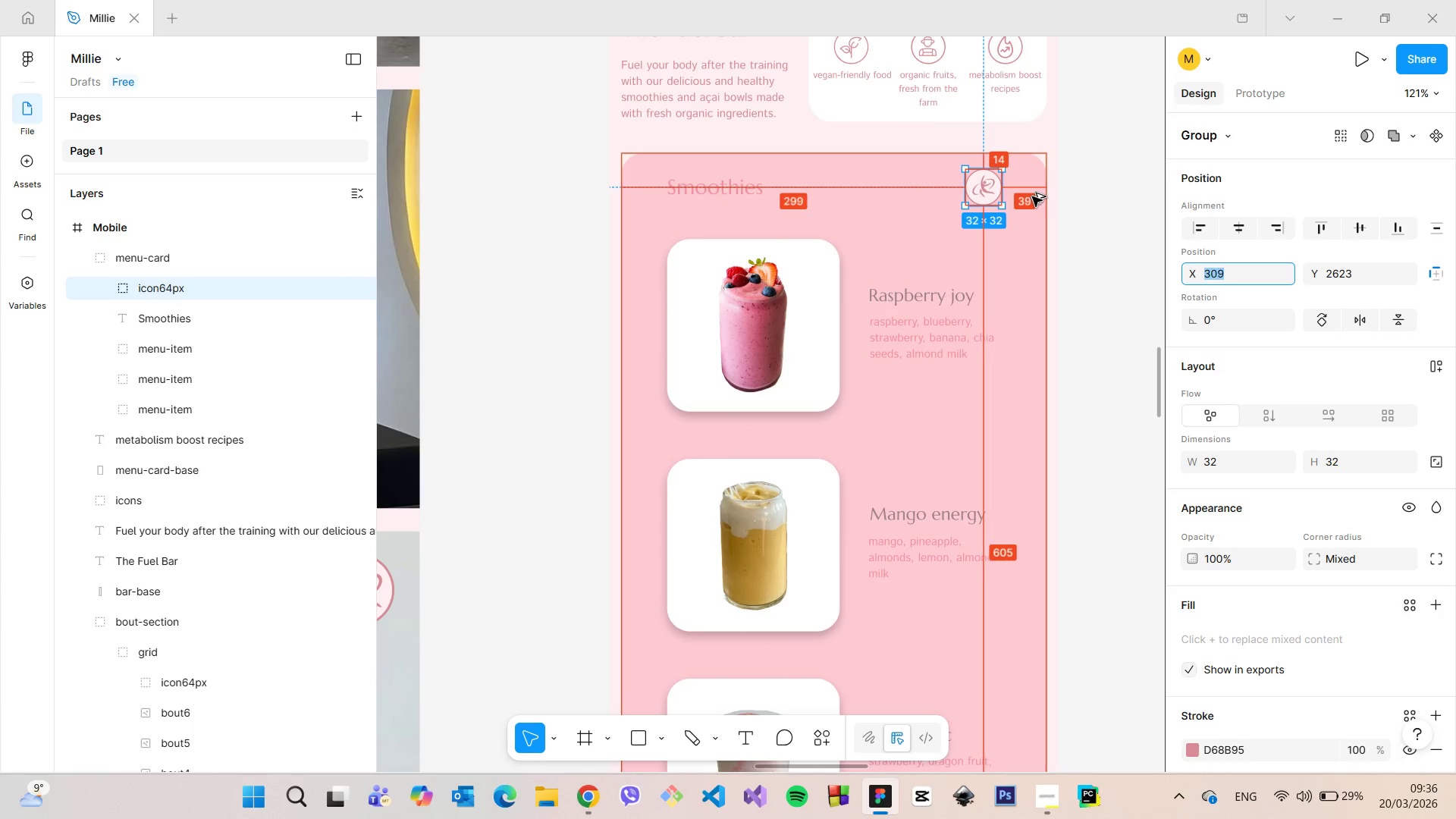 
key(ArrowDown)
 